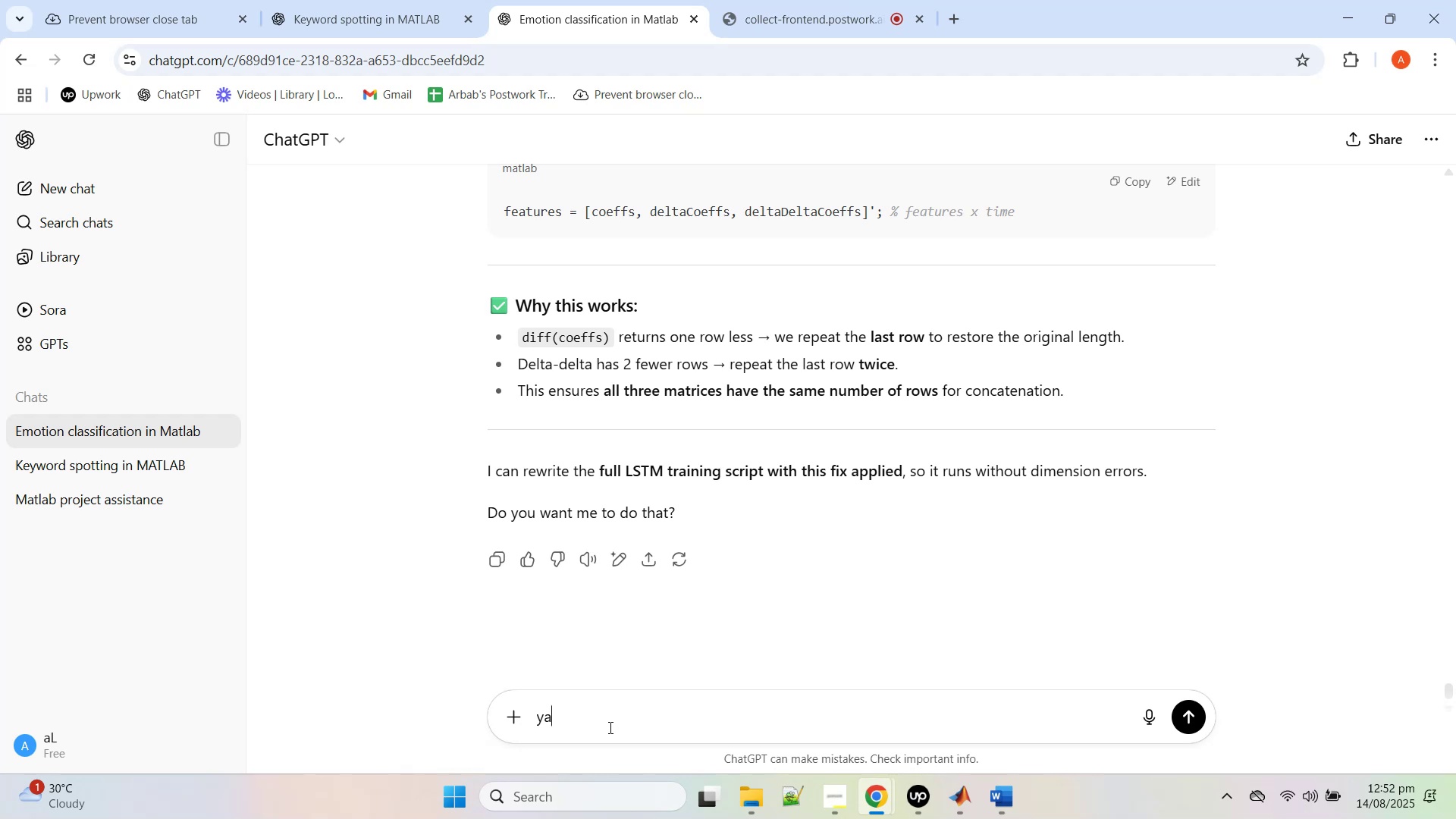 
key(H)
 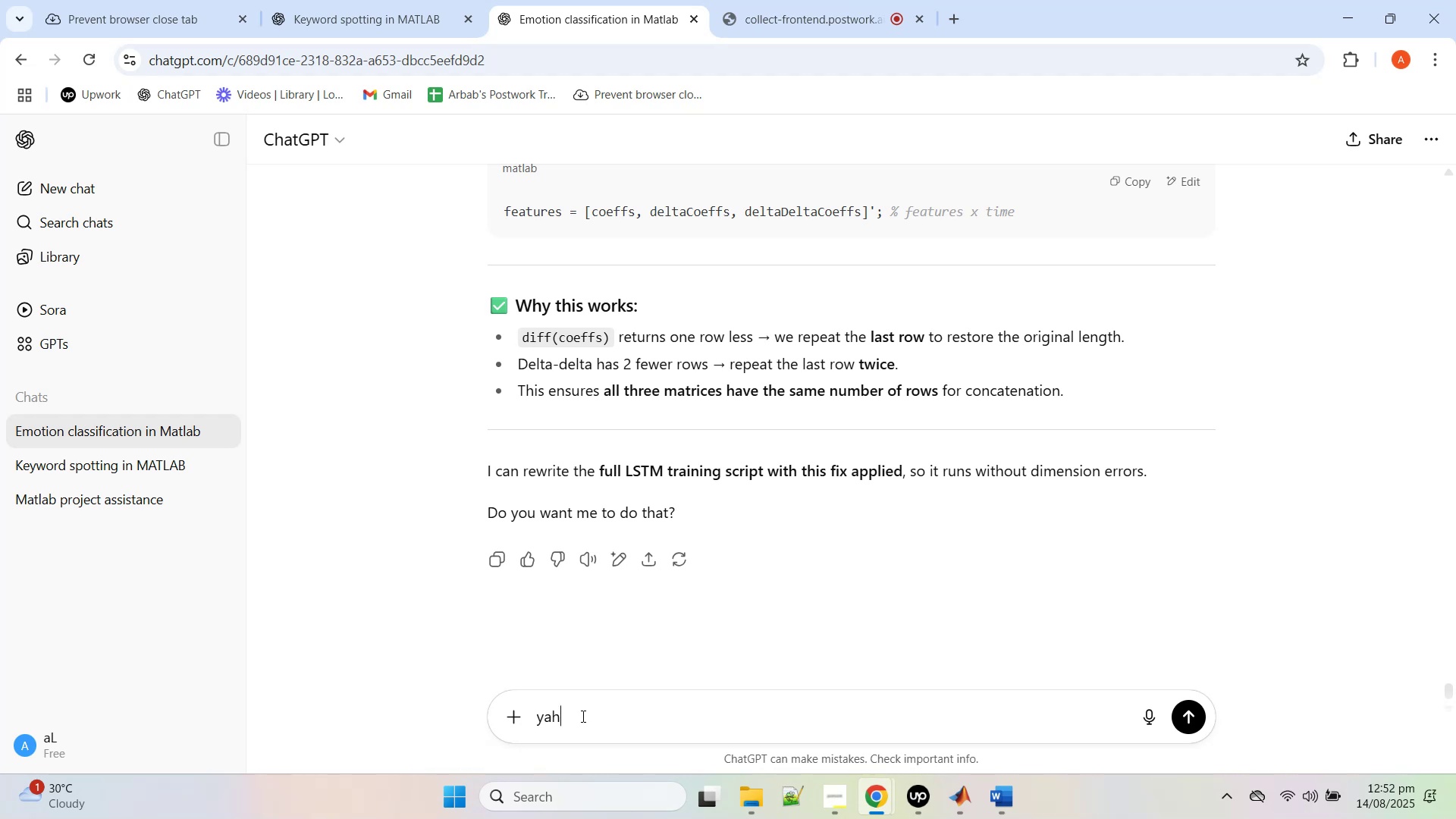 
key(Enter)
 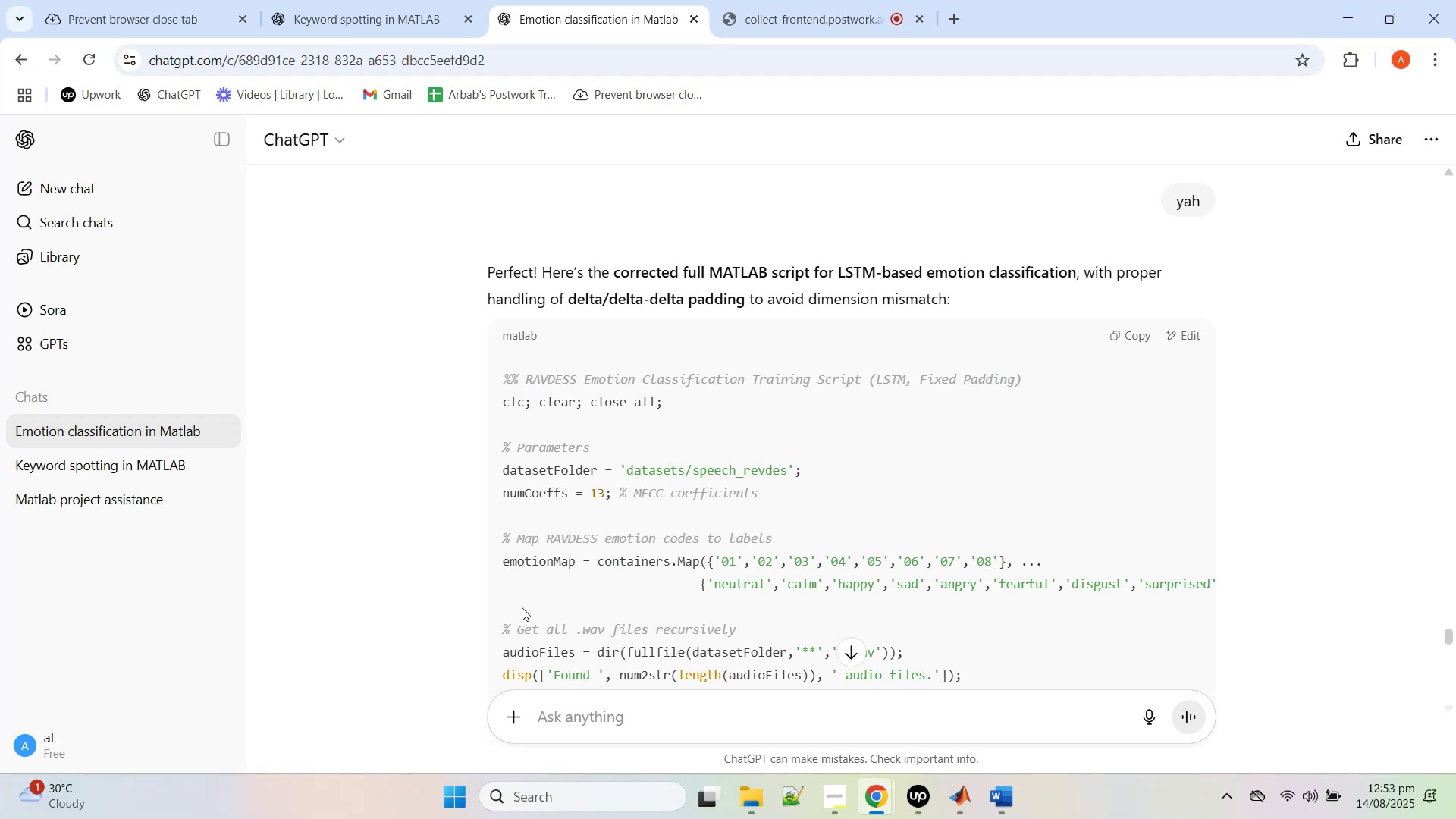 
wait(64.52)
 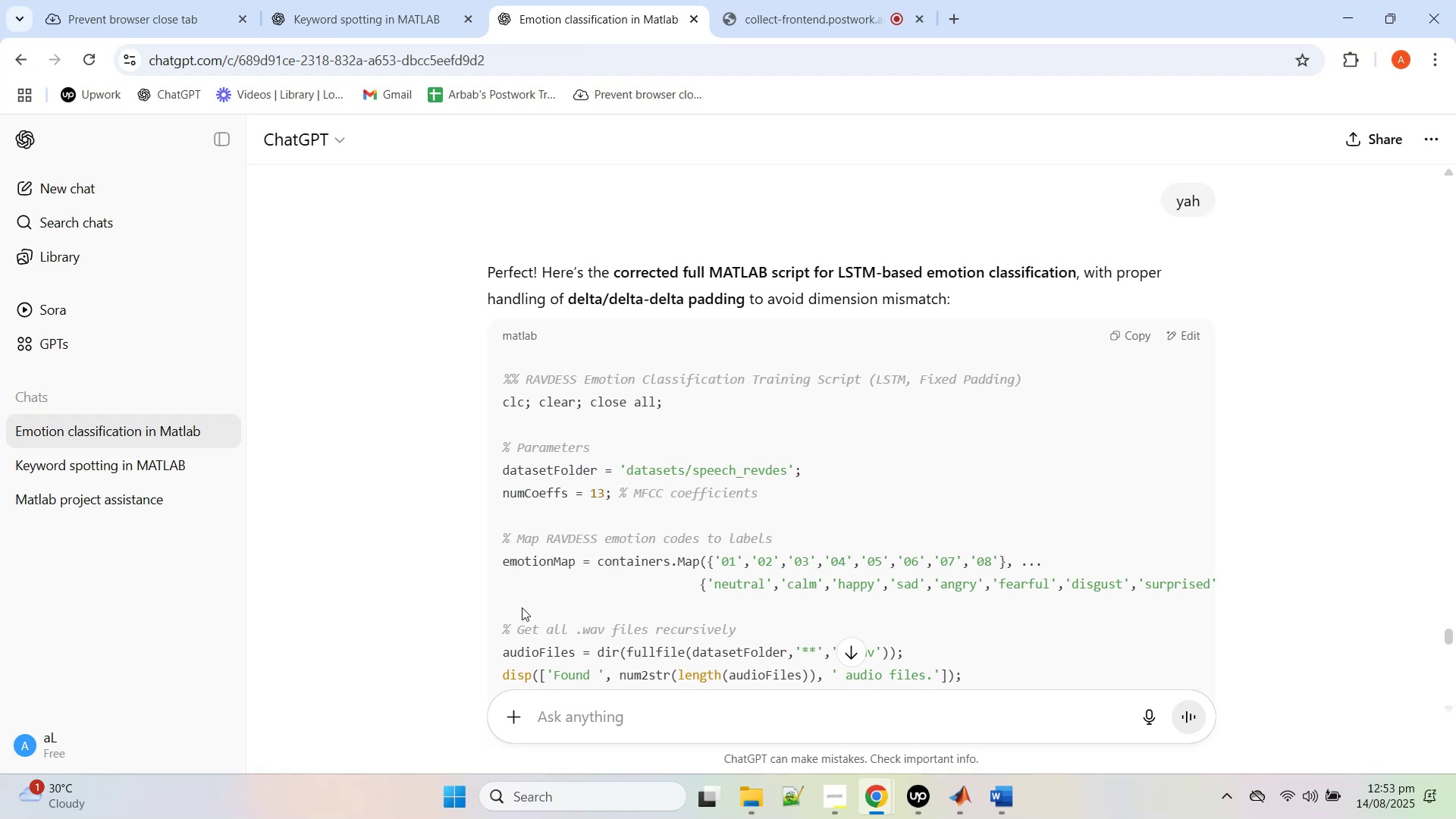 
left_click([1138, 335])
 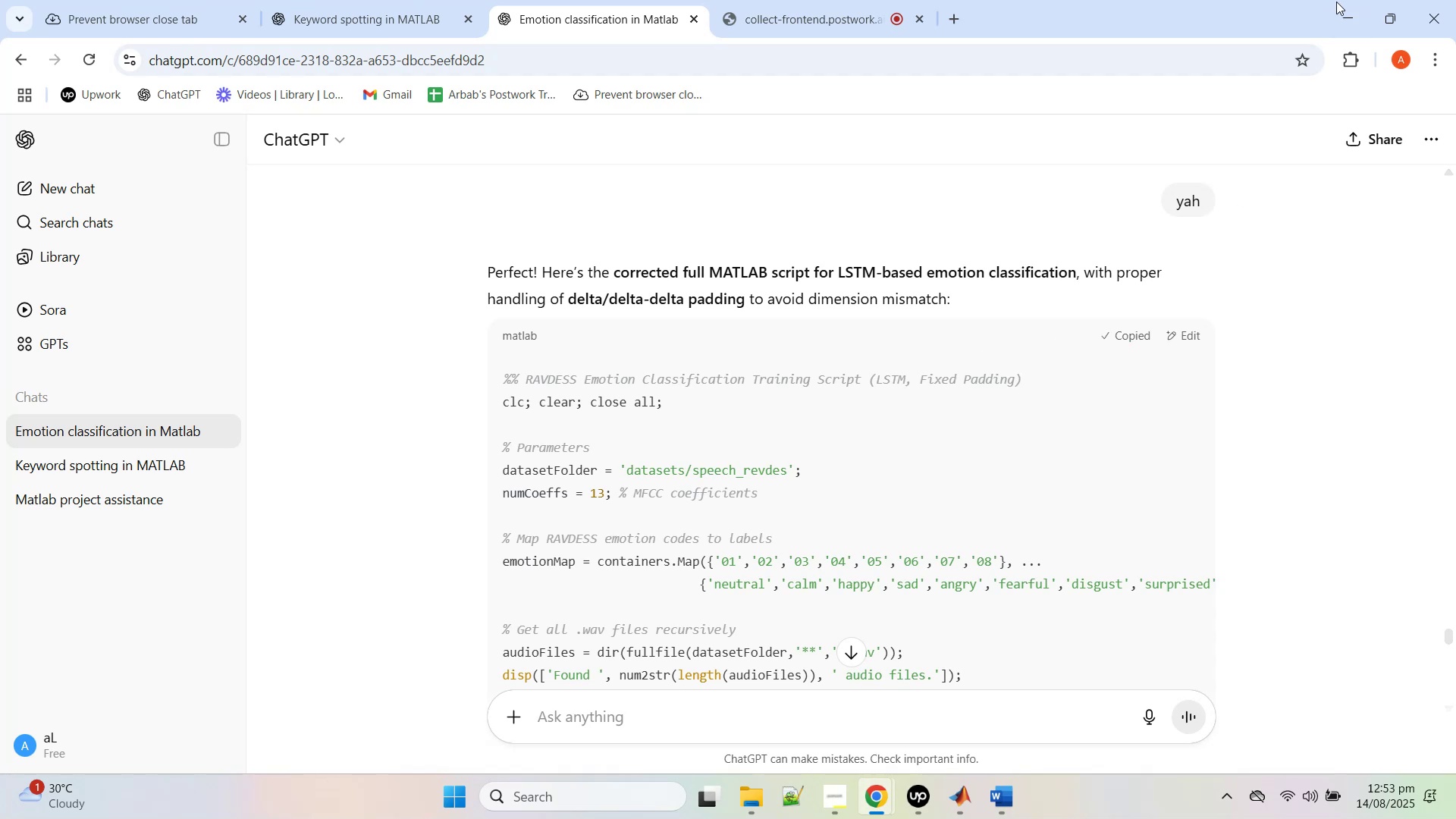 
left_click([1341, 2])
 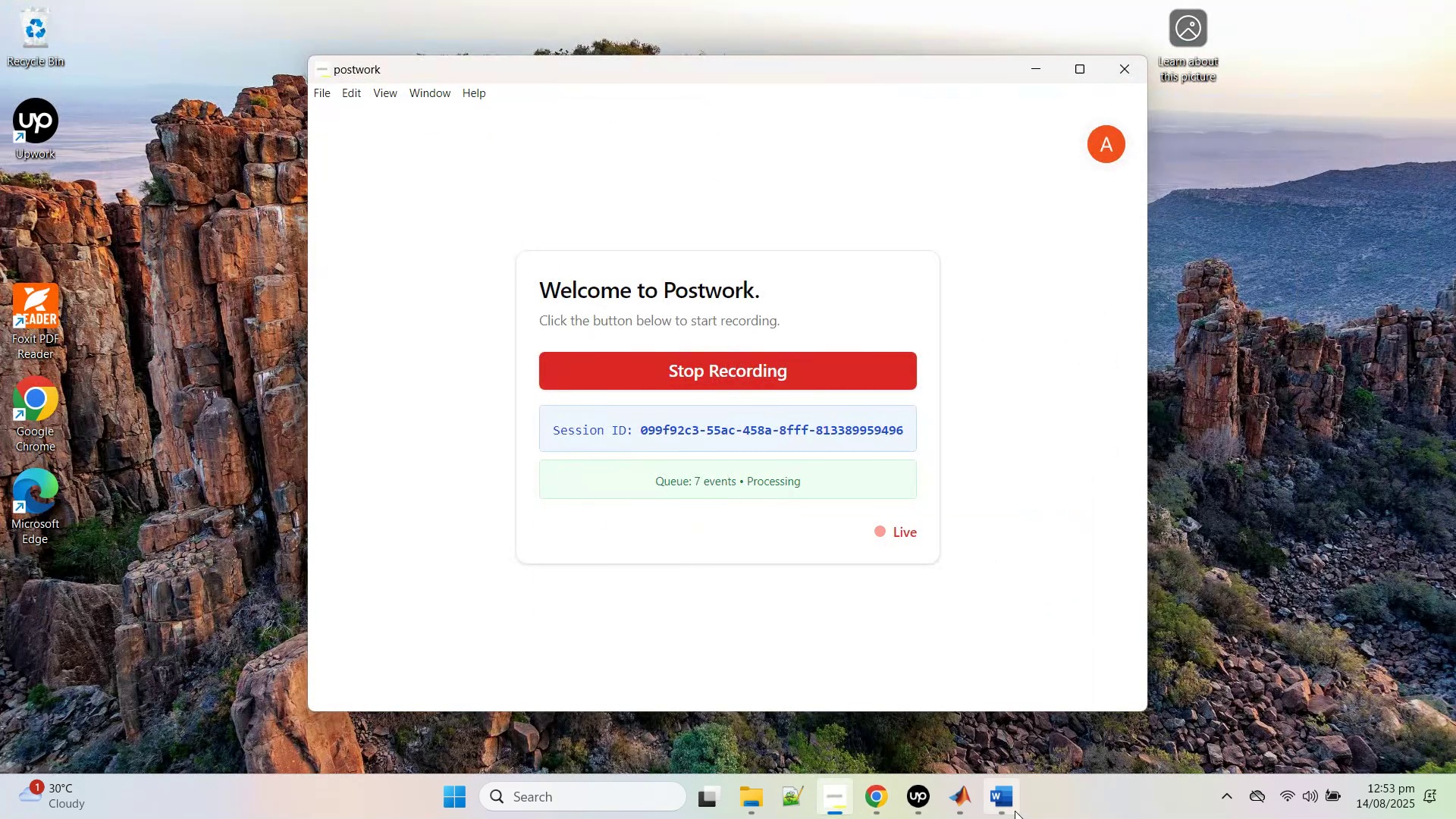 
left_click([968, 807])
 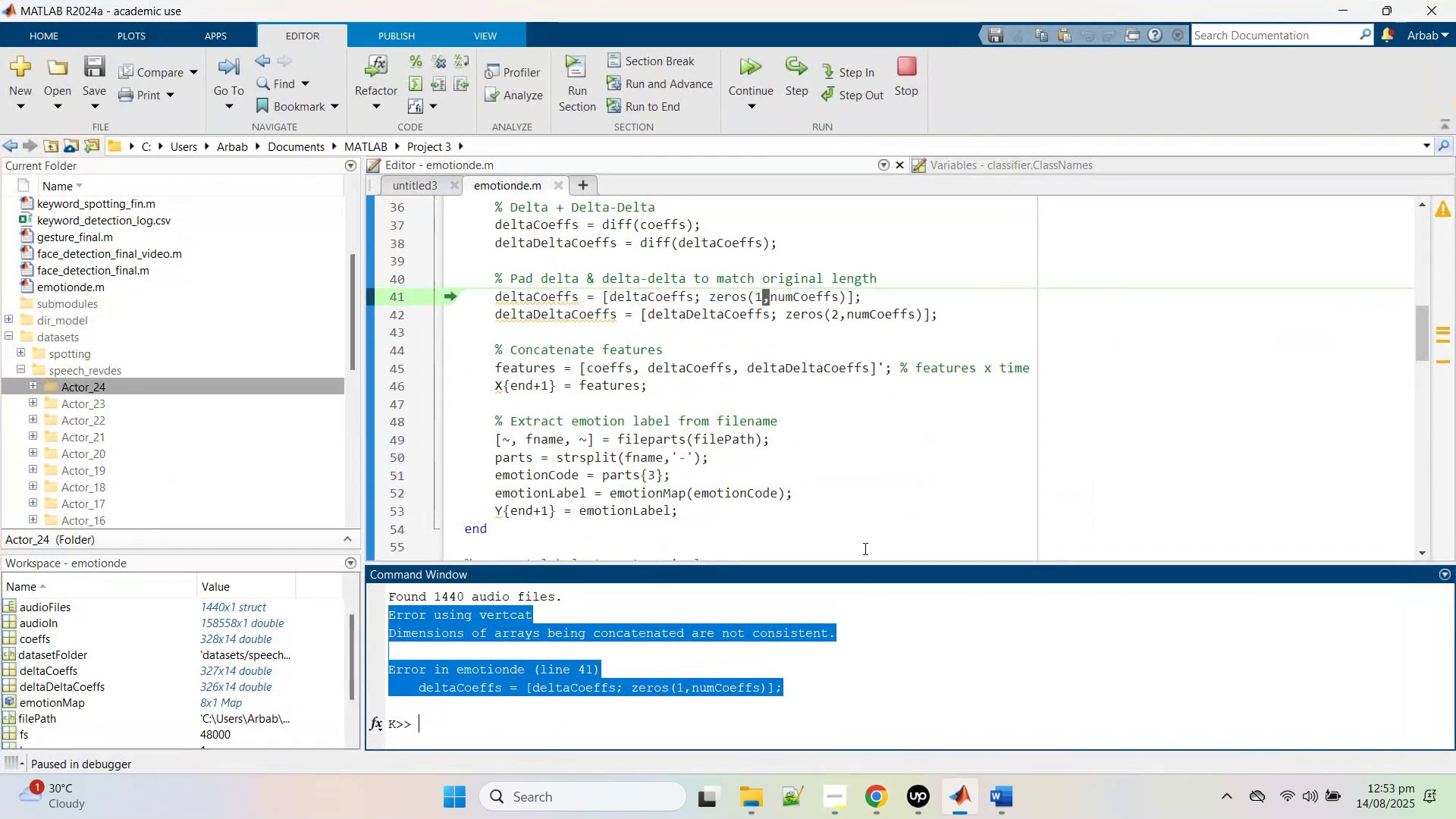 
left_click([789, 449])
 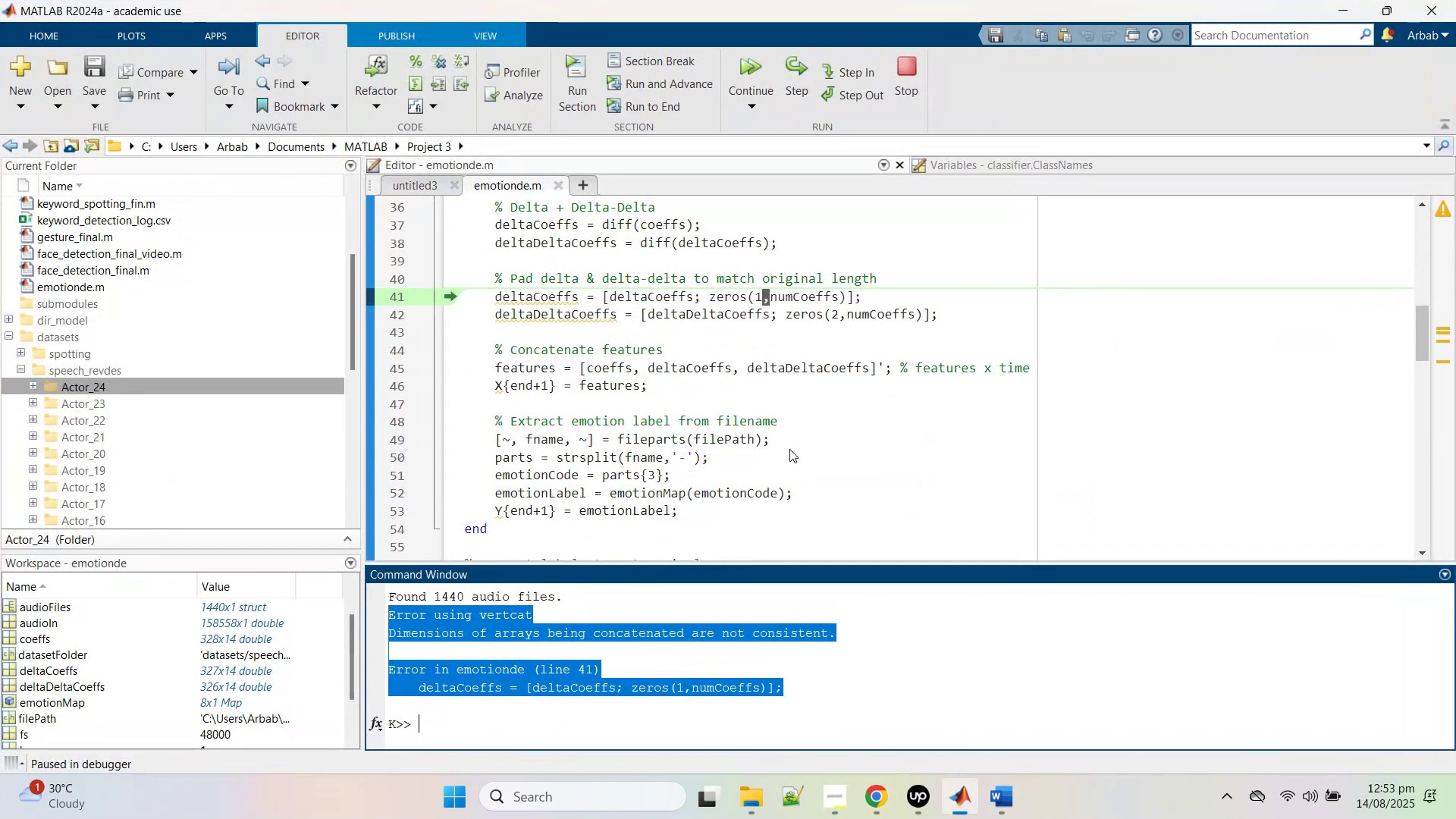 
key(Control+A)
 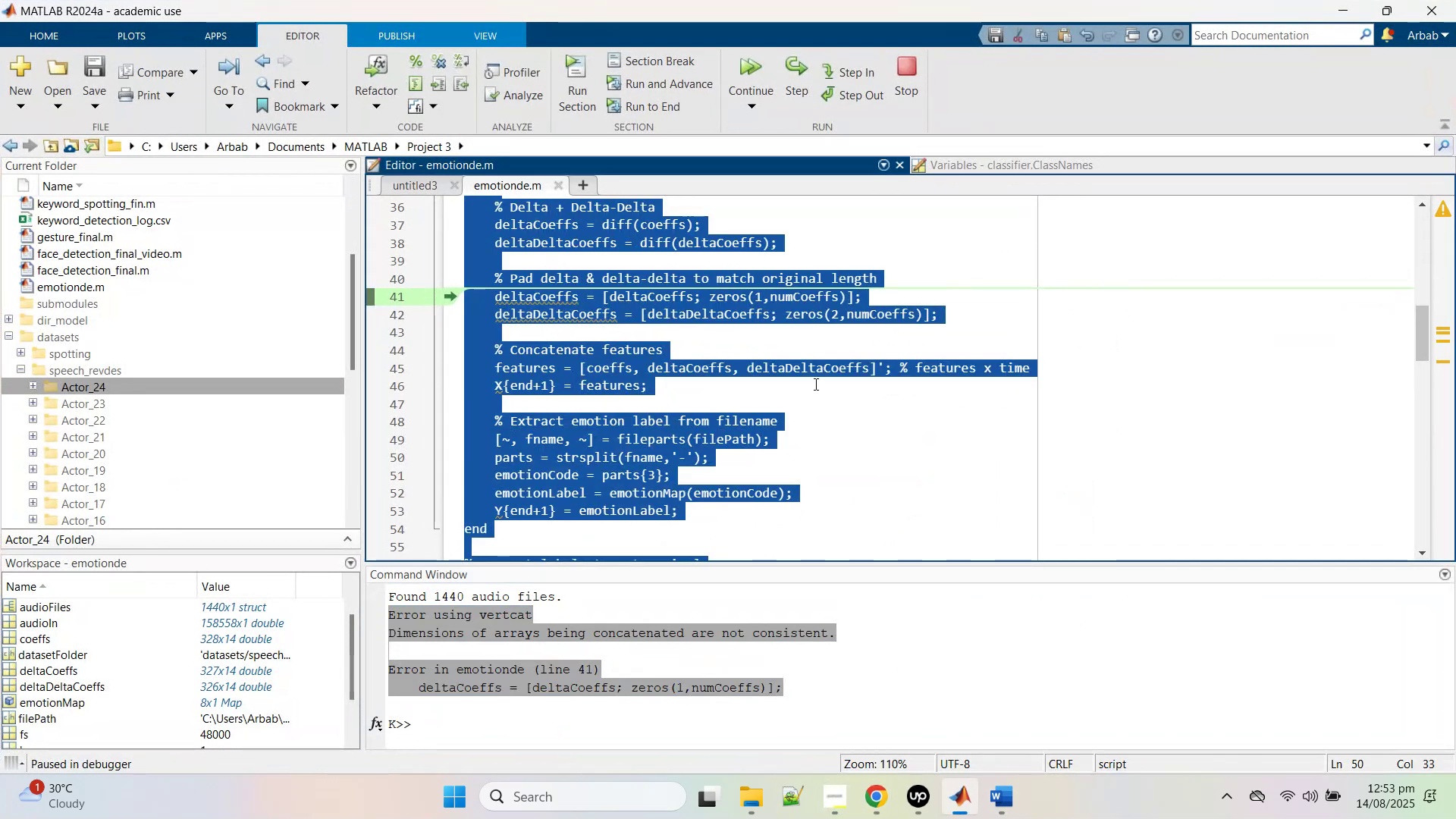 
key(Control+V)
 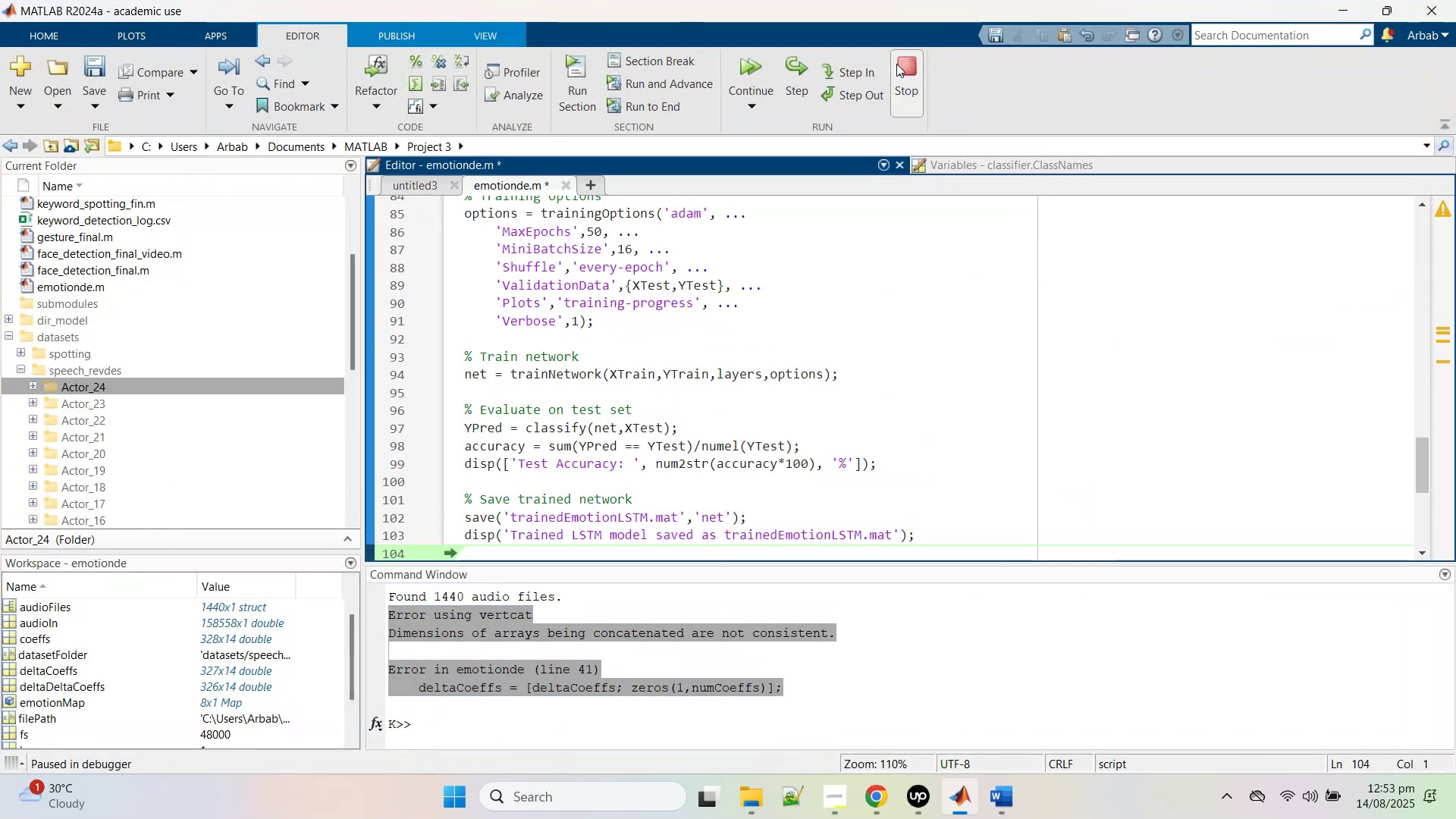 
left_click([905, 66])
 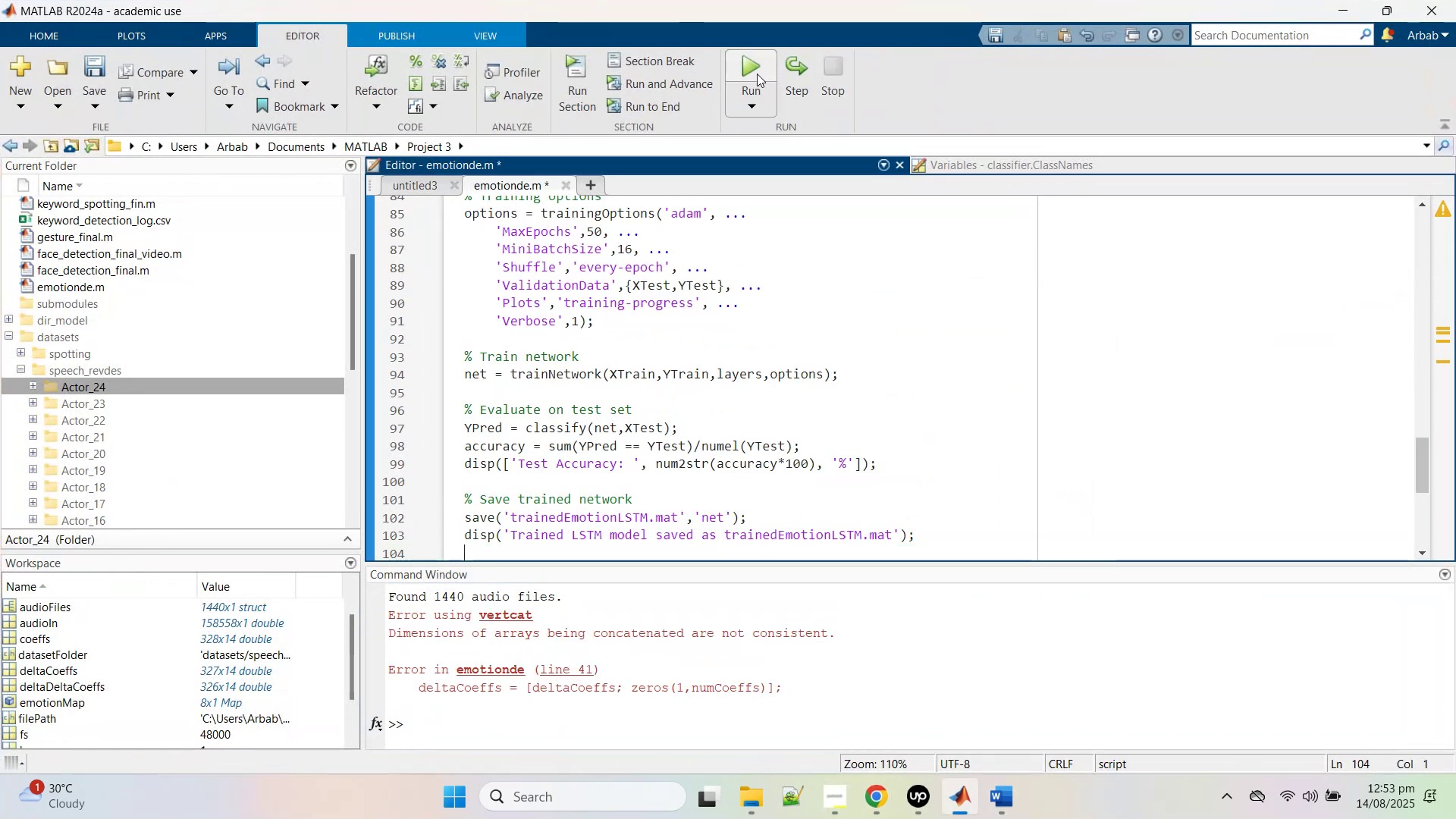 
left_click([757, 74])
 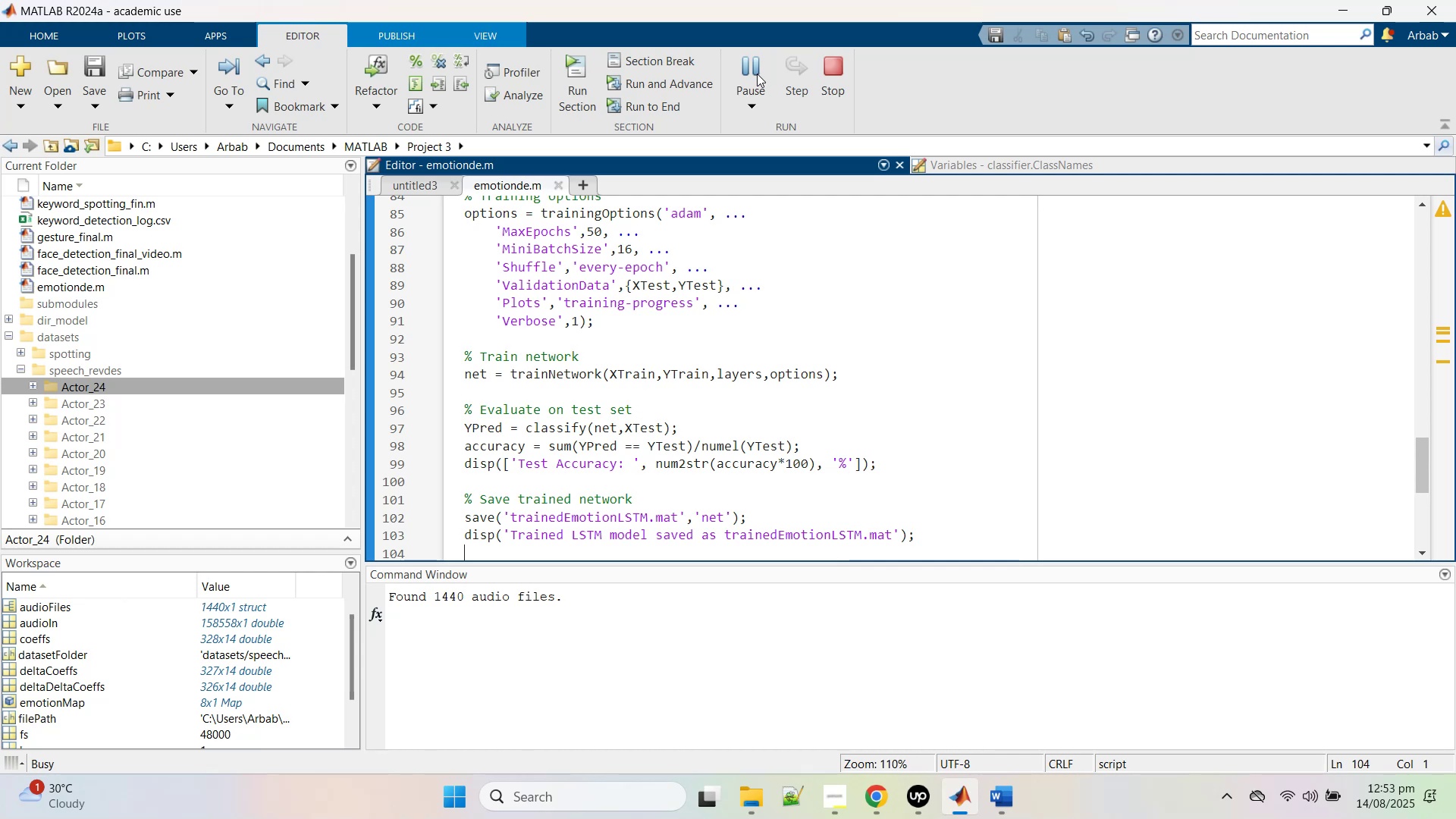 
wait(10.5)
 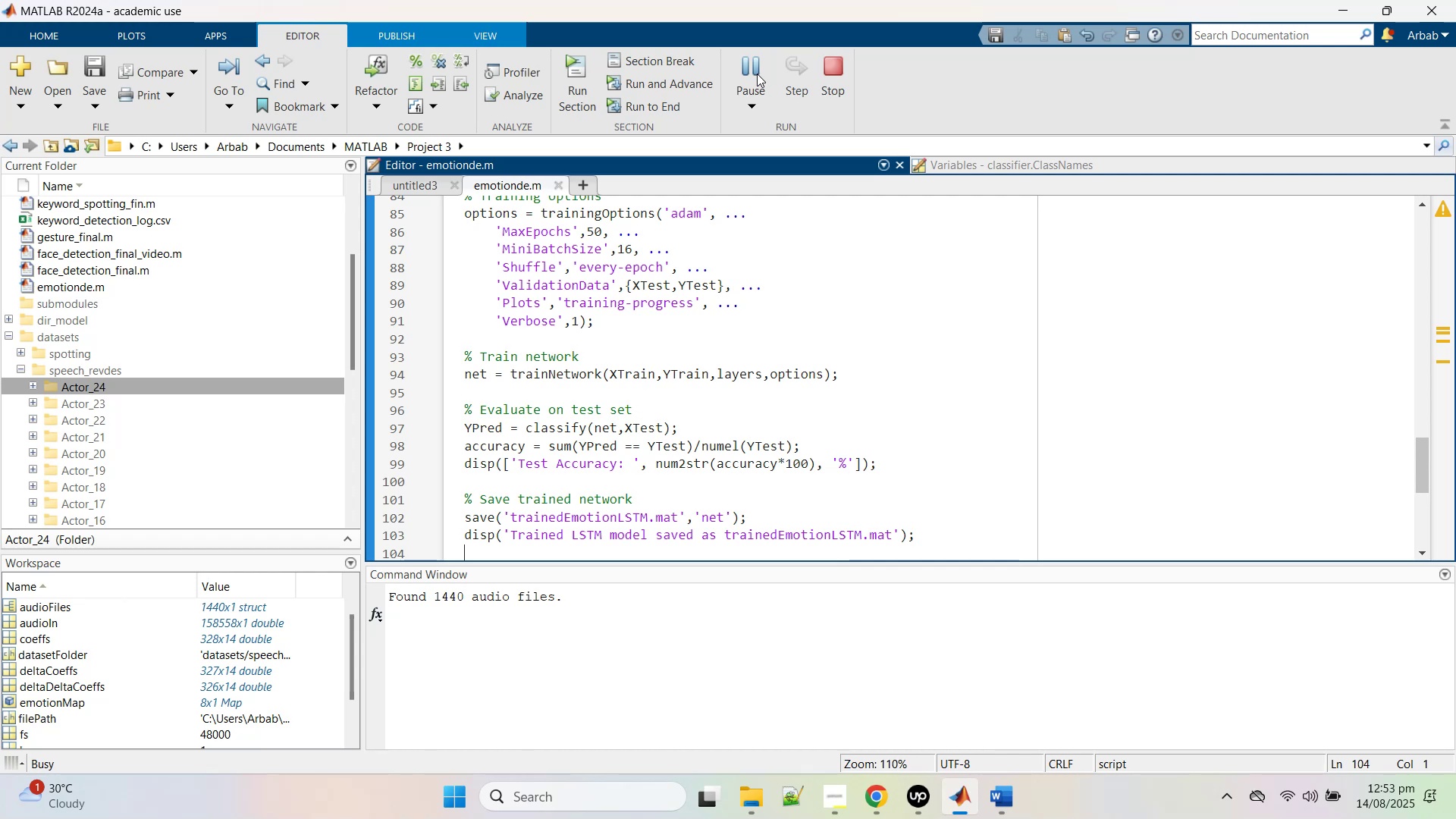 
left_click([801, 372])
 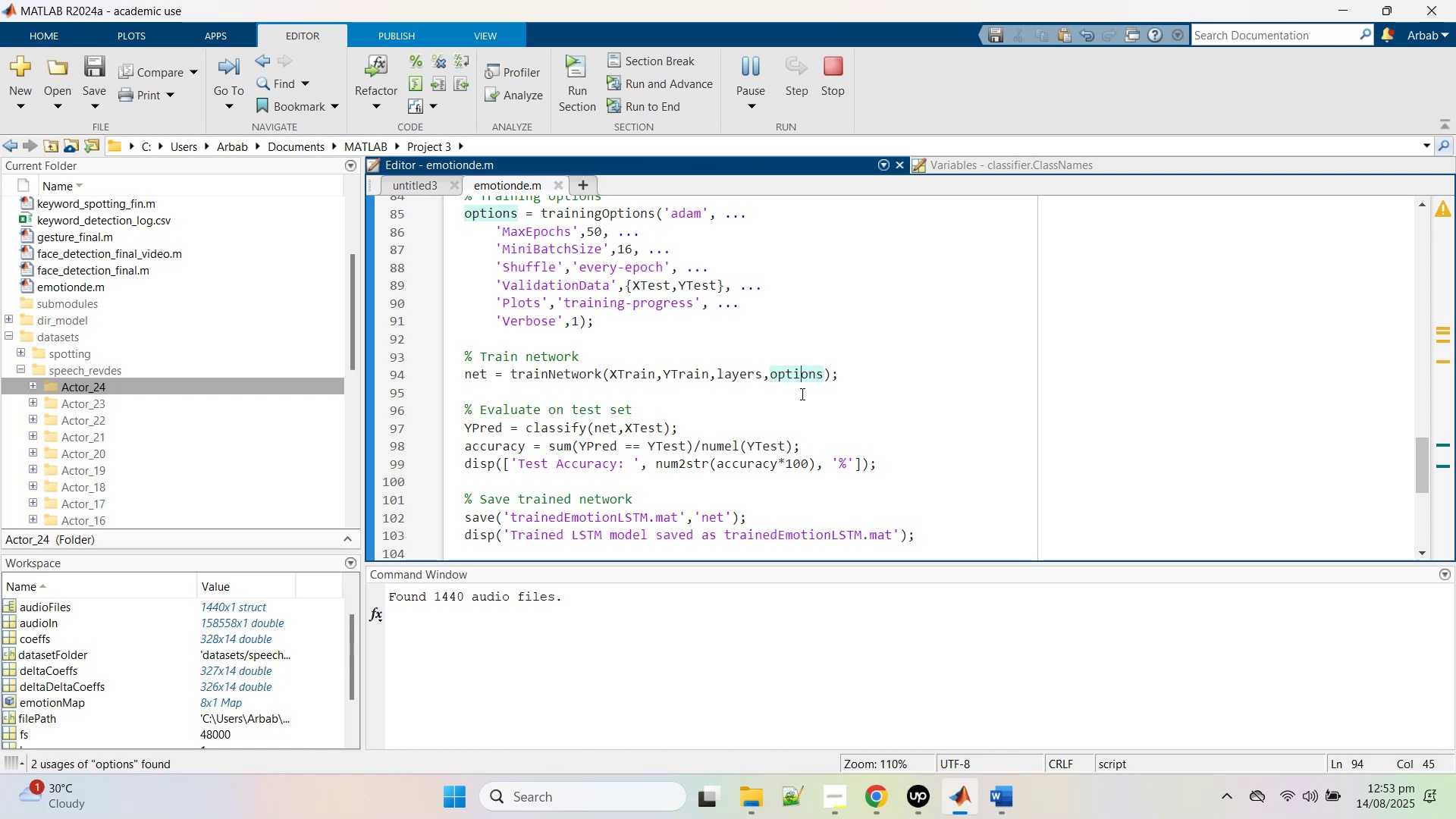 
wait(23.13)
 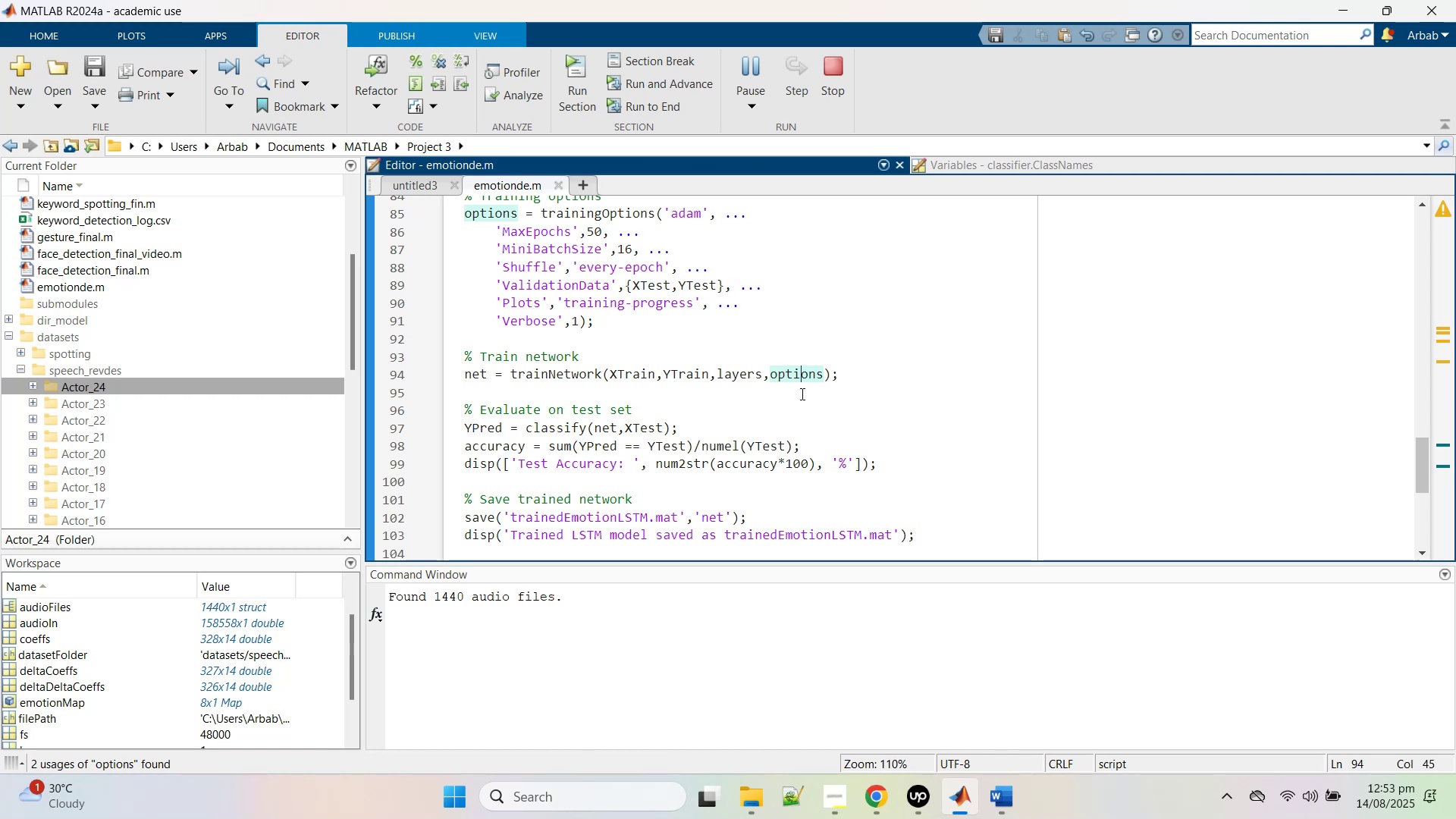 
left_click([776, 443])
 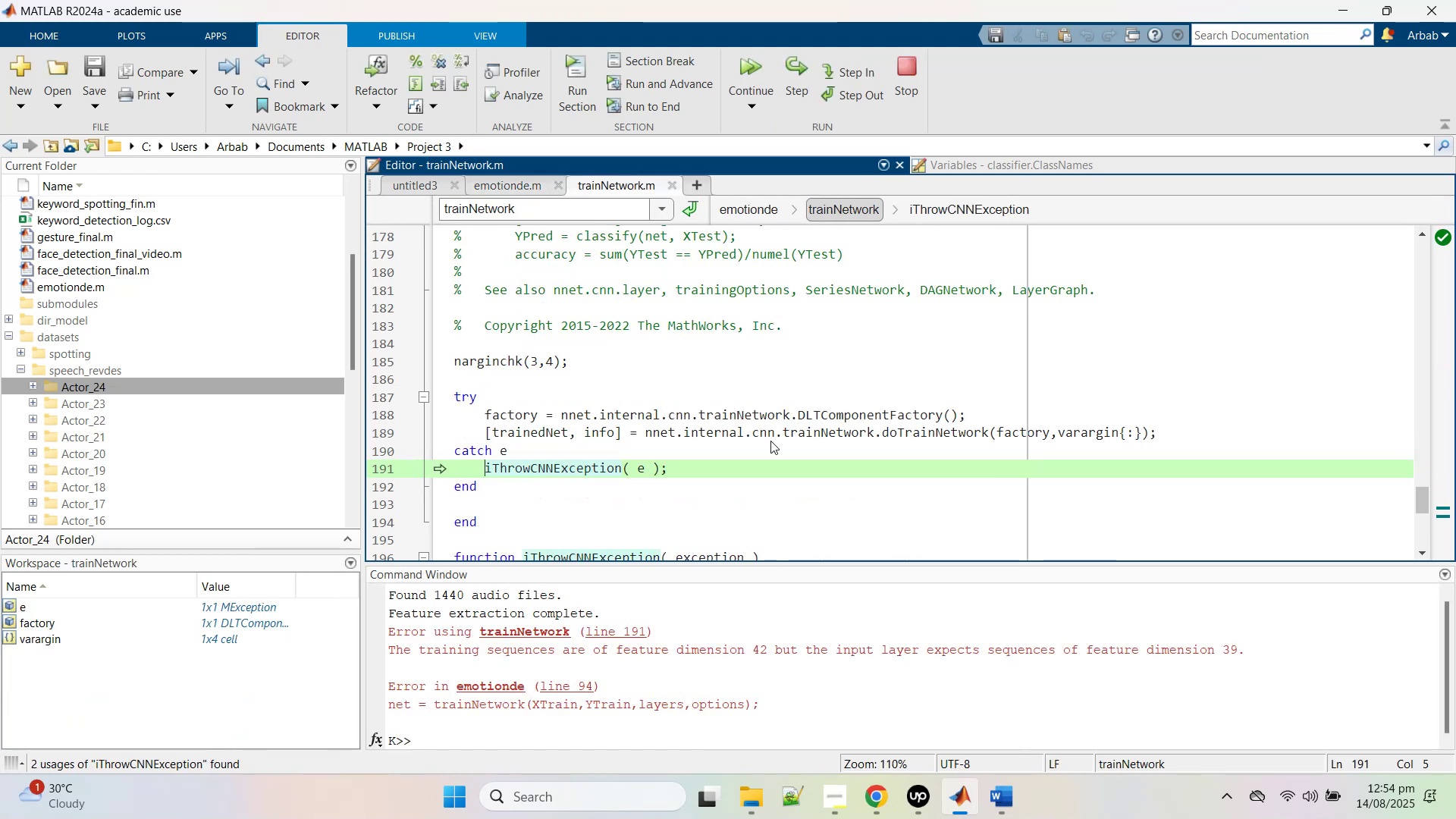 
wait(13.36)
 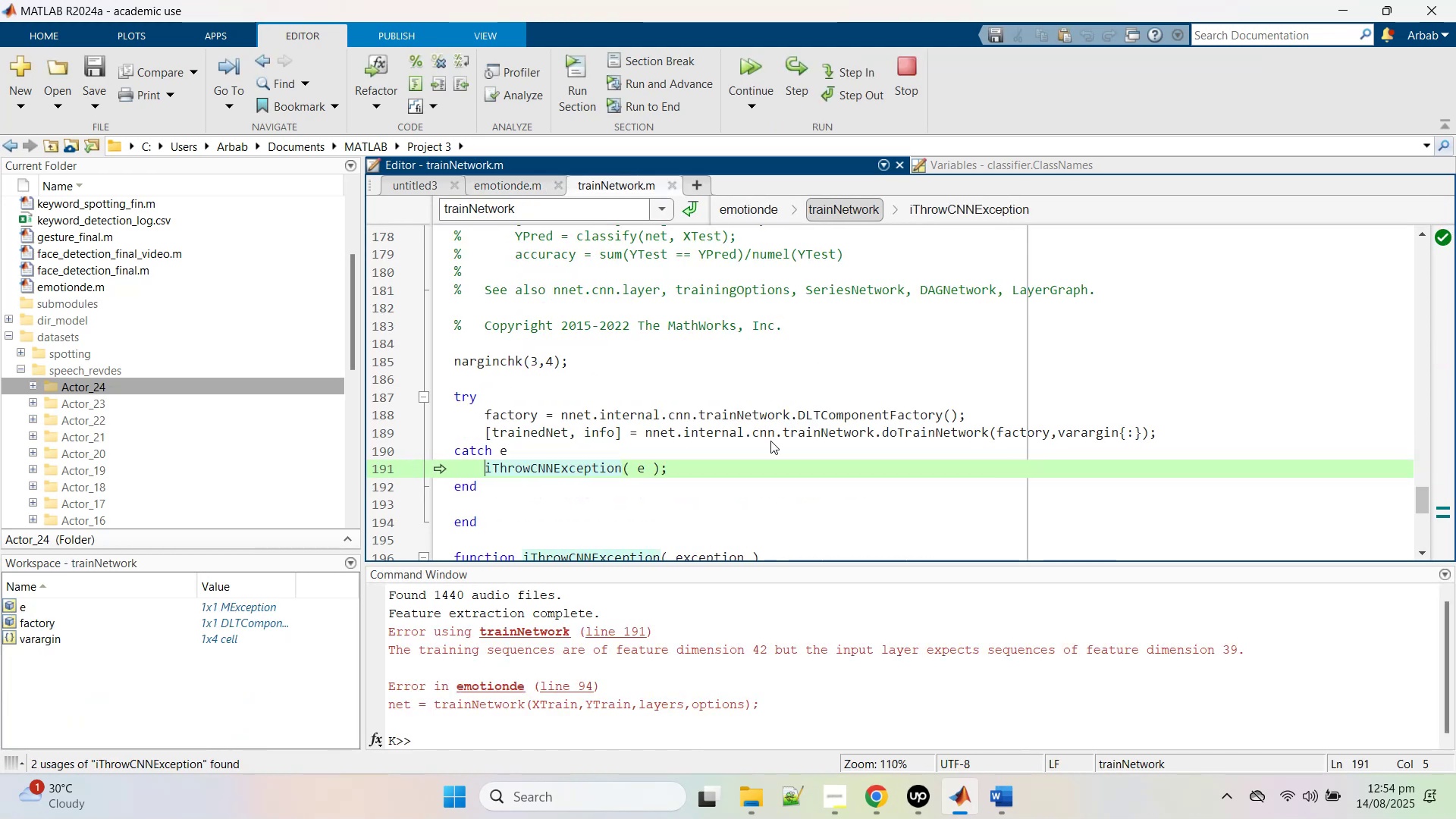 
left_click_drag(start_coordinate=[765, 708], to_coordinate=[389, 629])
 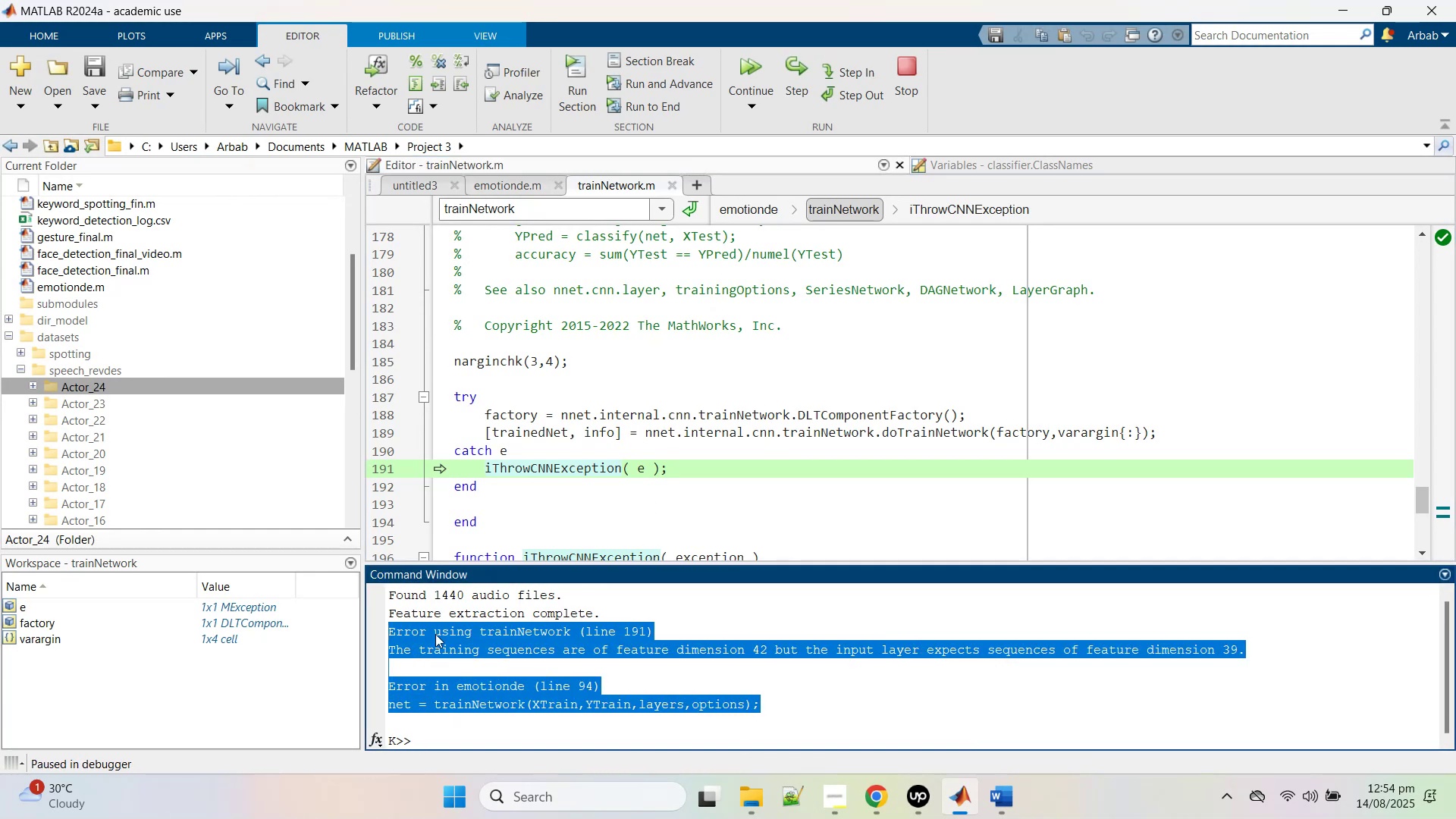 
right_click([438, 634])
 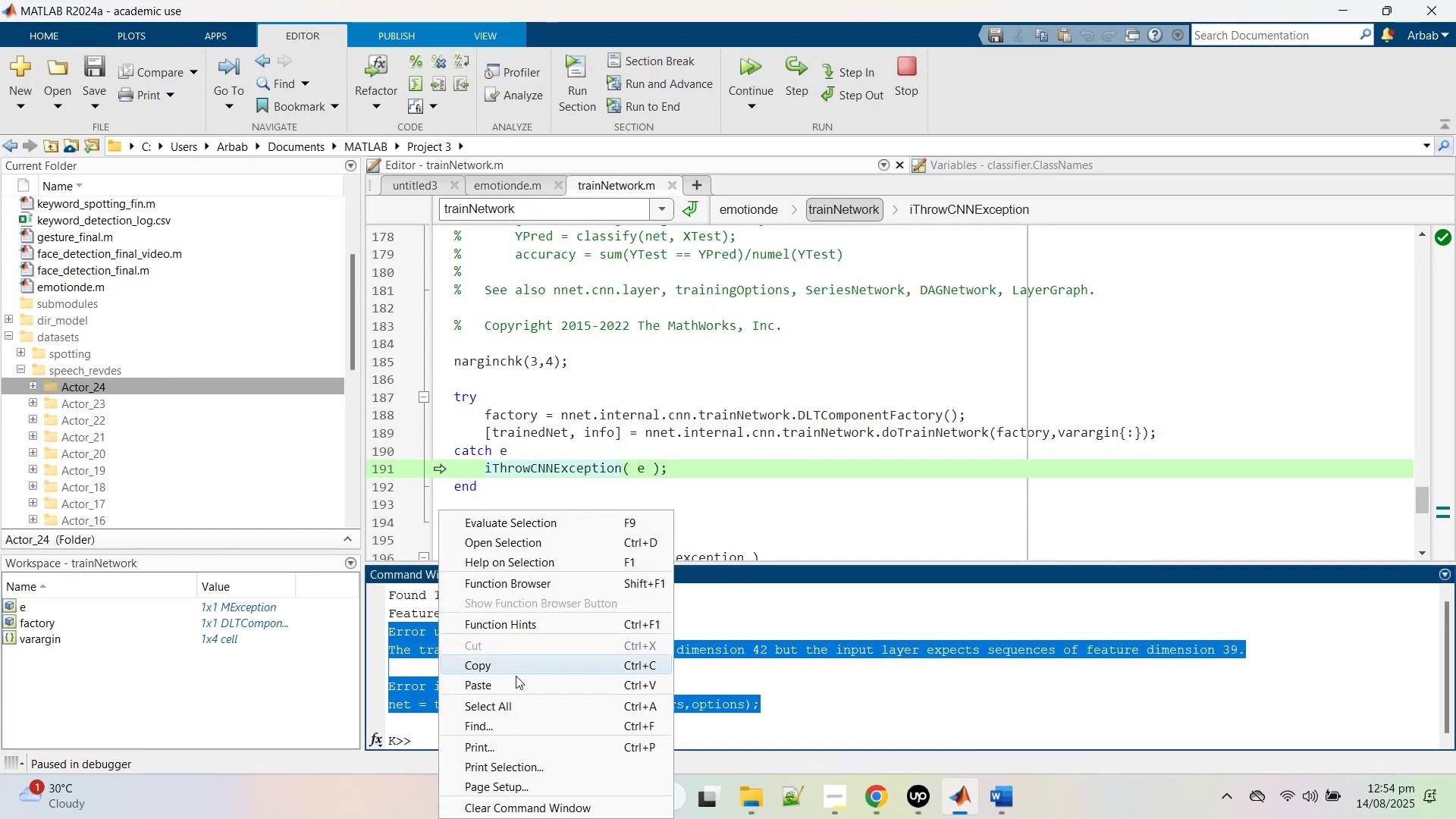 
left_click_drag(start_coordinate=[517, 676], to_coordinate=[516, 667])
 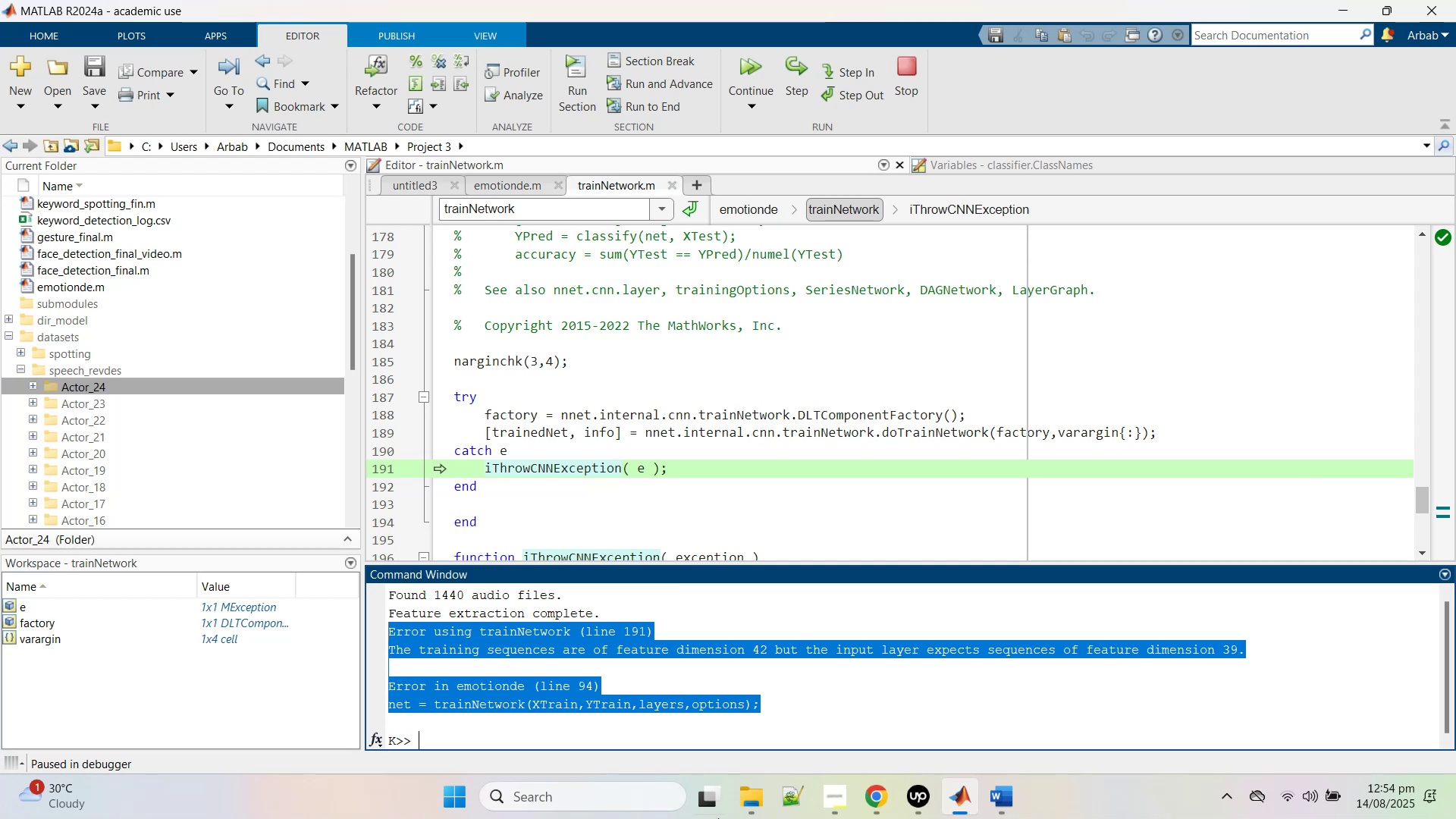 
left_click([881, 794])
 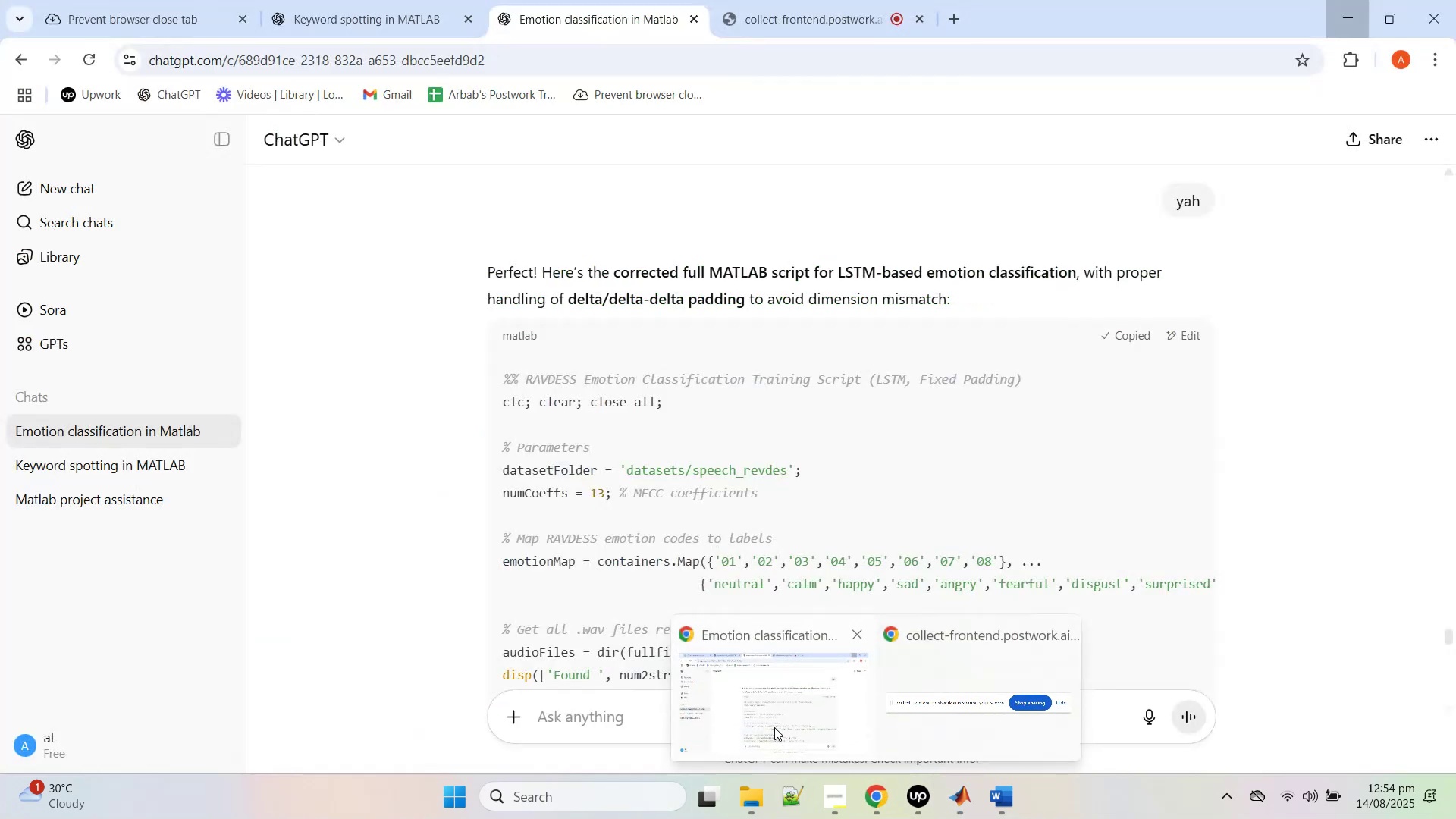 
left_click([774, 727])
 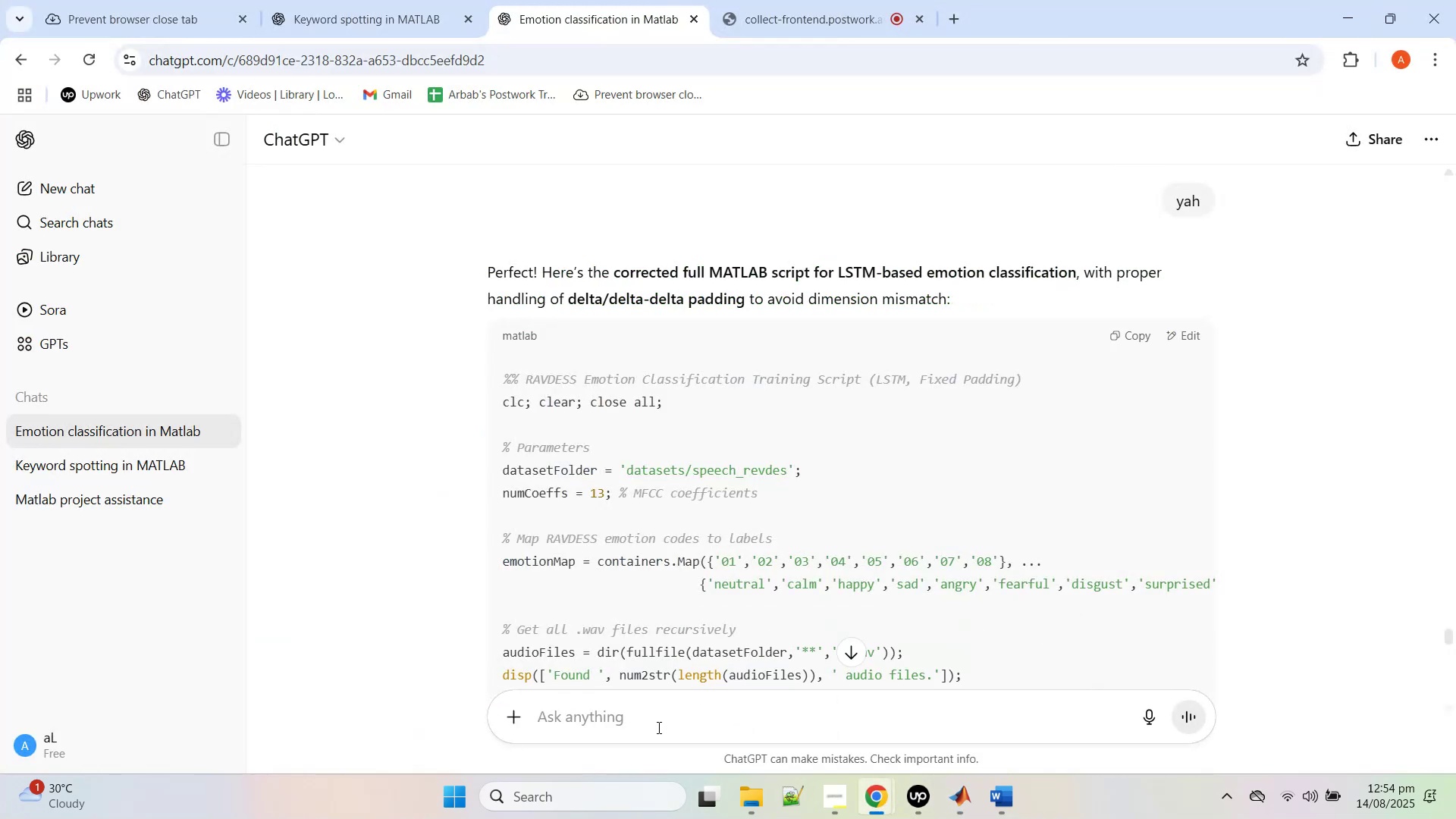 
right_click([657, 727])
 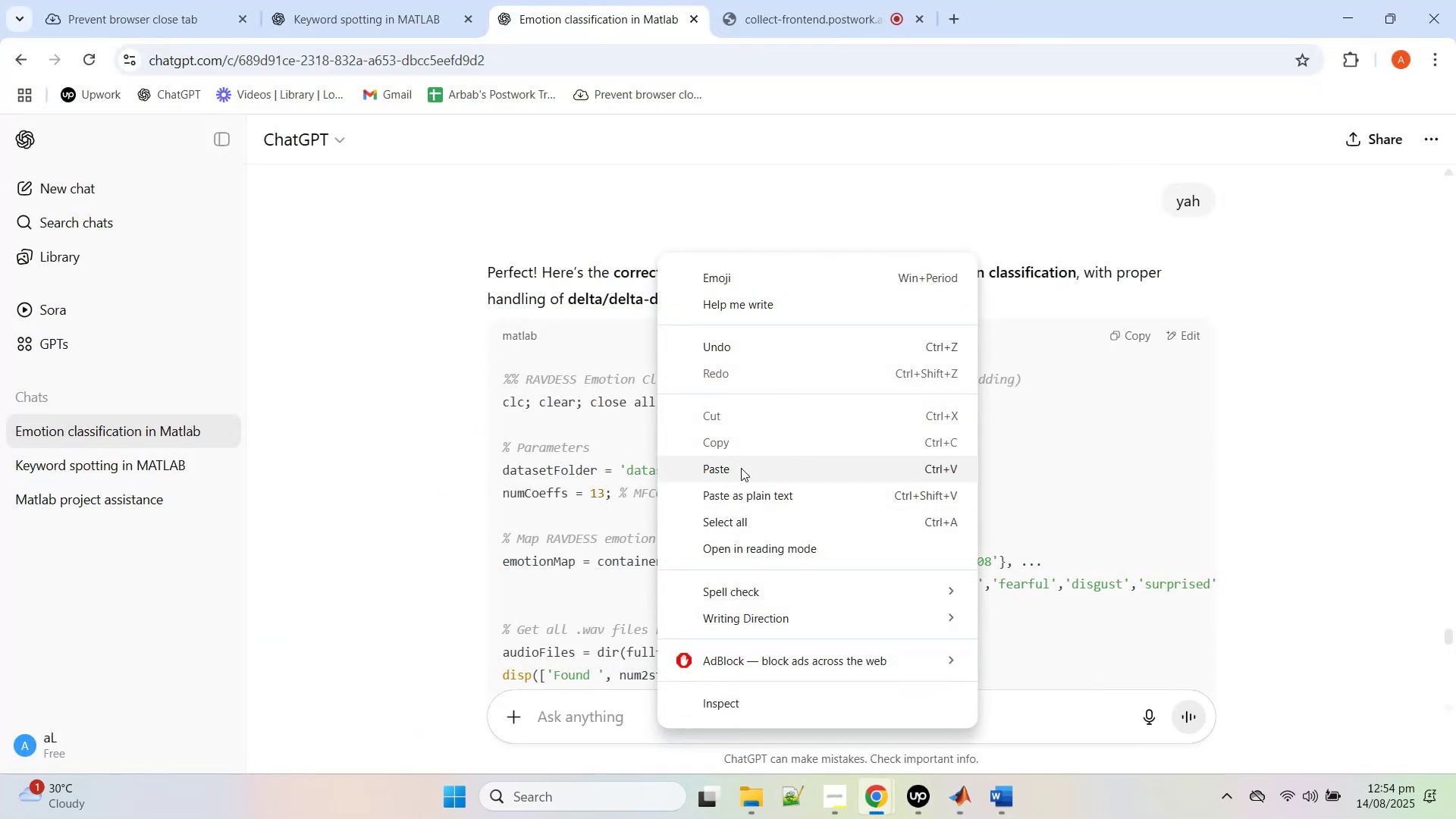 
left_click_drag(start_coordinate=[736, 483], to_coordinate=[756, 456])
 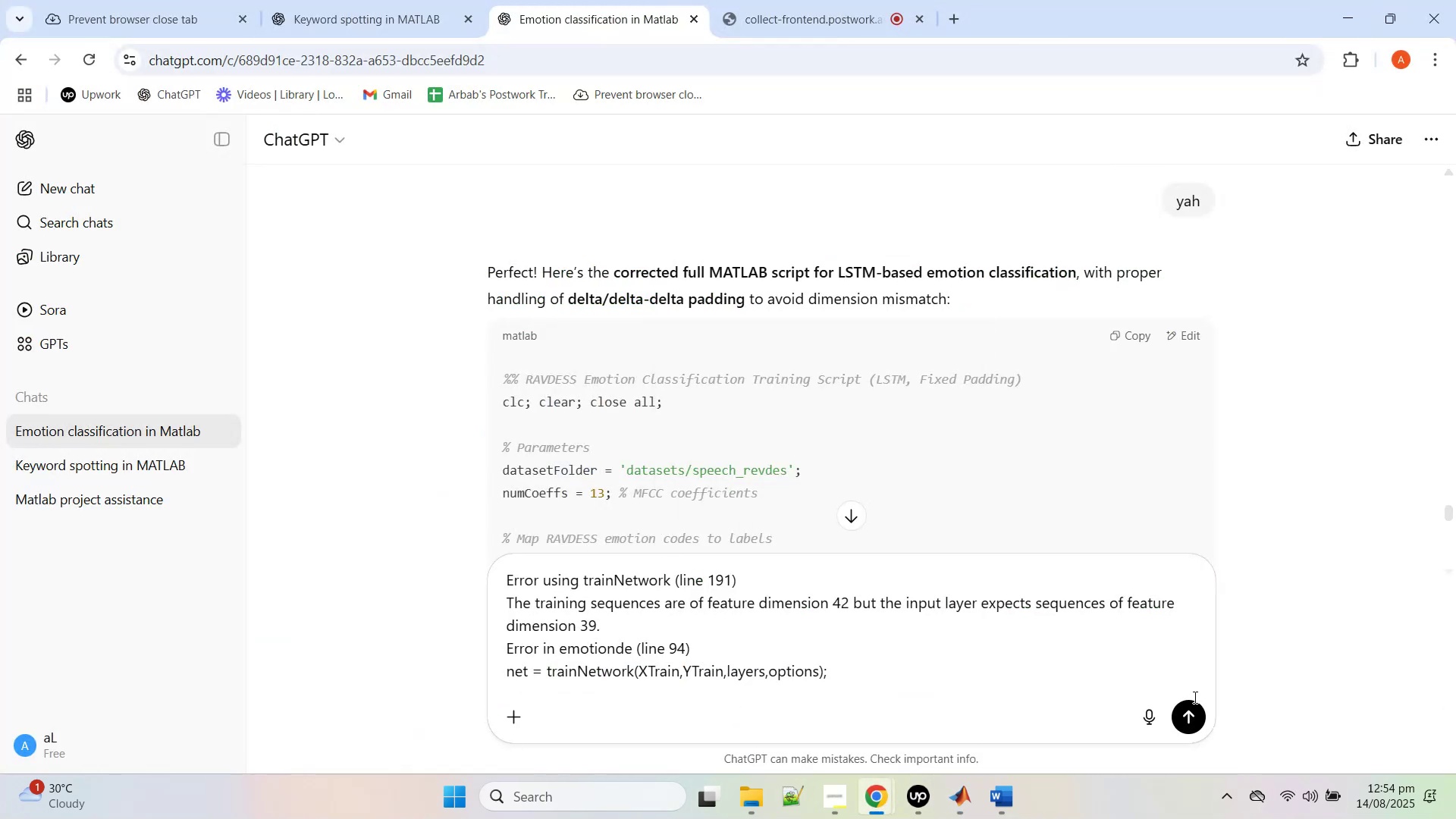 
left_click([1193, 712])
 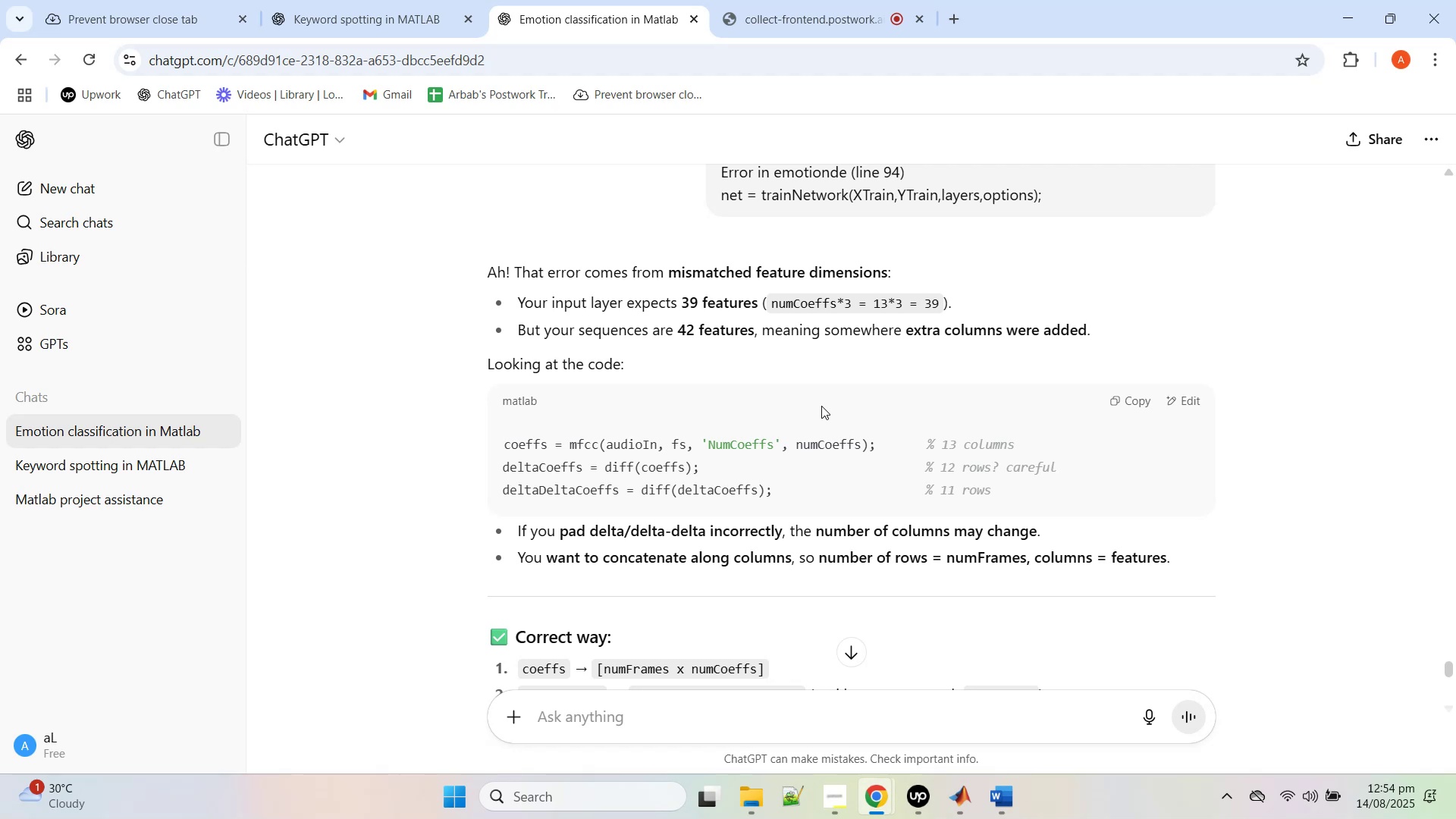 
wait(28.62)
 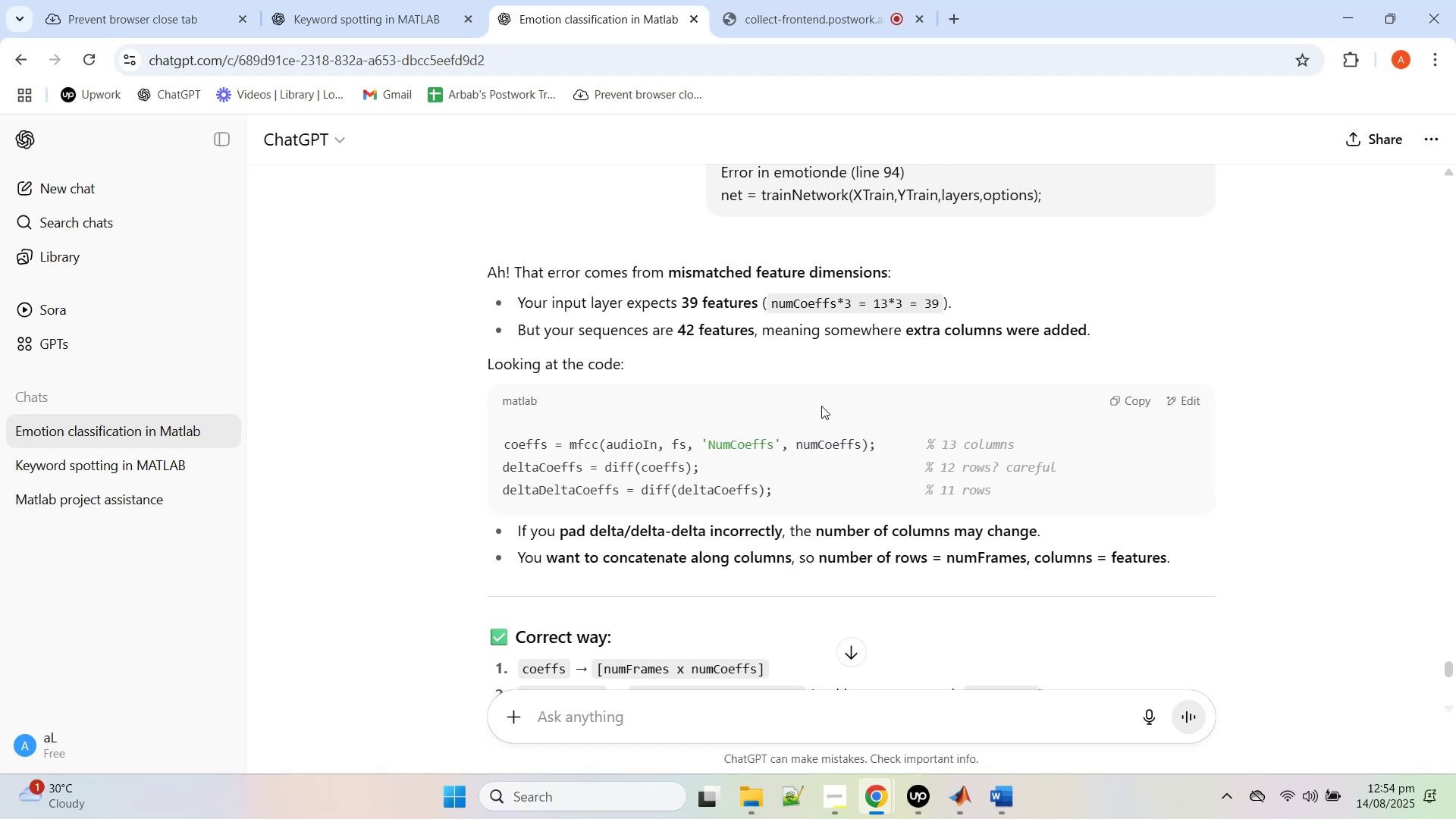 
scroll: coordinate [828, 417], scroll_direction: down, amount: 10.0
 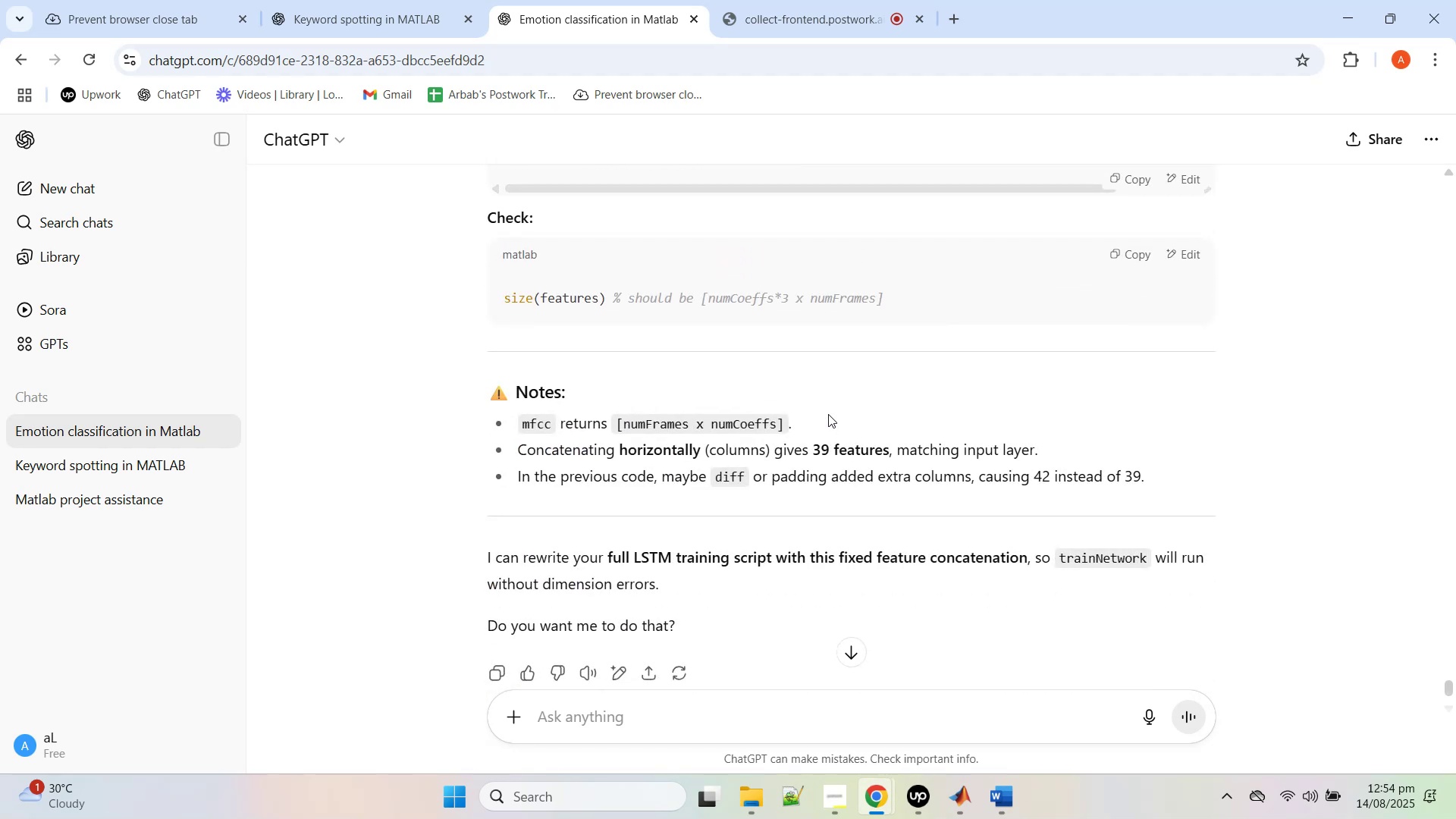 
scroll: coordinate [828, 414], scroll_direction: up, amount: 2.0
 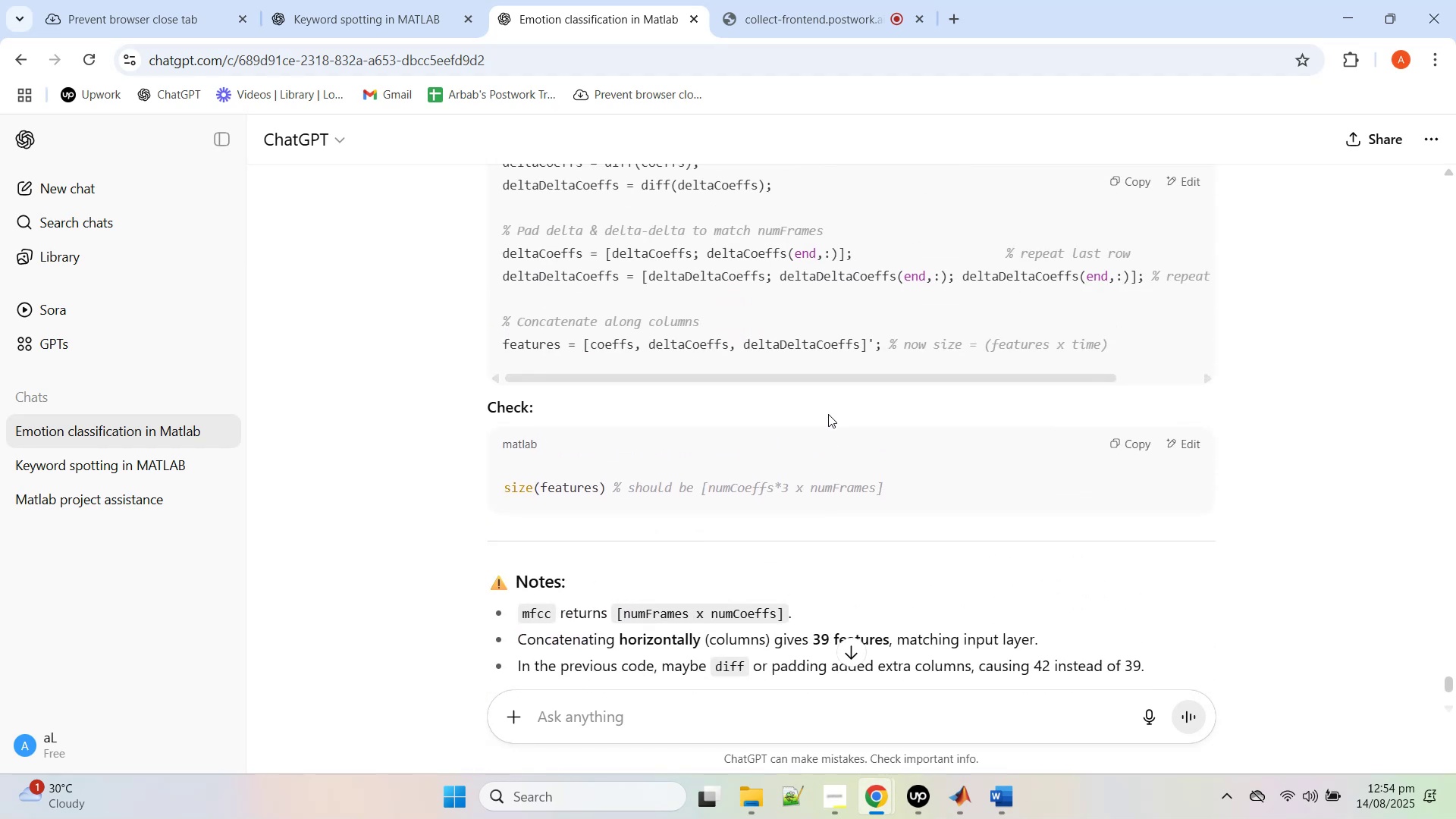 
scroll: coordinate [789, 481], scroll_direction: down, amount: 2.0
 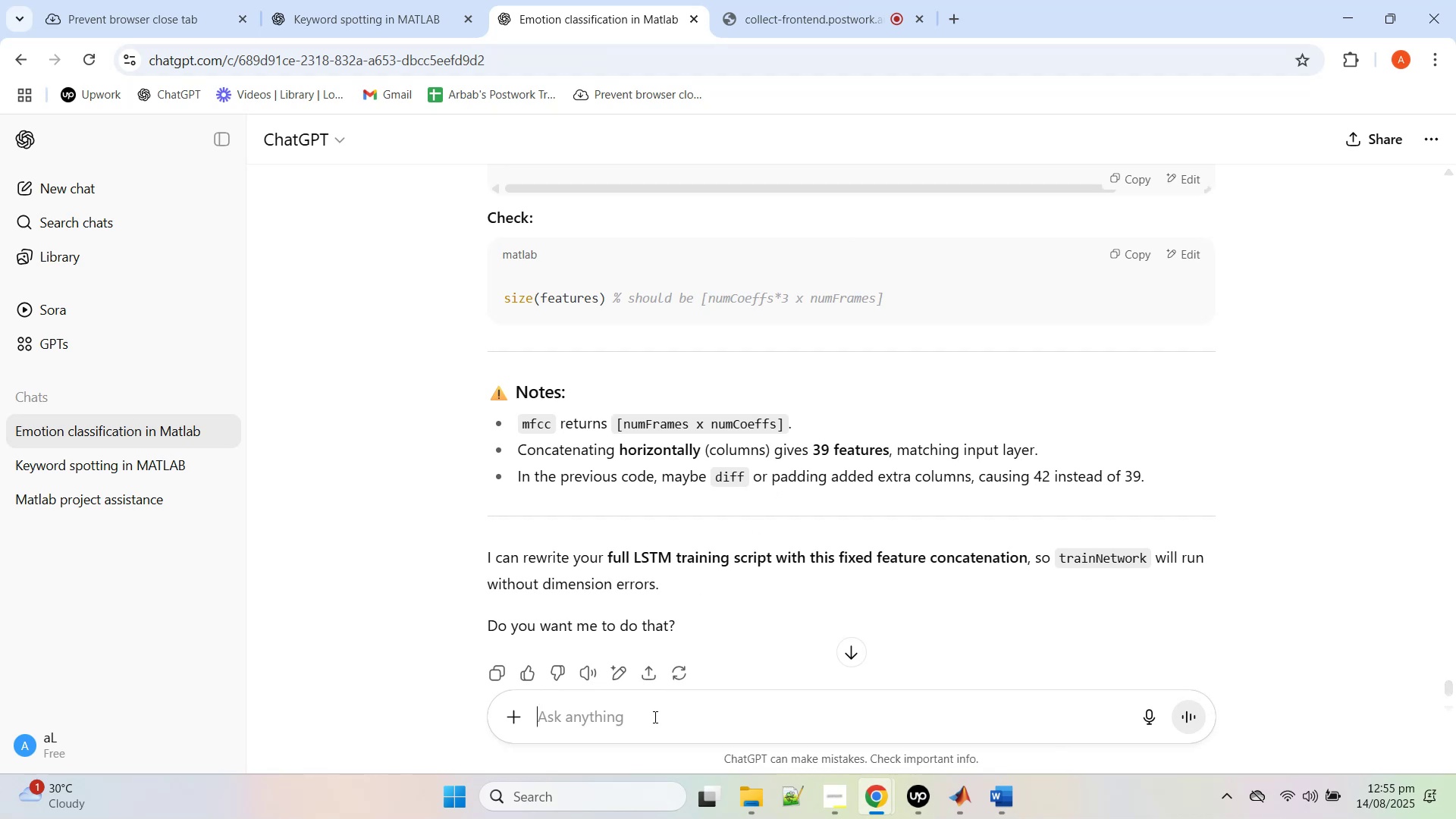 
type(yes)
 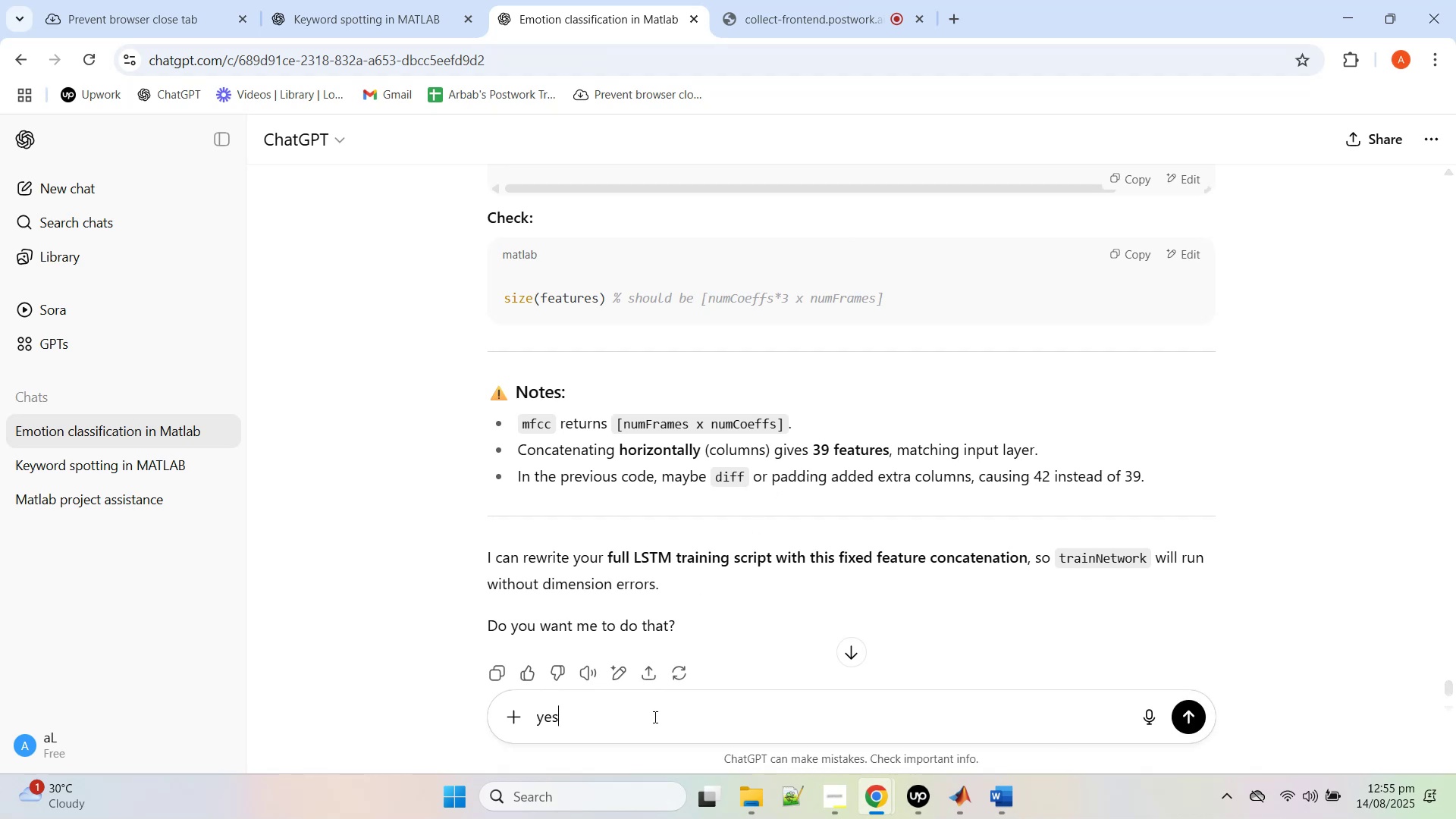 
key(Enter)
 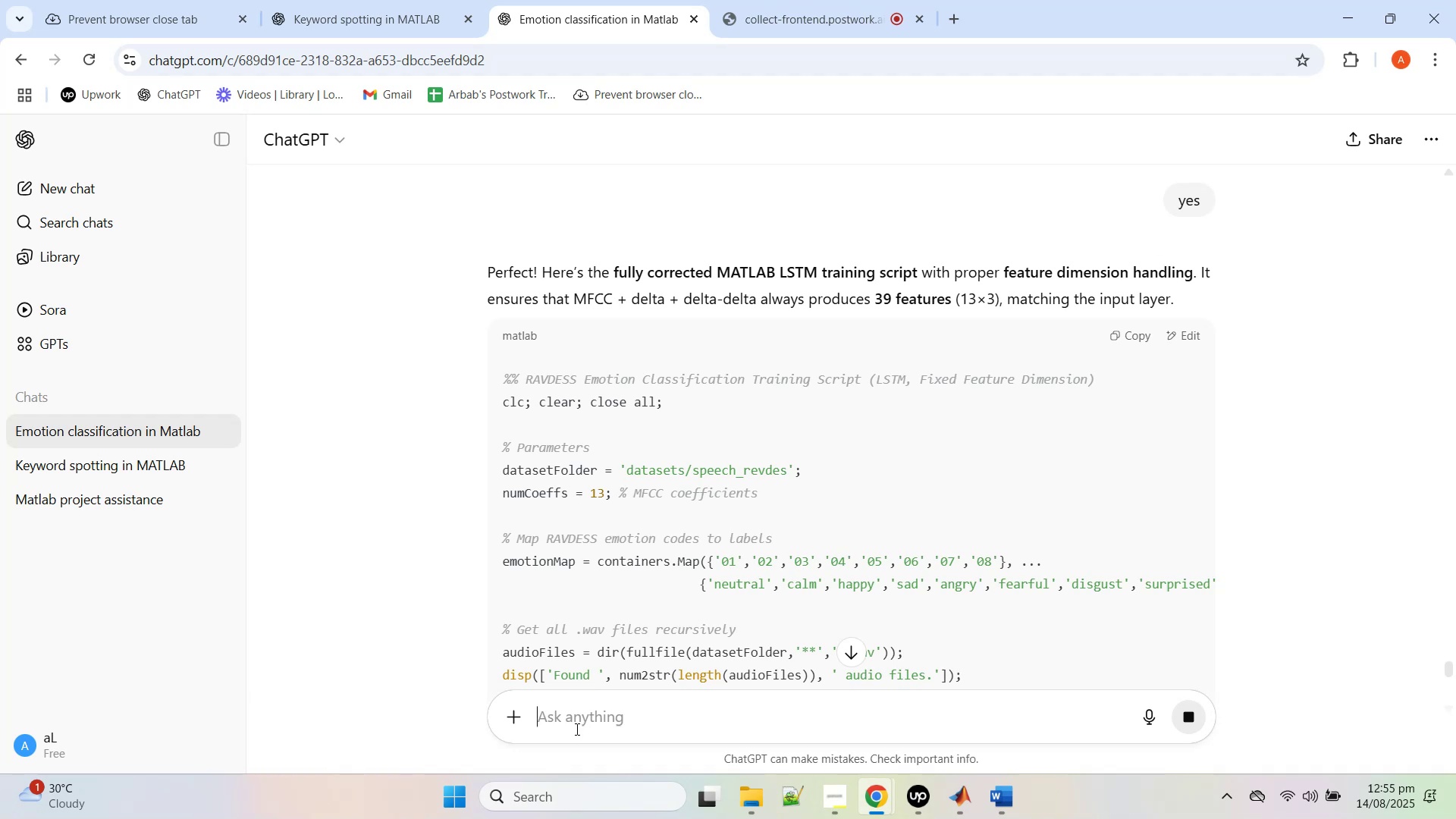 
wait(13.8)
 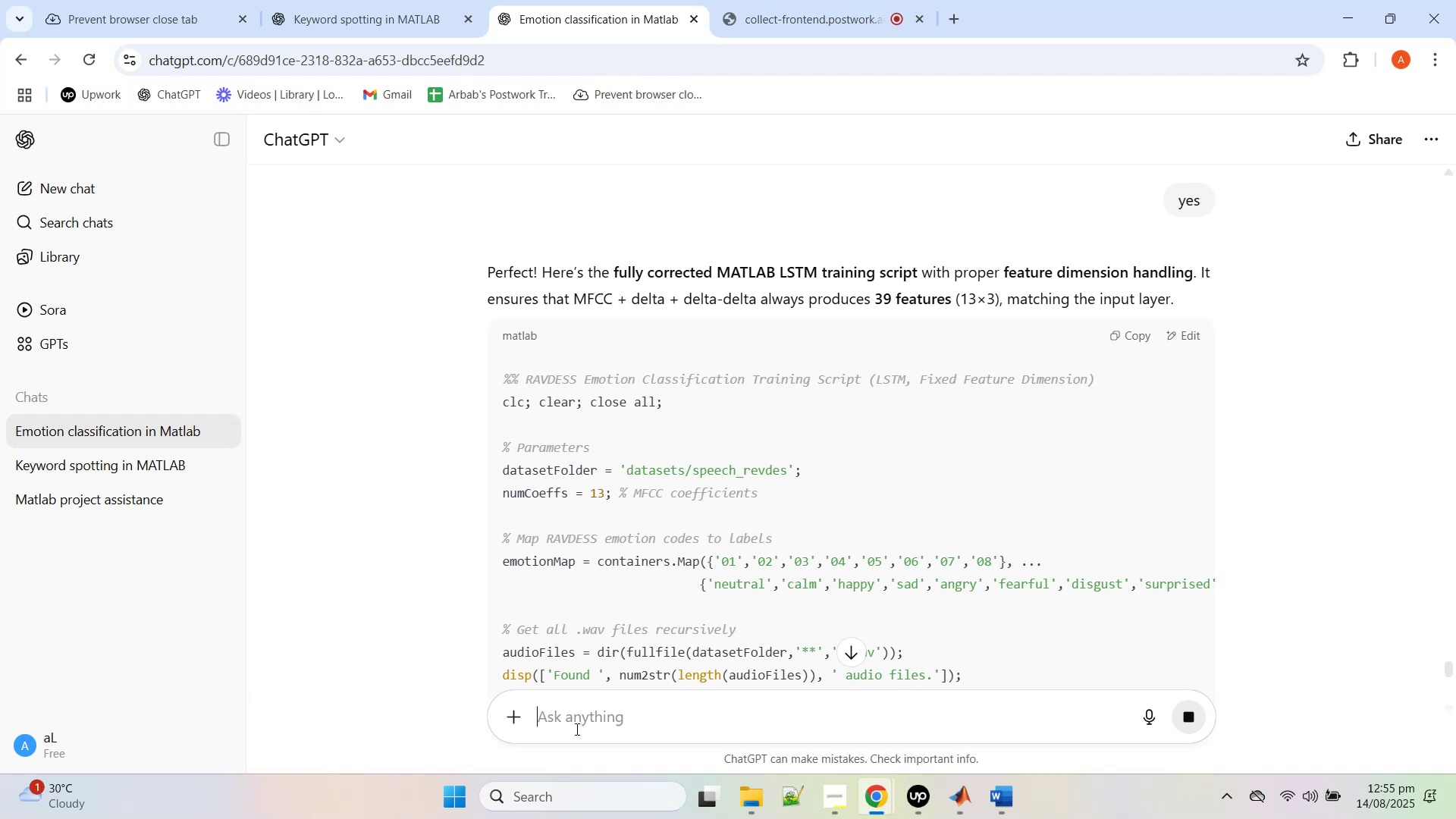 
left_click([1134, 336])
 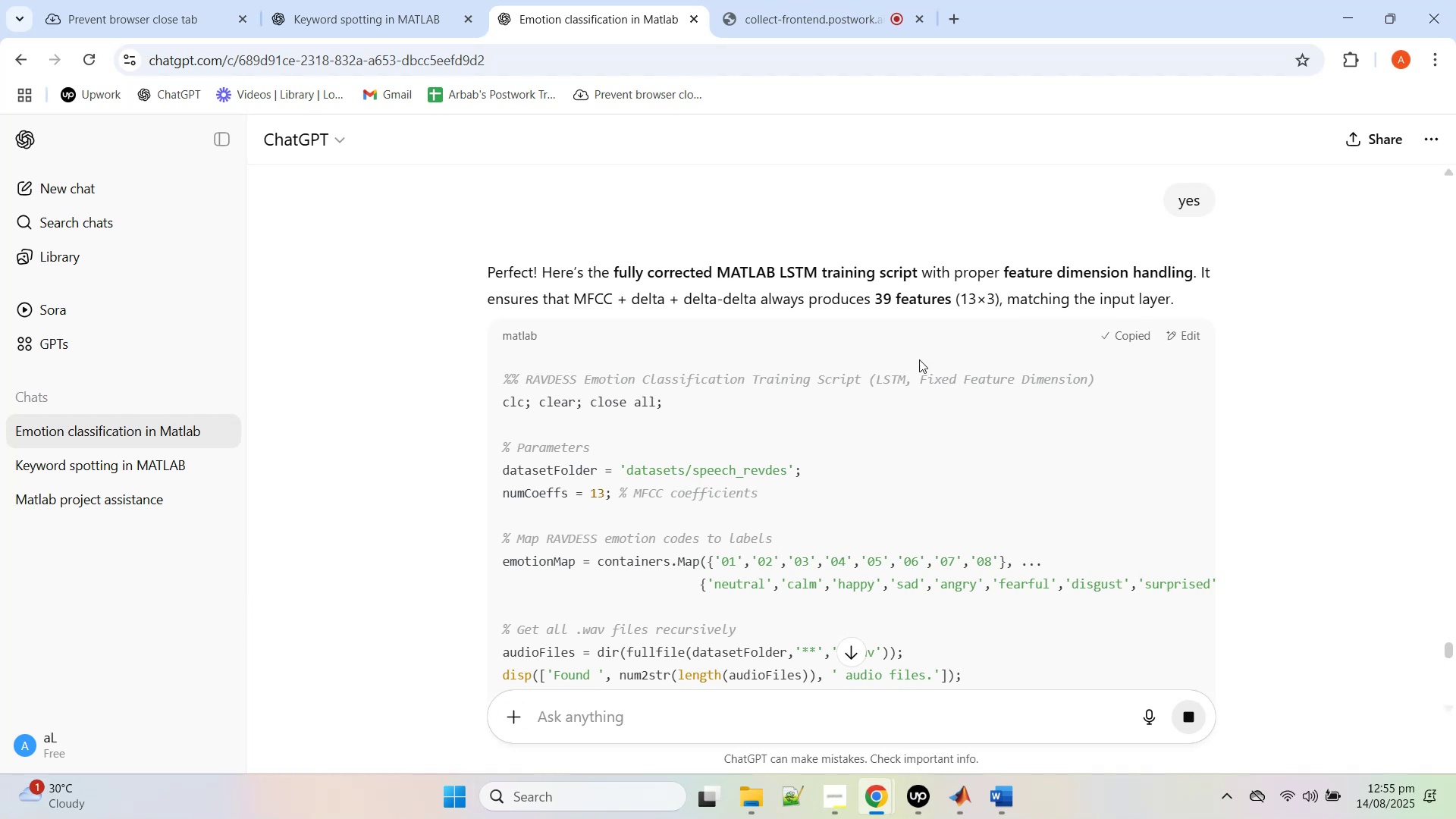 
scroll: coordinate [894, 537], scroll_direction: down, amount: 26.0
 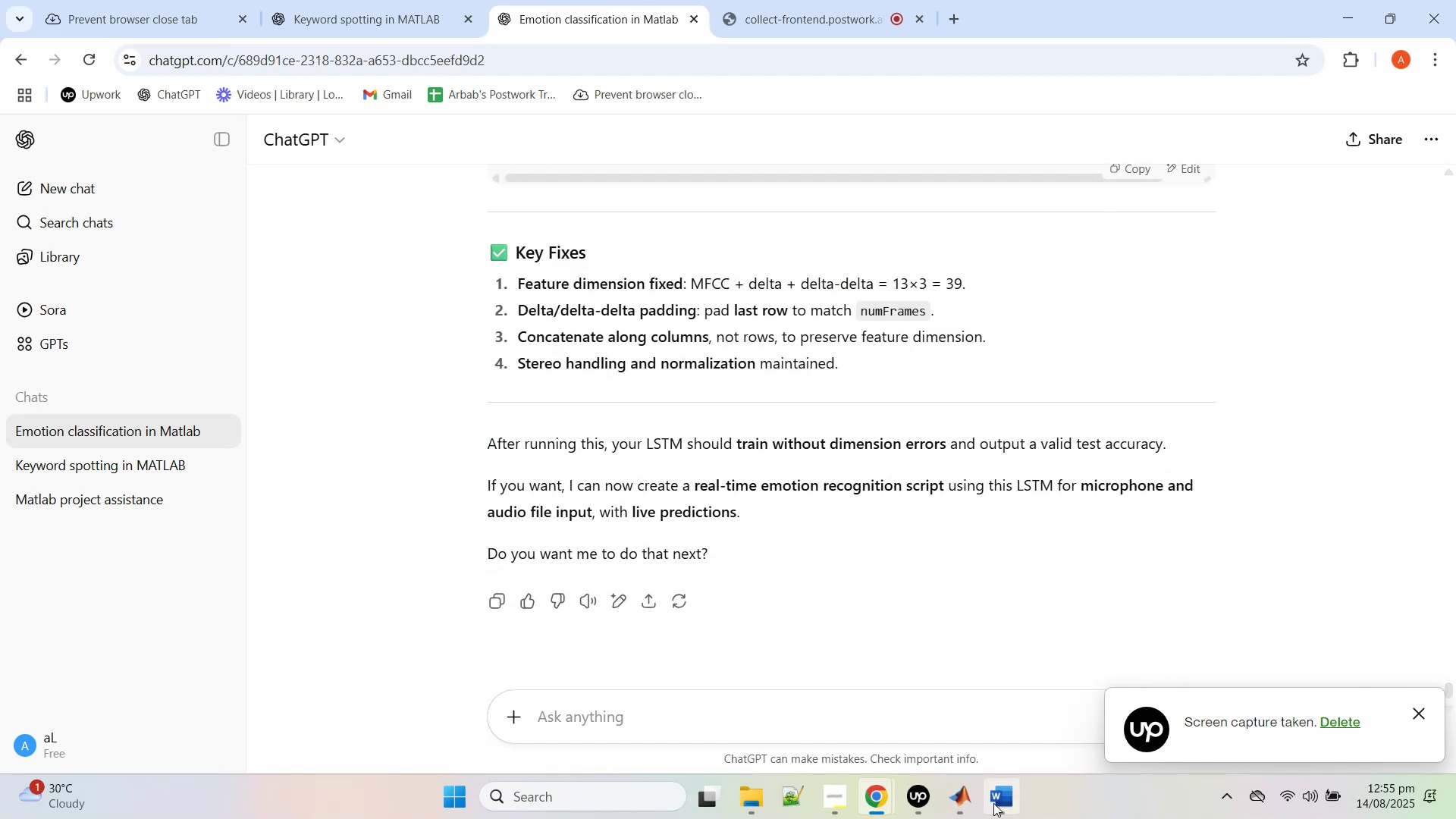 
left_click([951, 795])
 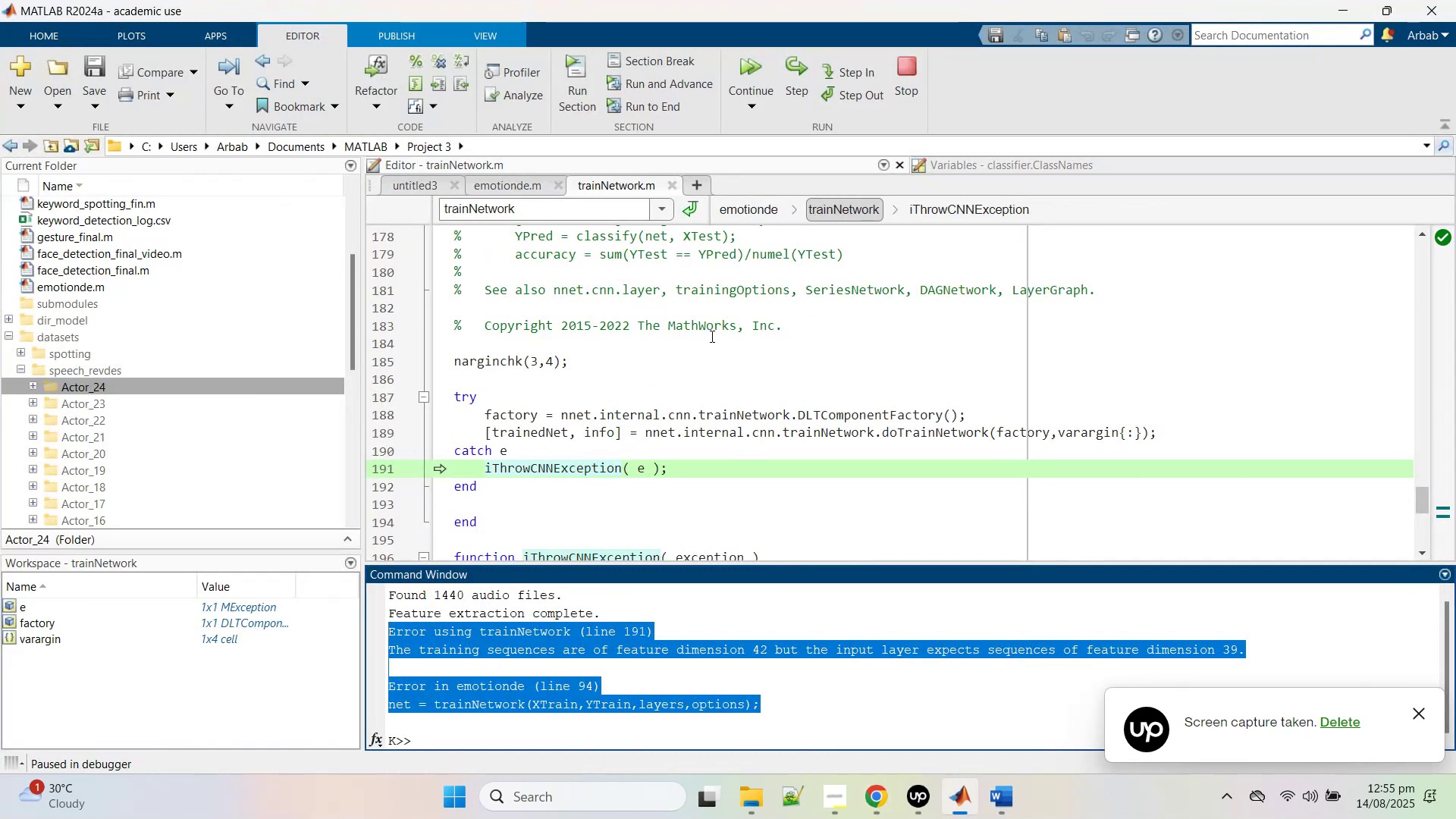 
left_click([711, 335])
 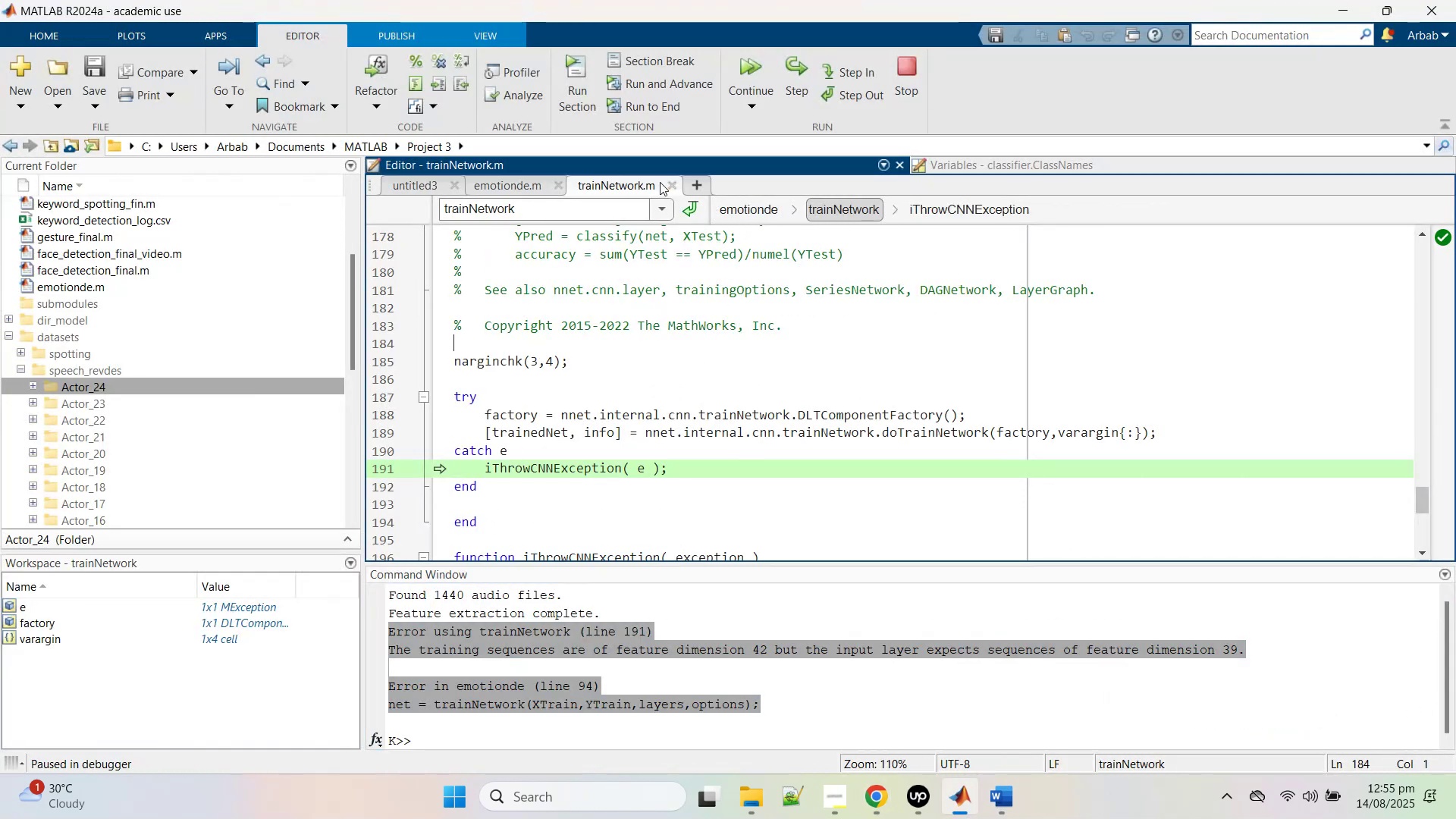 
left_click([675, 190])
 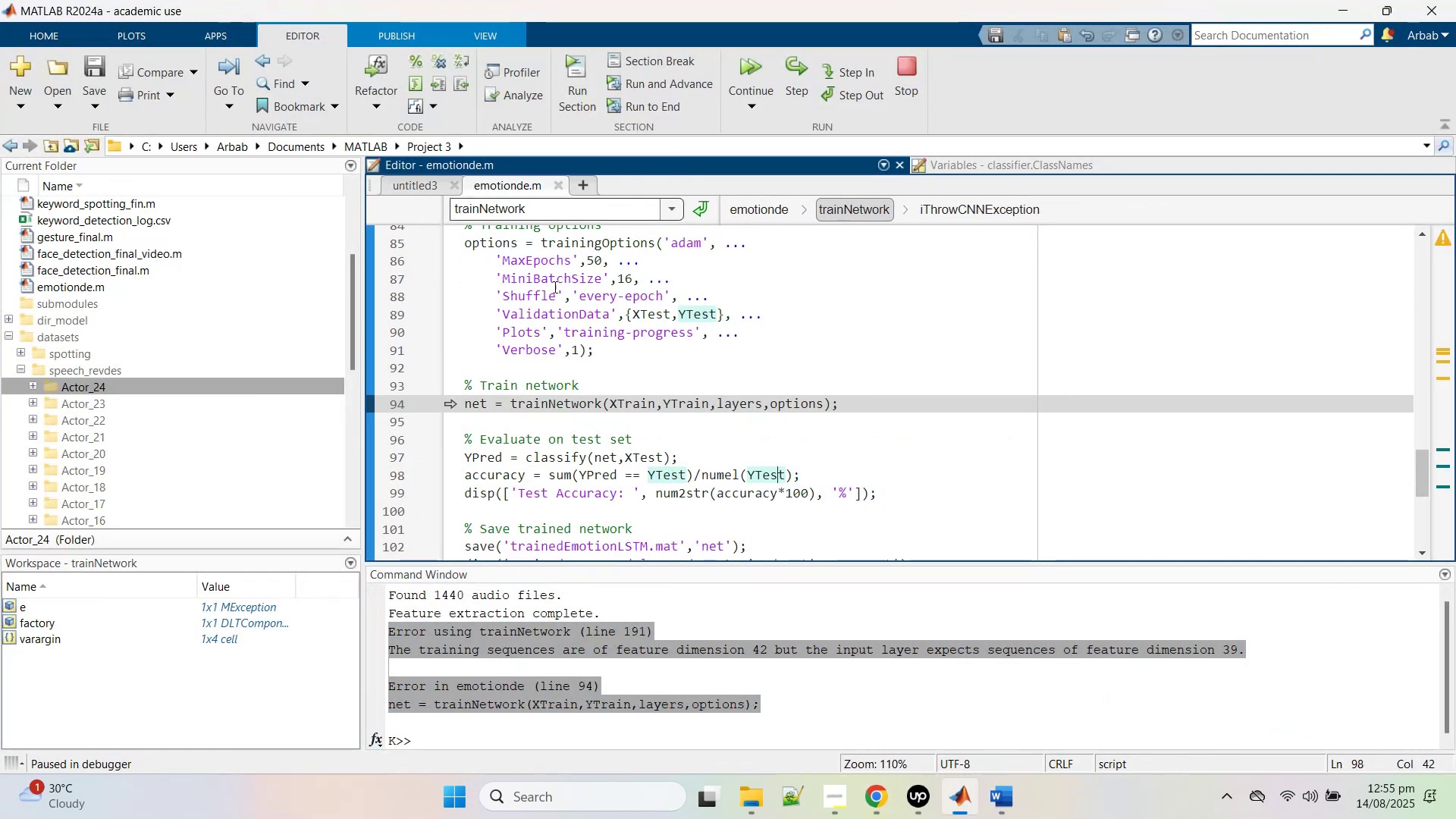 
left_click([567, 309])
 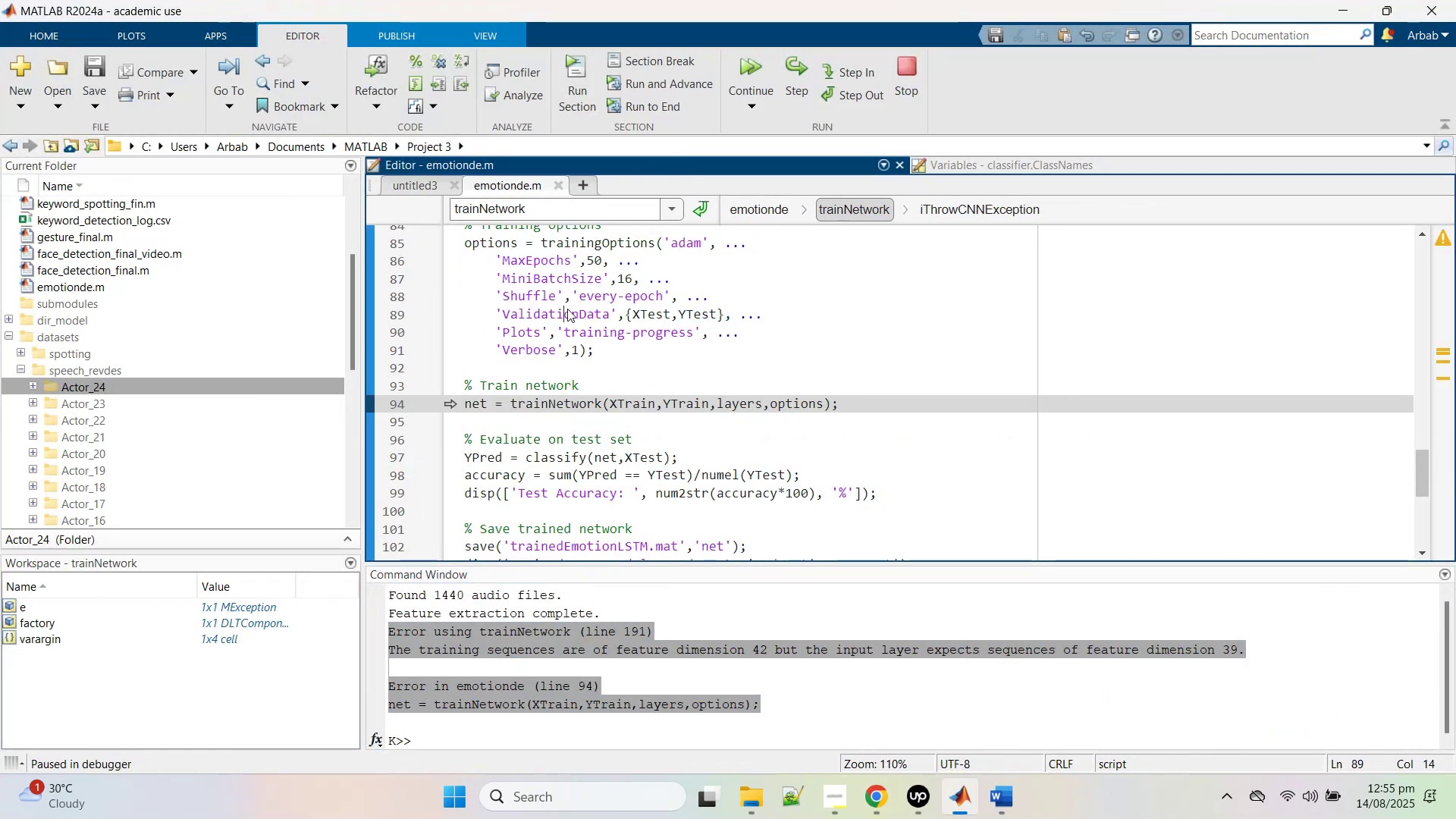 
hold_key(key=A, duration=0.32)
 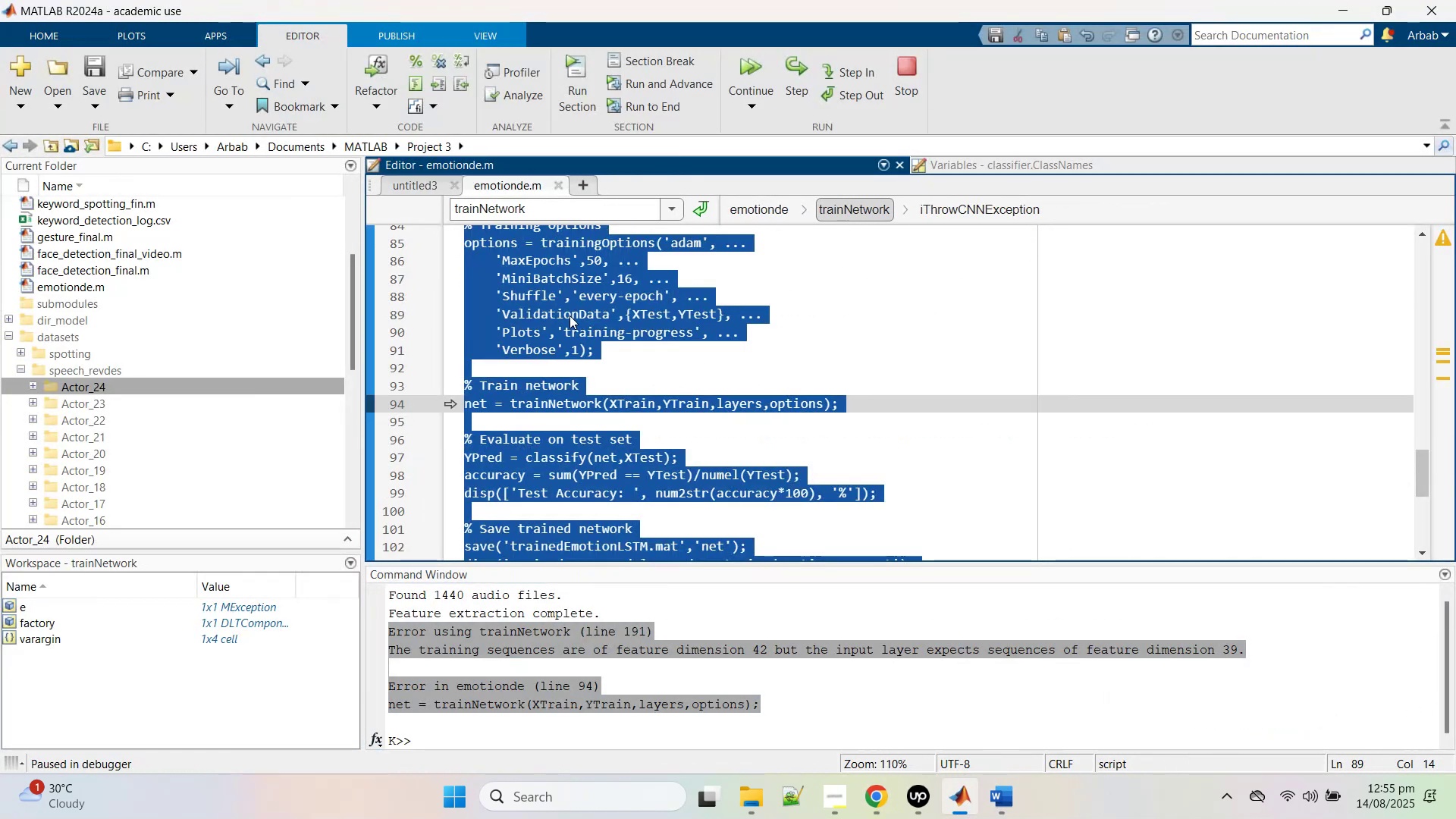 
key(Control+V)
 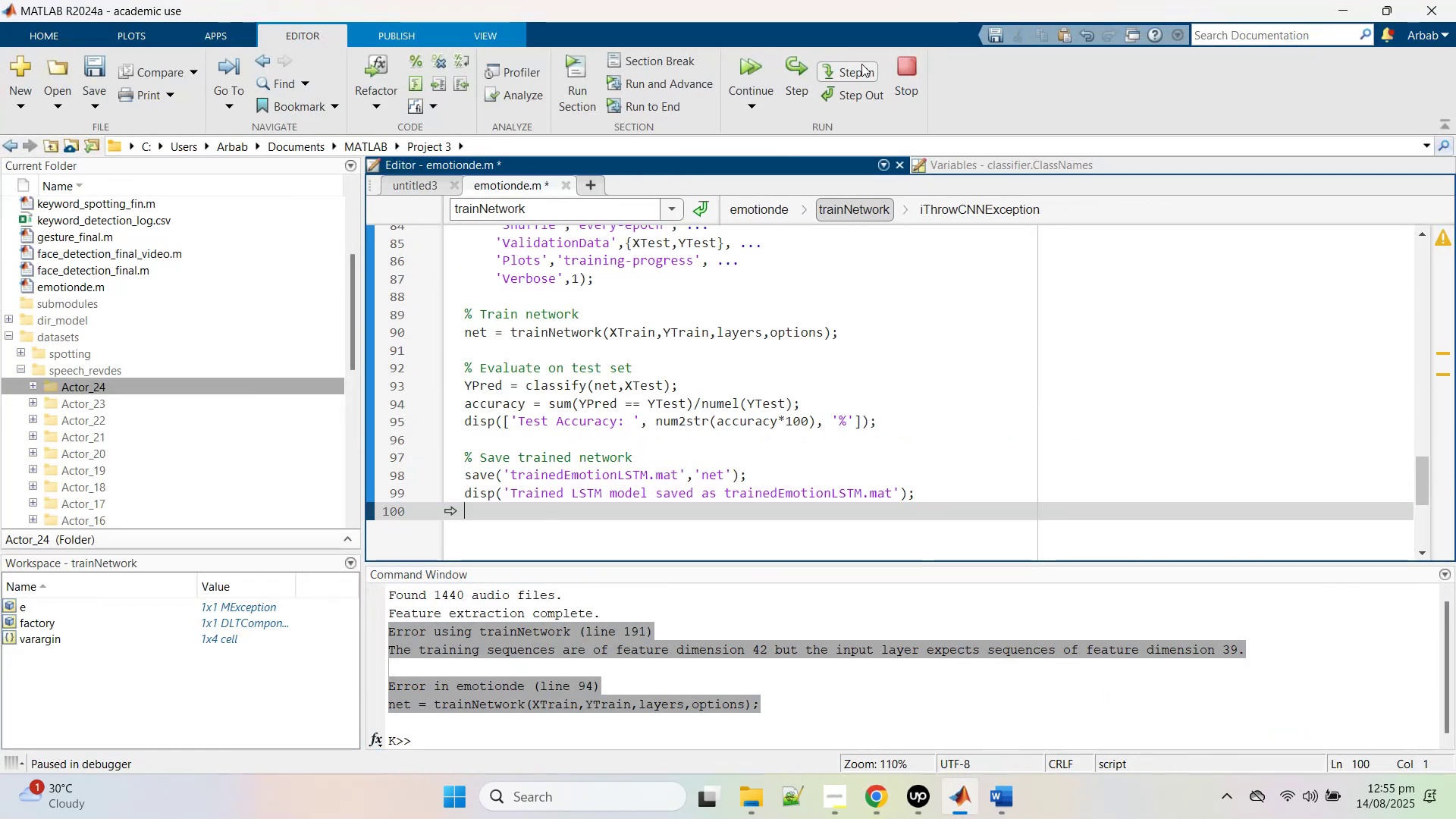 
left_click([915, 82])
 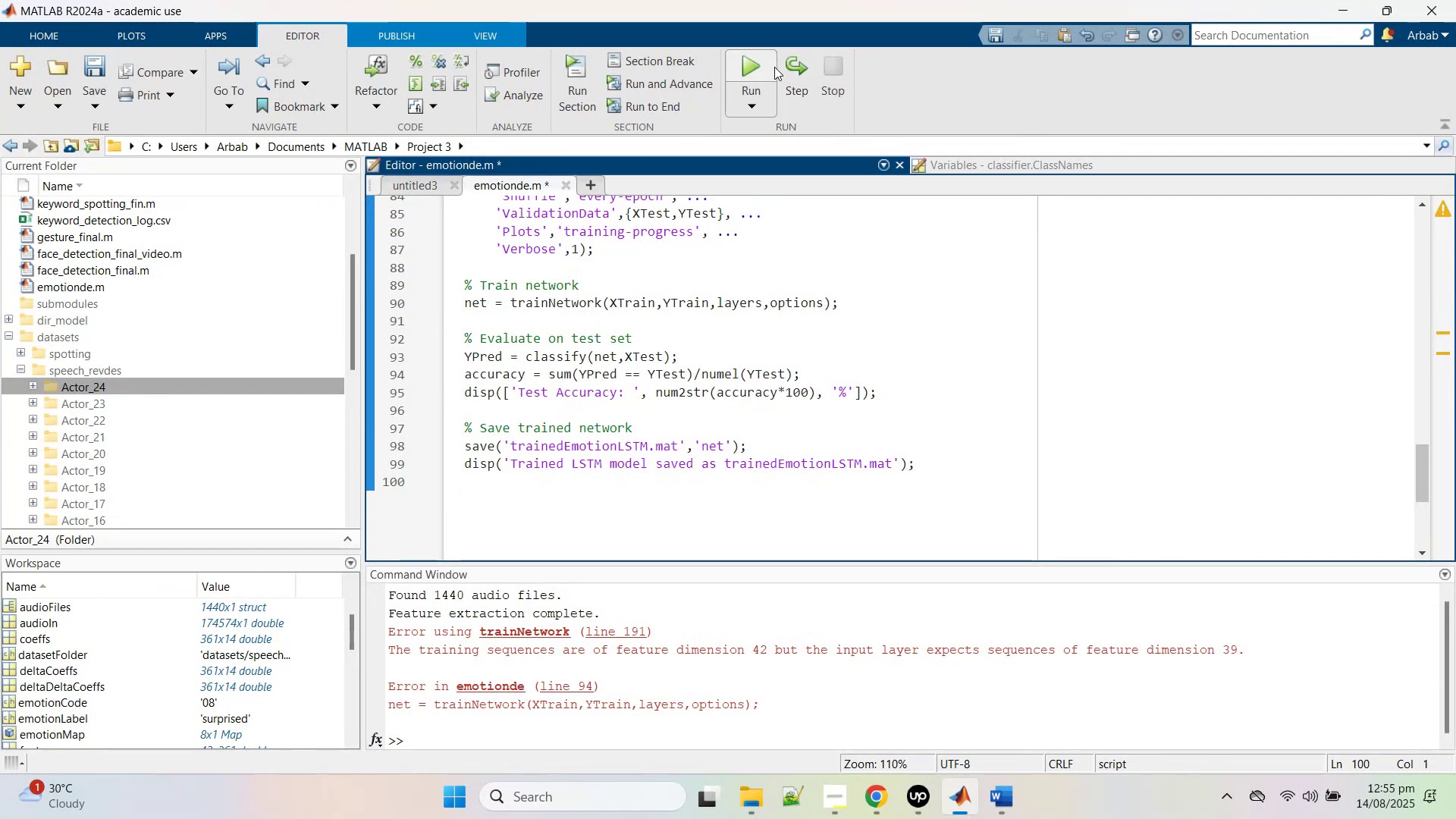 
left_click([767, 63])
 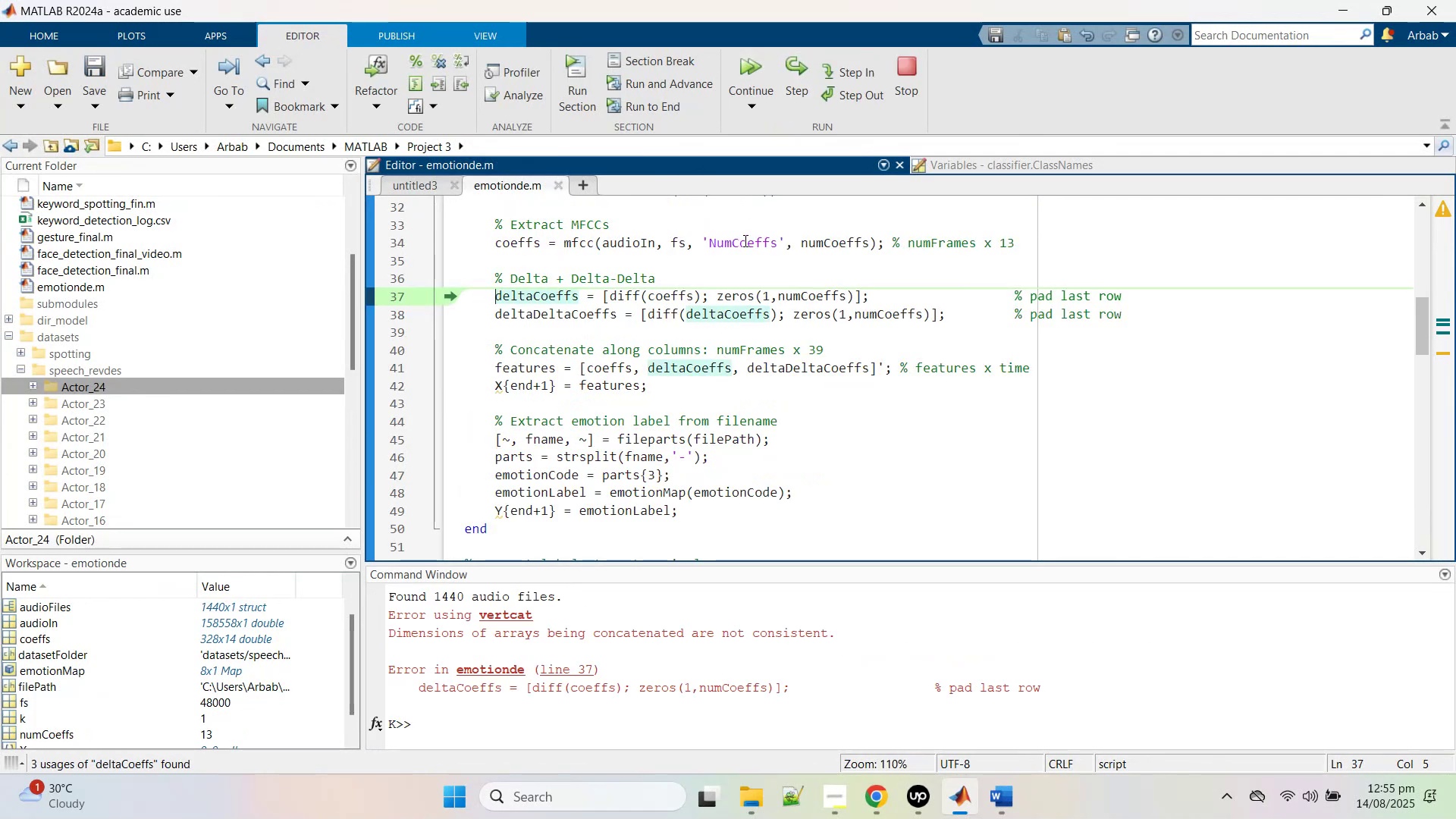 
scroll: coordinate [751, 344], scroll_direction: up, amount: 4.0
 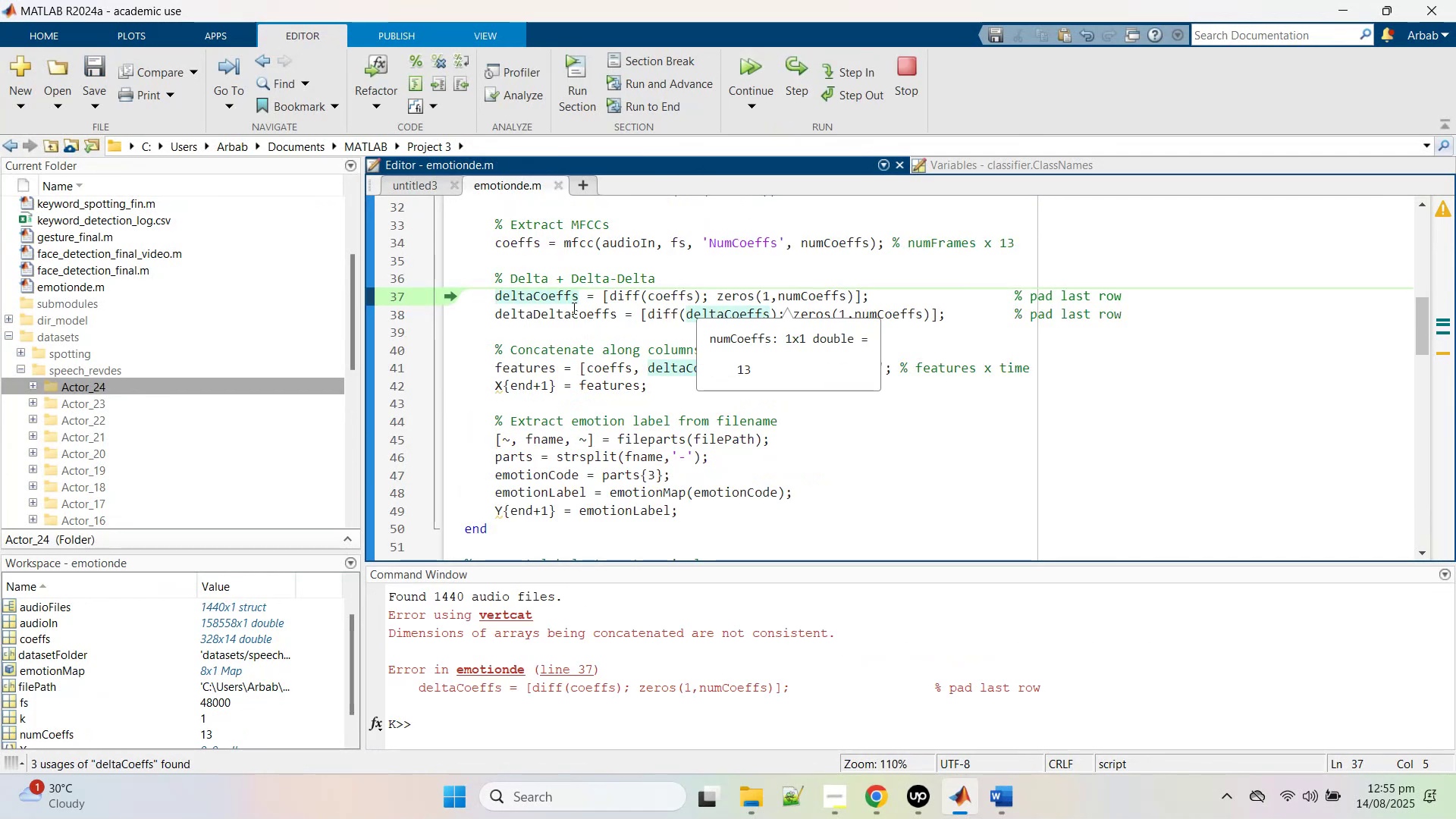 
left_click([573, 308])
 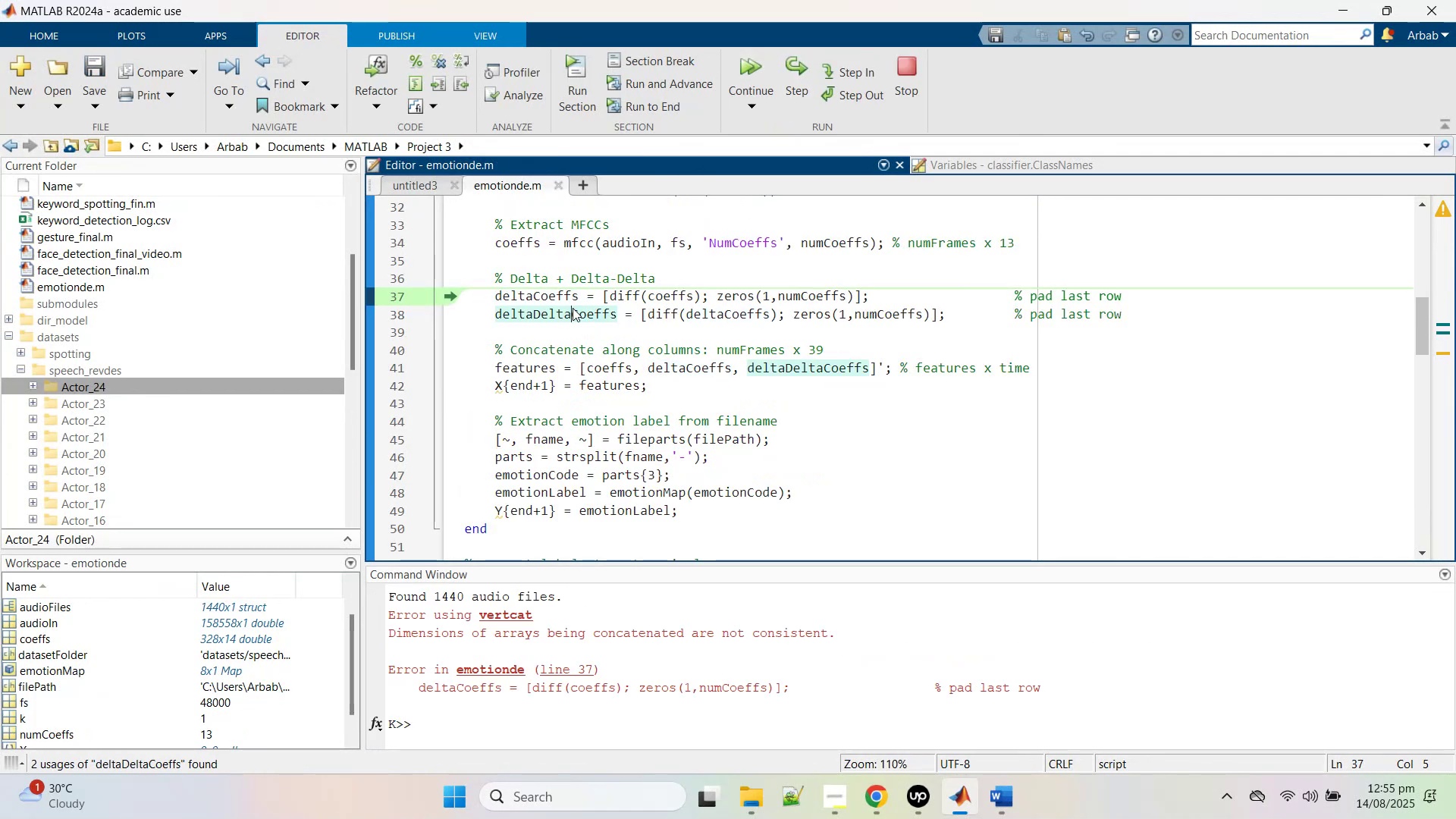 
scroll: coordinate [573, 308], scroll_direction: up, amount: 3.0
 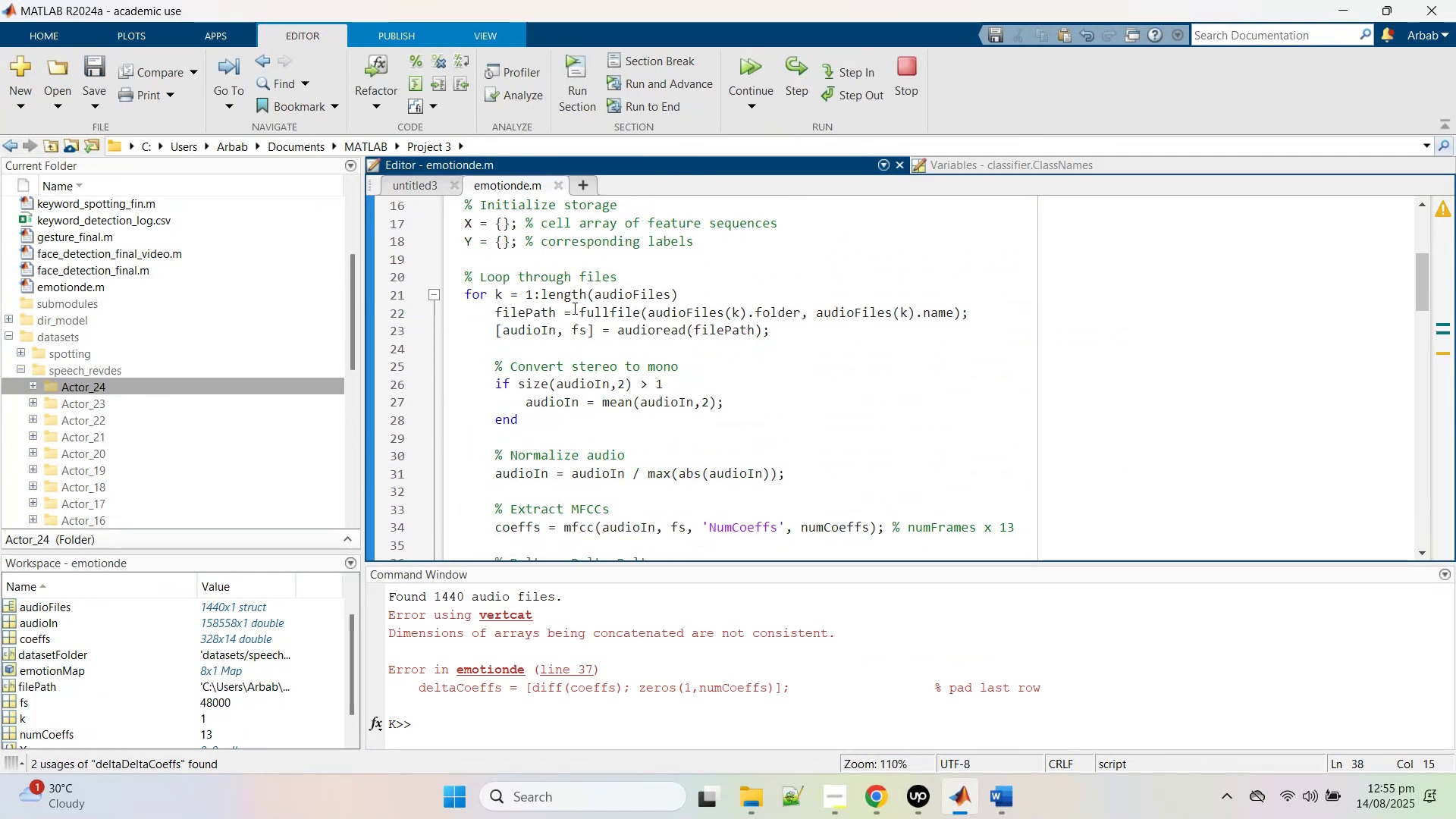 
left_click([574, 308])
 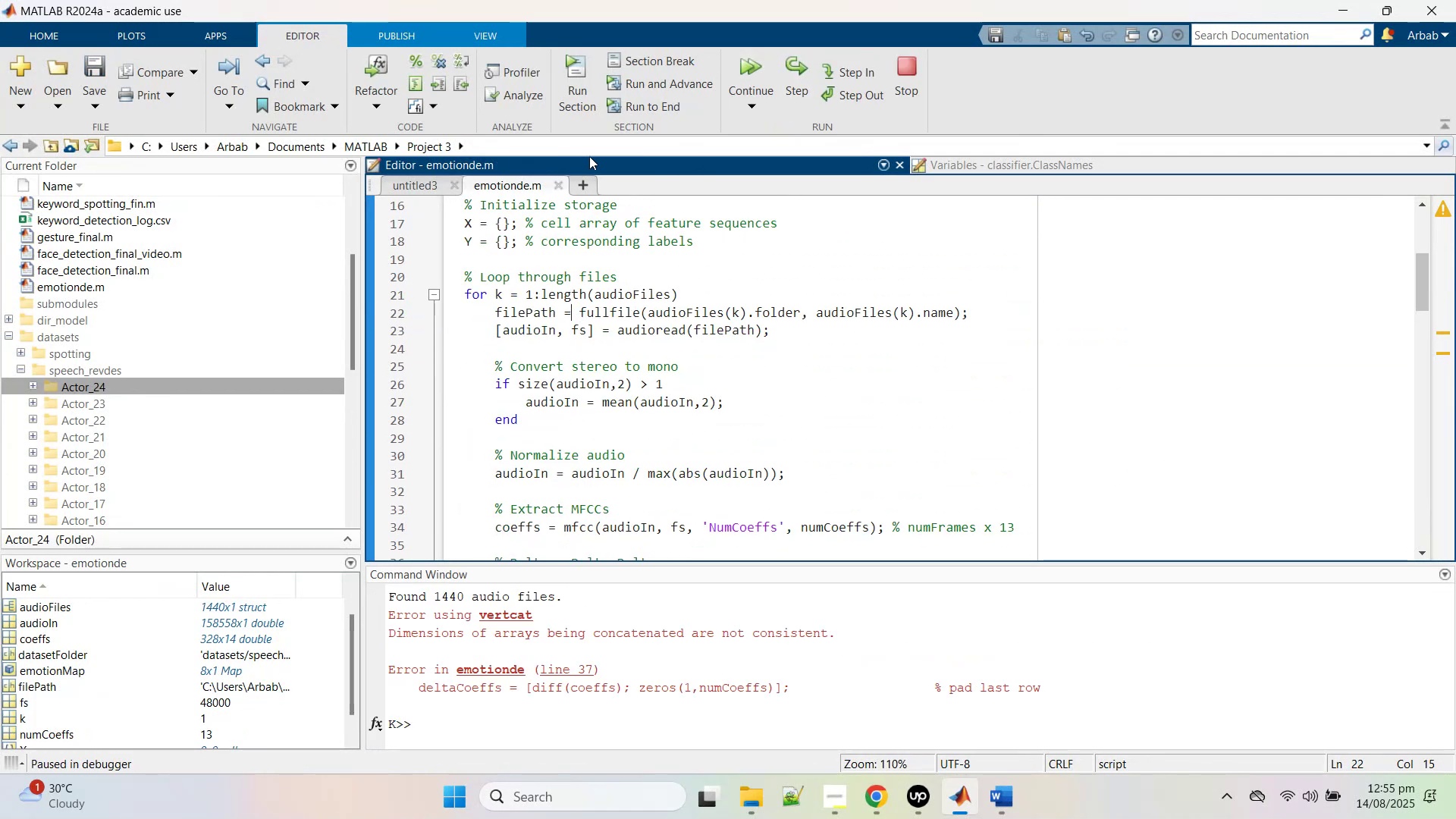 
key(Control+A)
 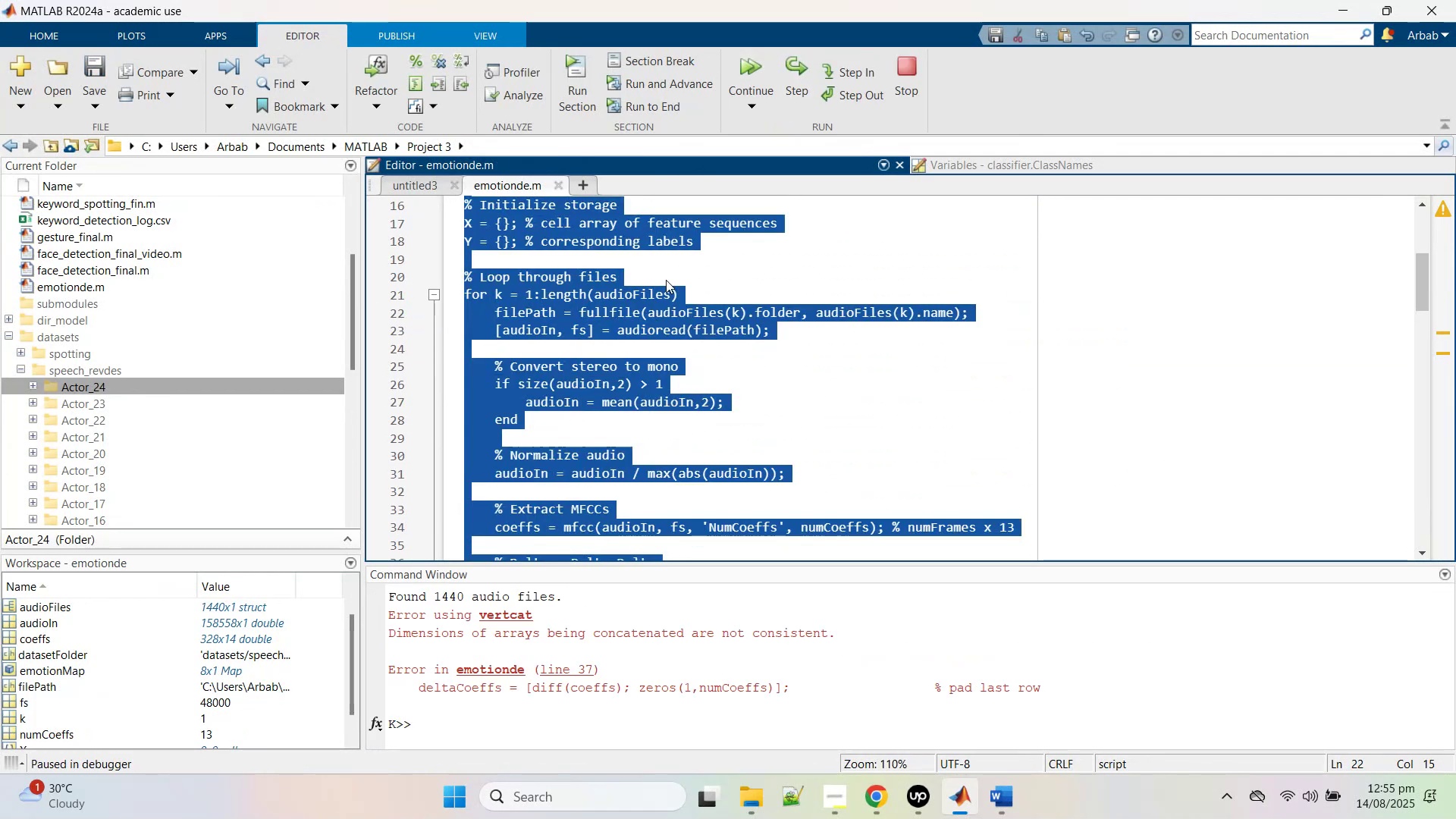 
key(Control+V)
 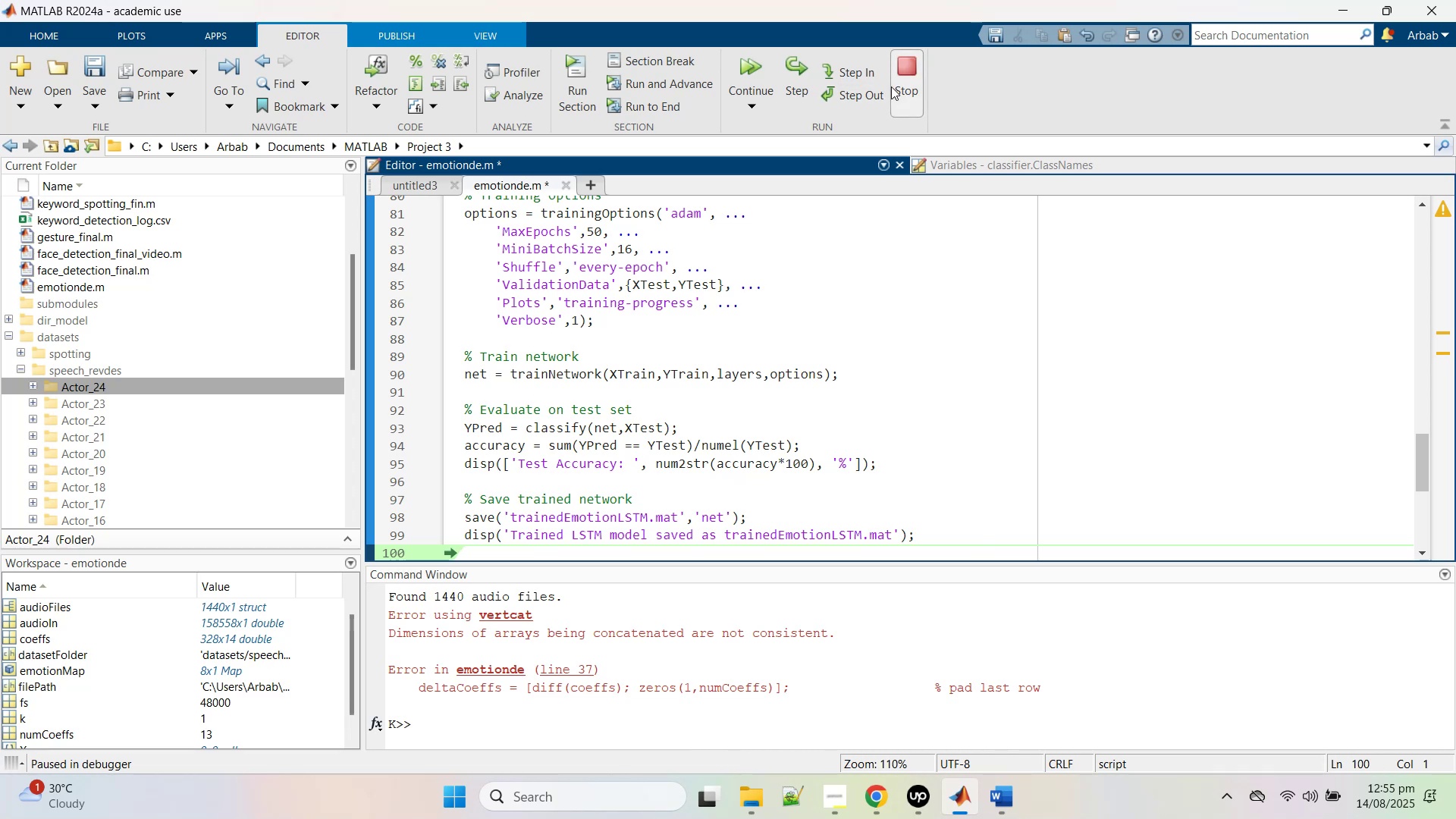 
left_click([741, 58])
 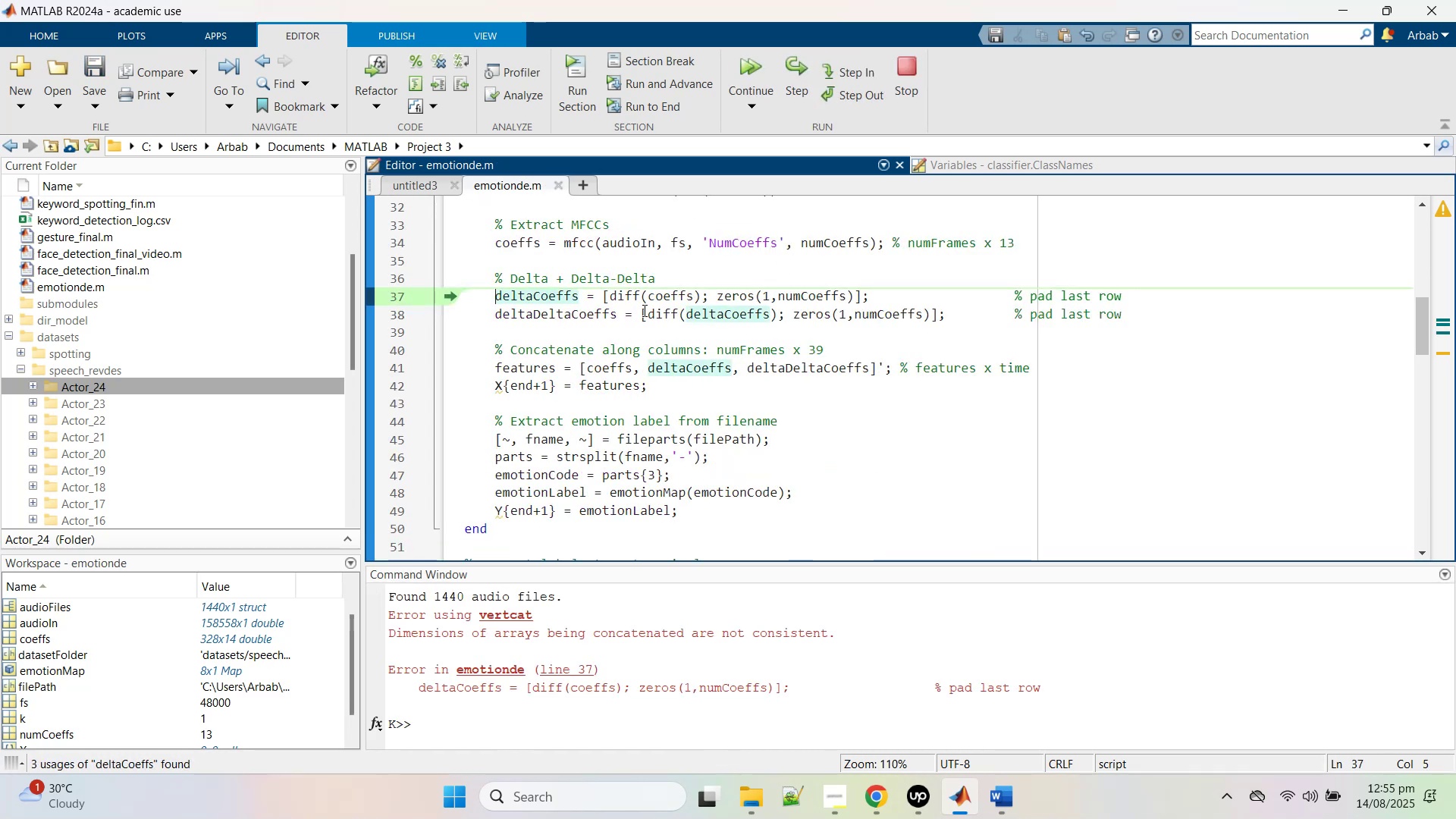 
double_click([655, 292])
 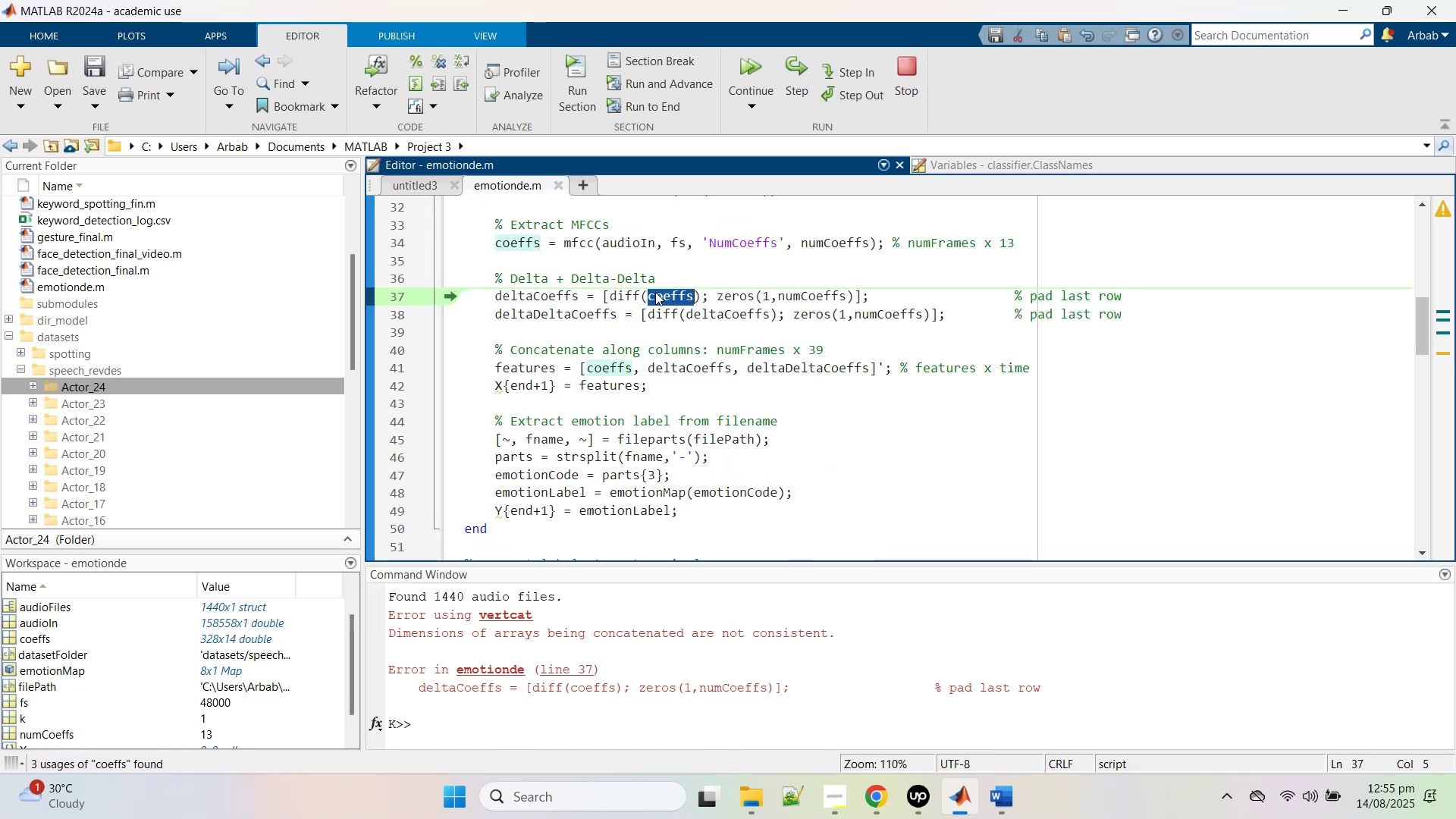 
triple_click([655, 292])
 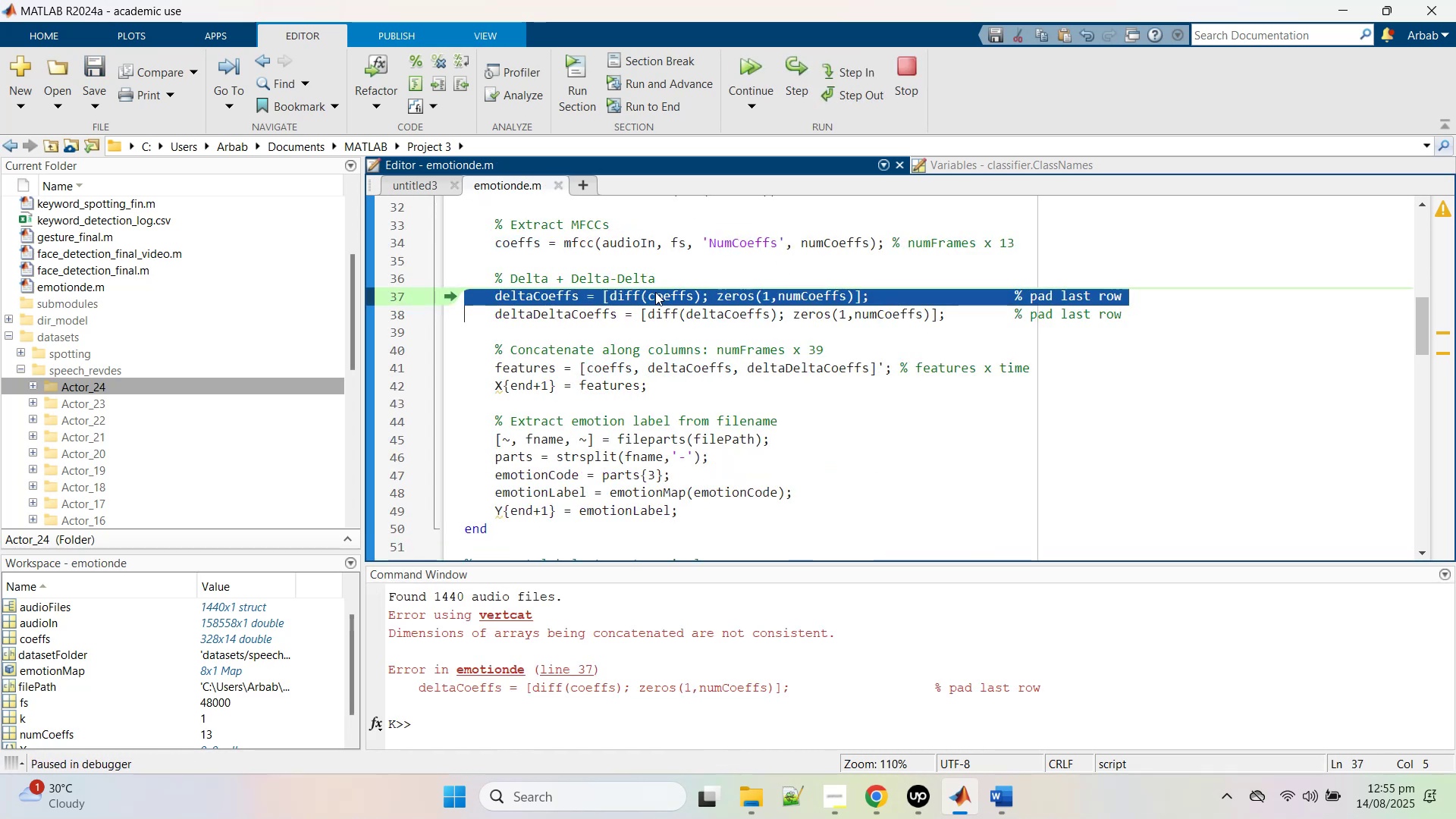 
key(Control+C)
 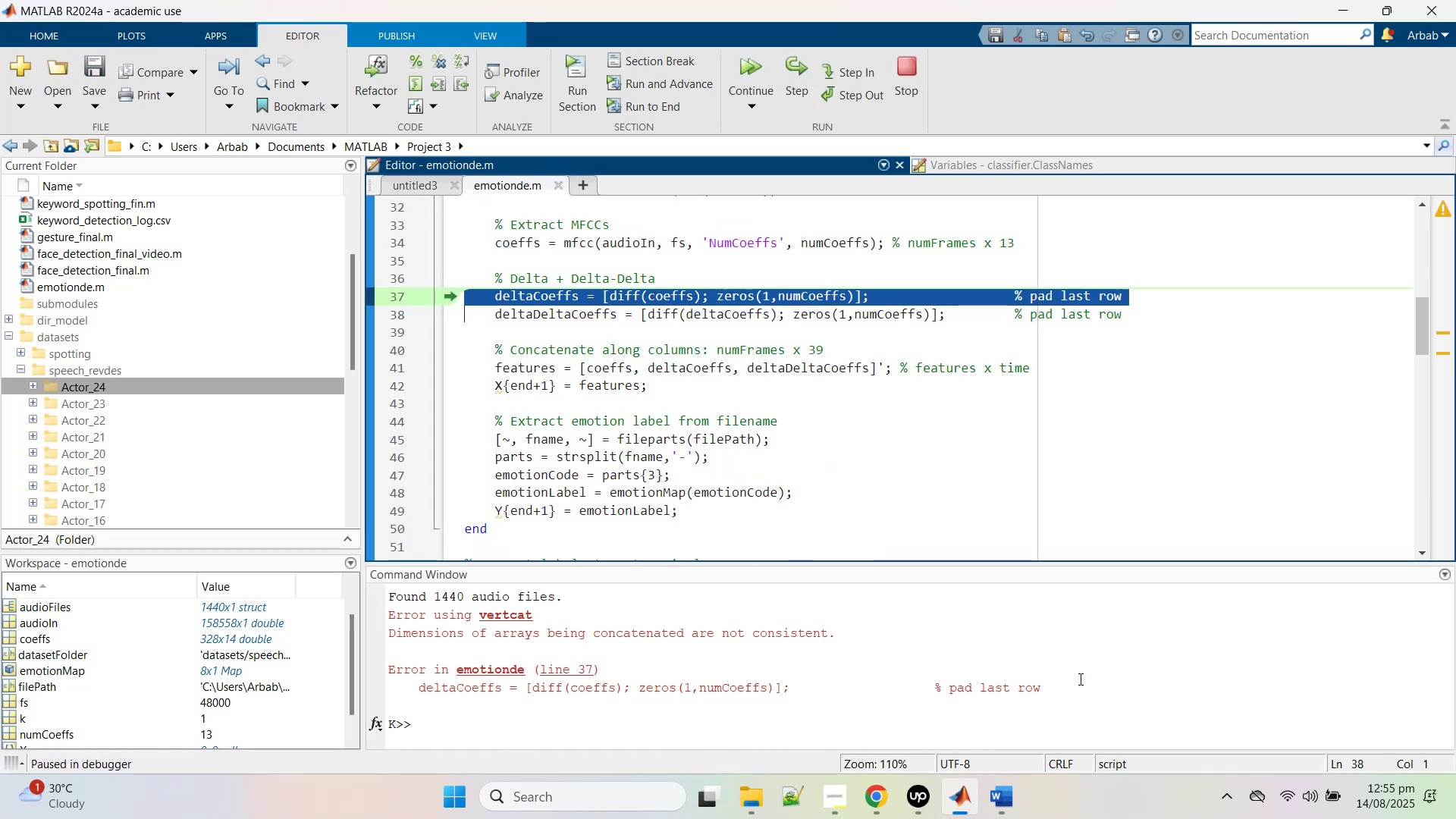 
left_click_drag(start_coordinate=[1070, 690], to_coordinate=[384, 614])
 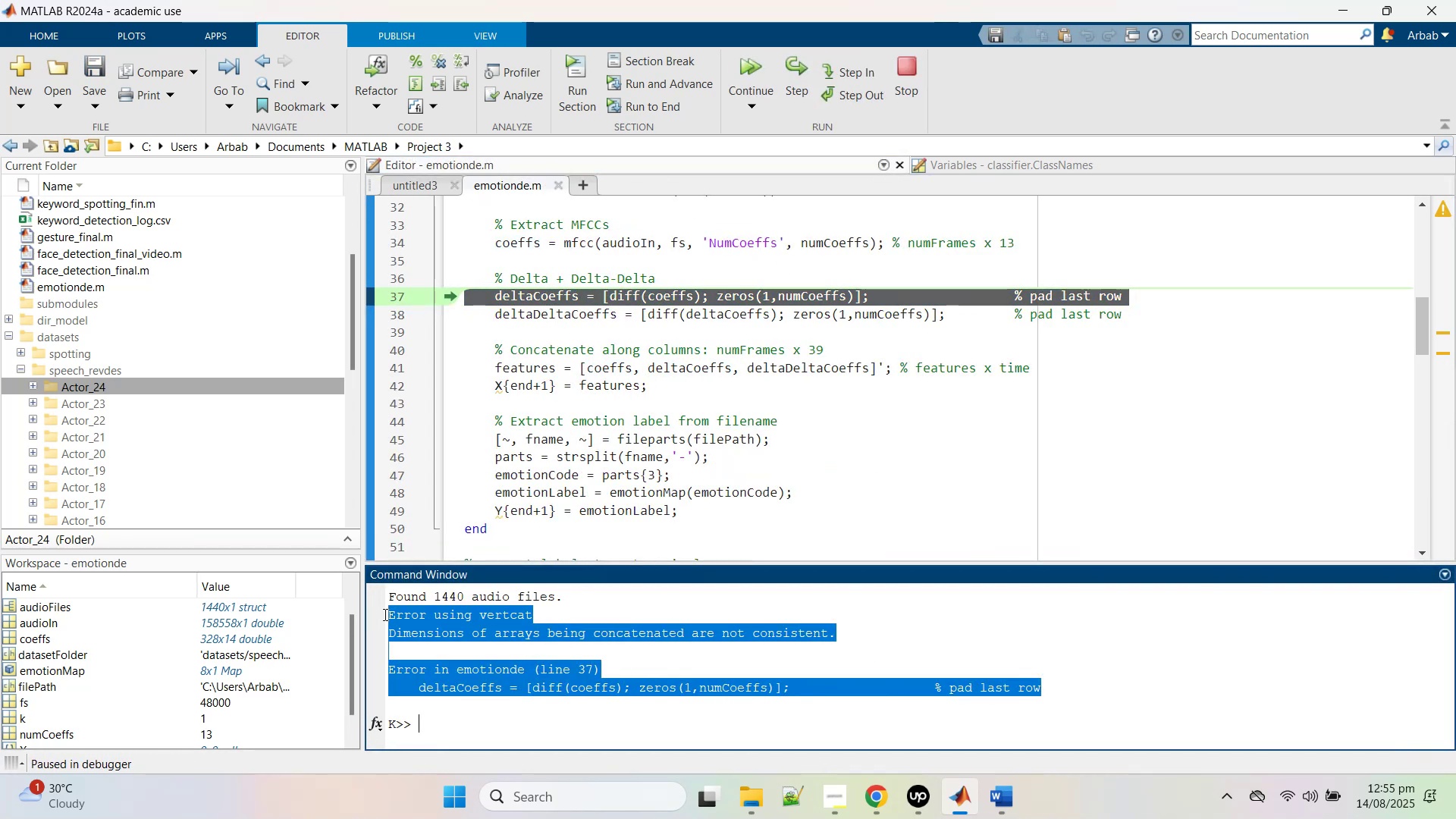 
key(Control+C)
 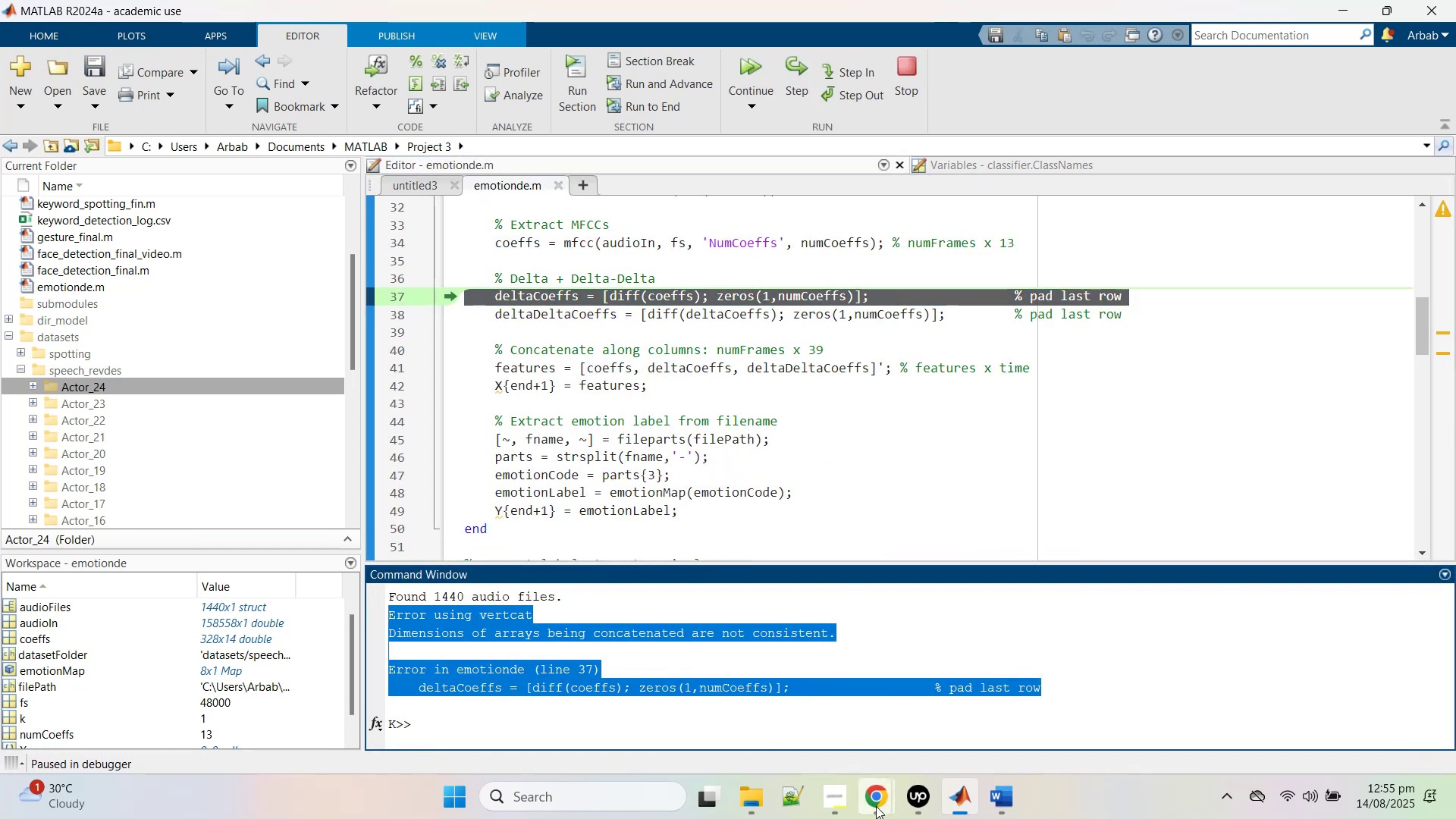 
left_click([876, 806])
 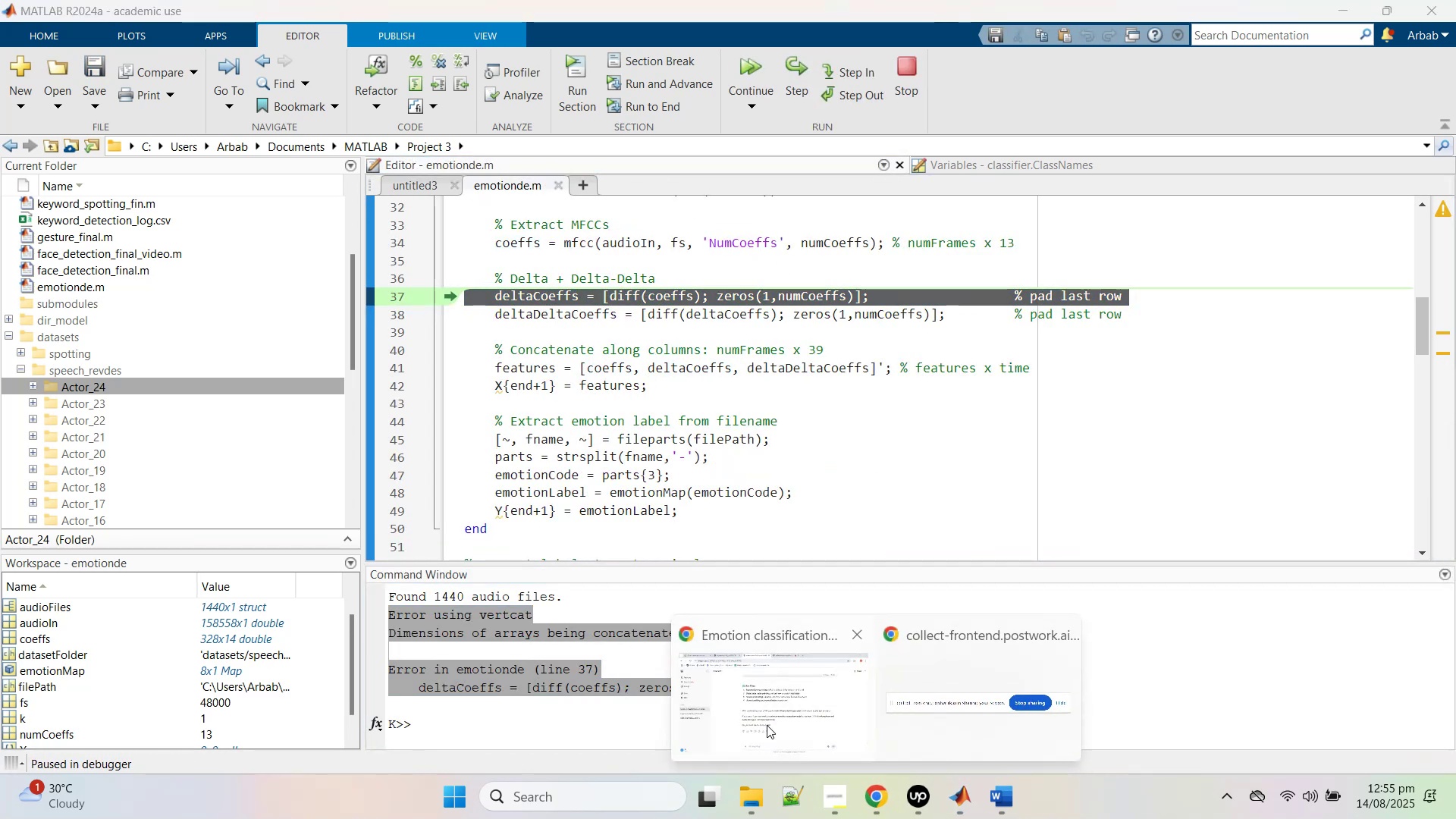 
left_click([767, 725])
 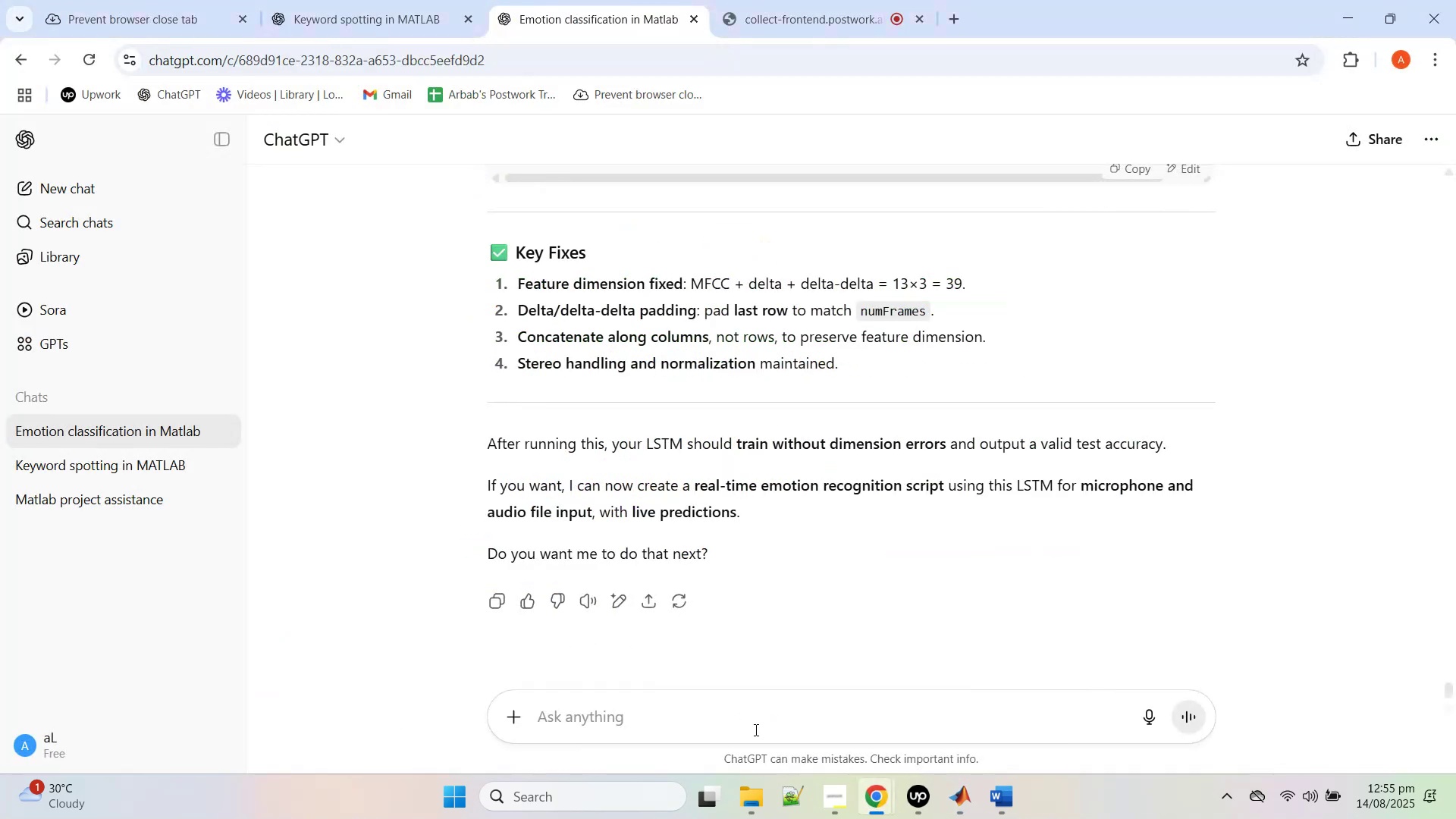 
left_click([755, 730])
 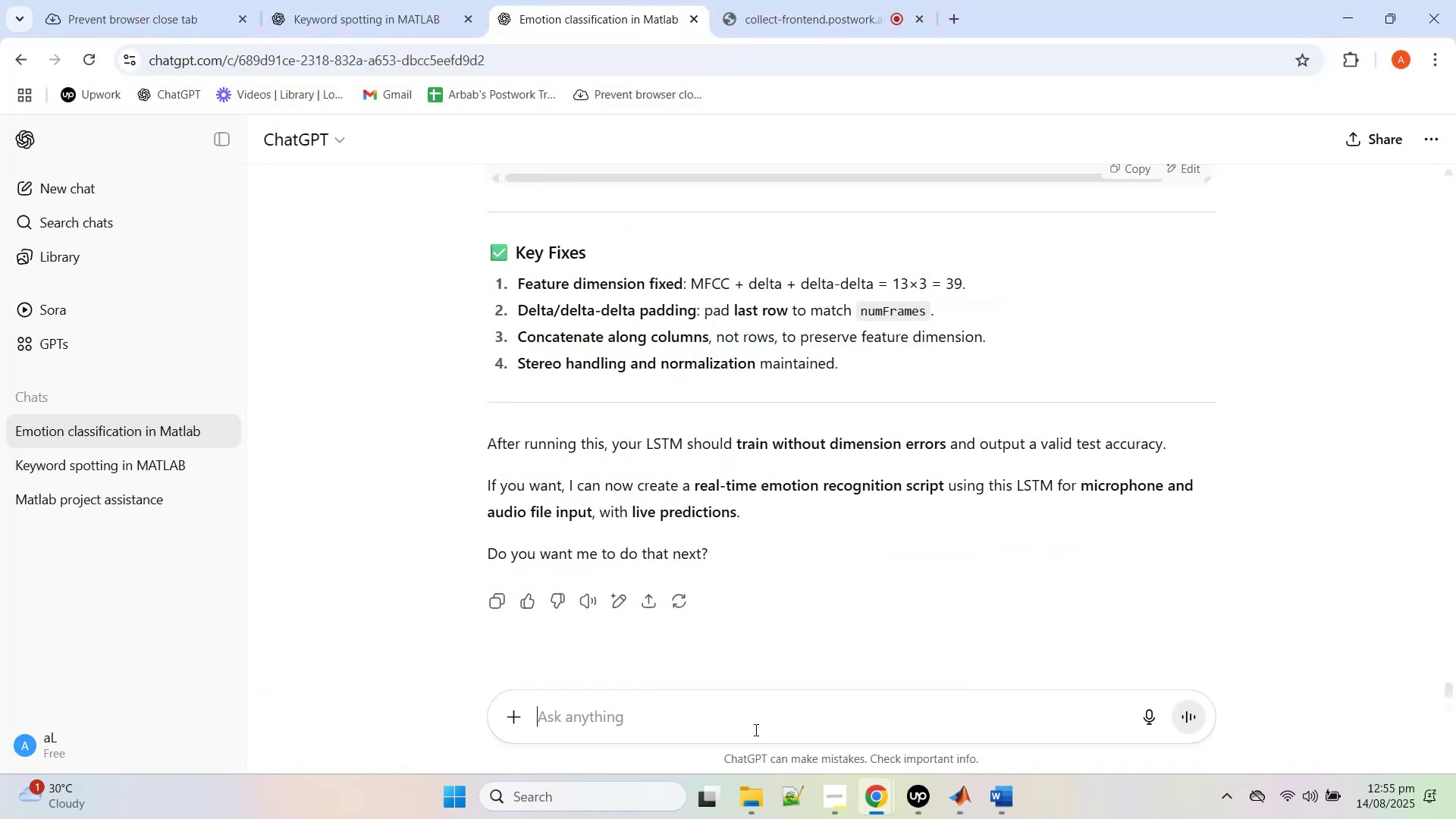 
key(Control+V)
 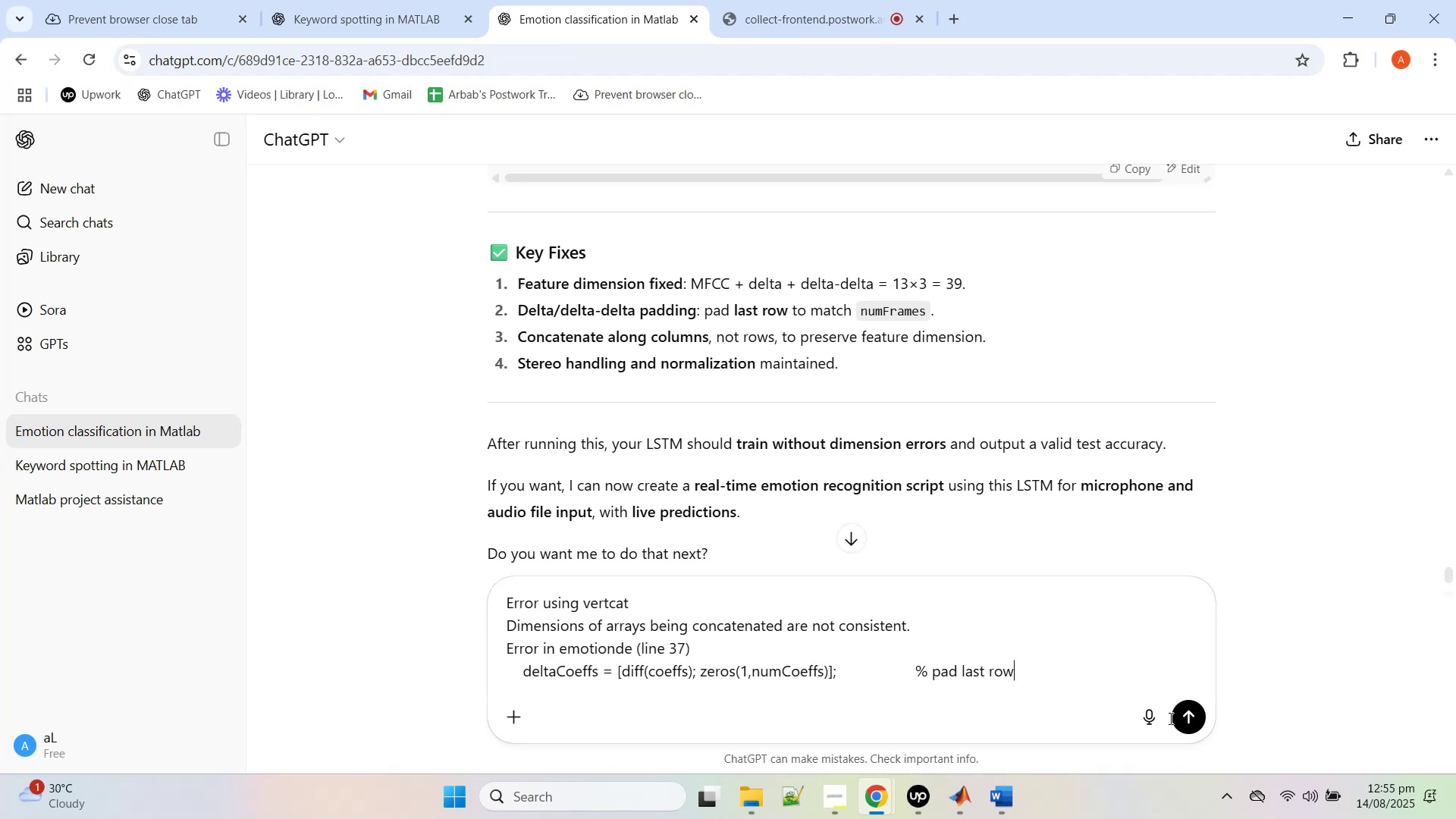 
left_click([1188, 711])
 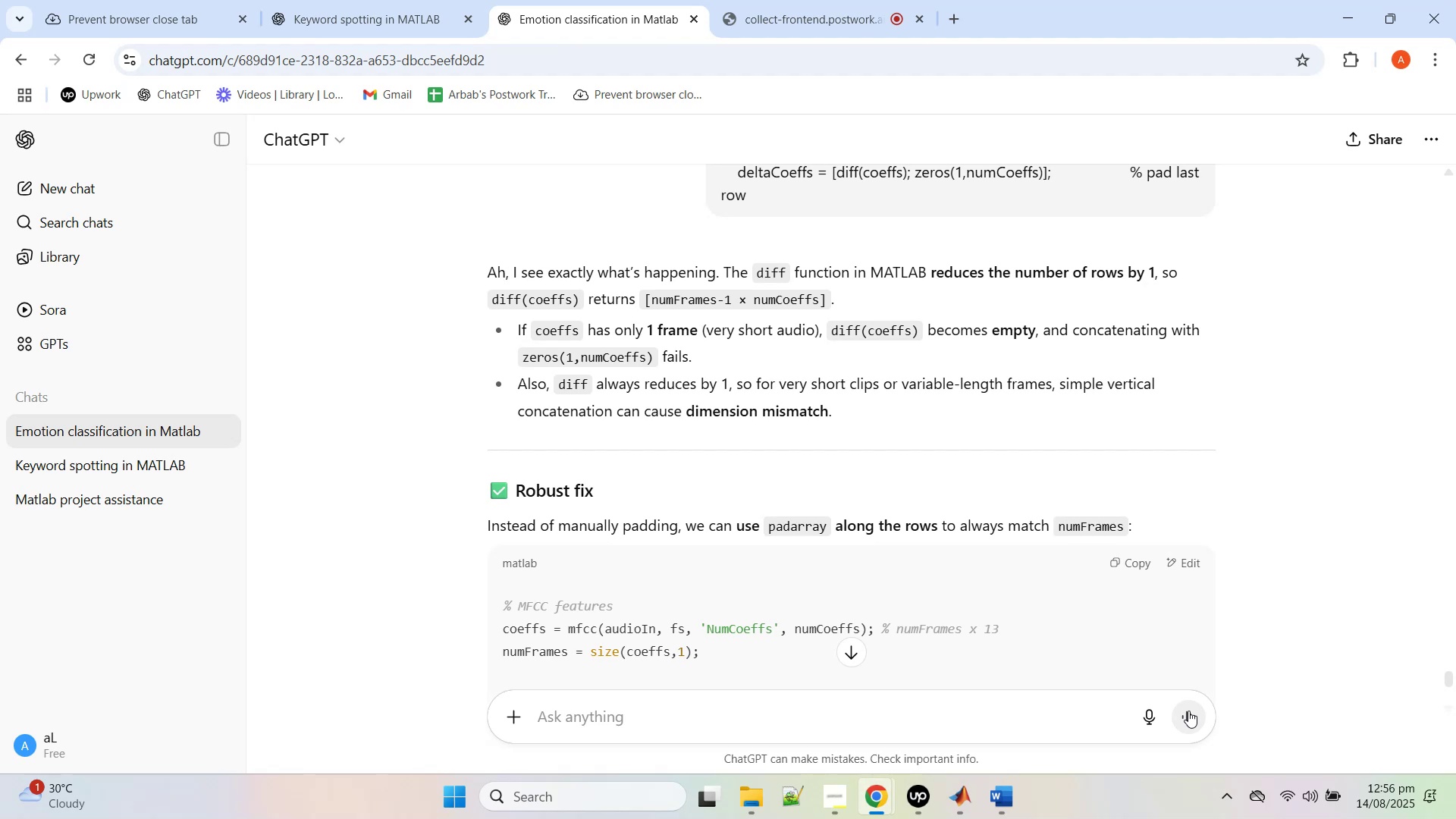 
wait(34.3)
 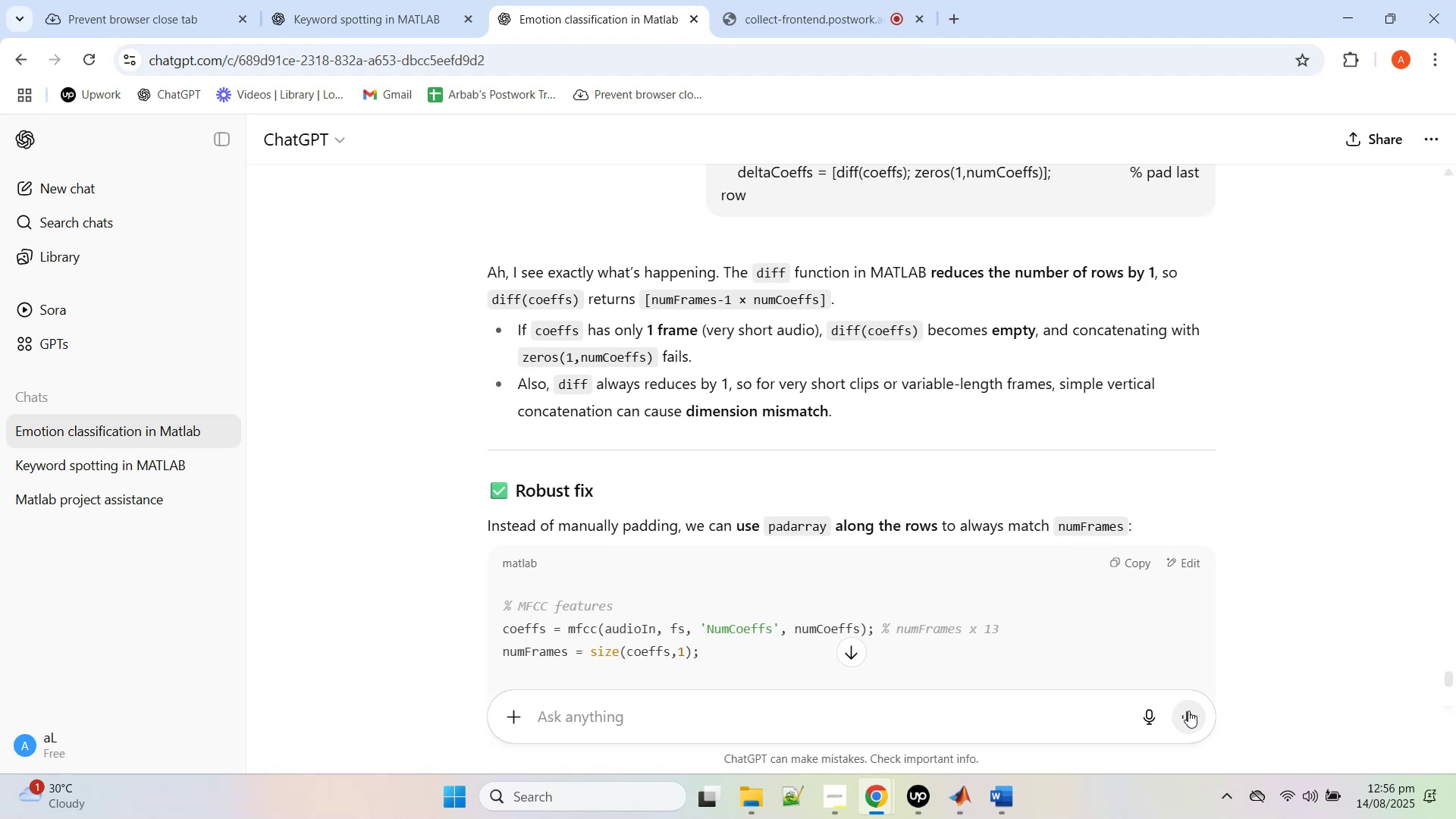 
left_click([1135, 562])
 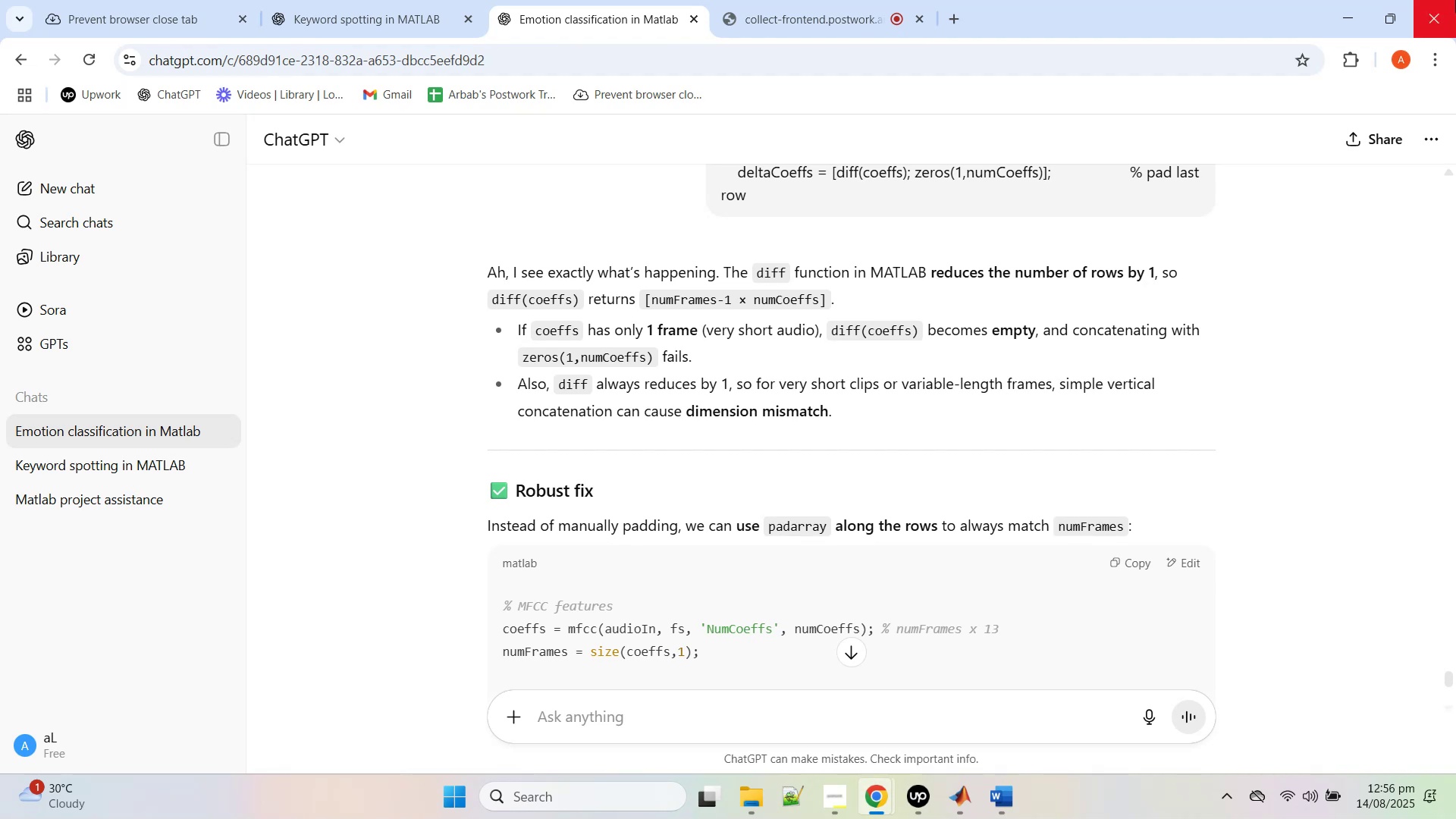 
wait(16.77)
 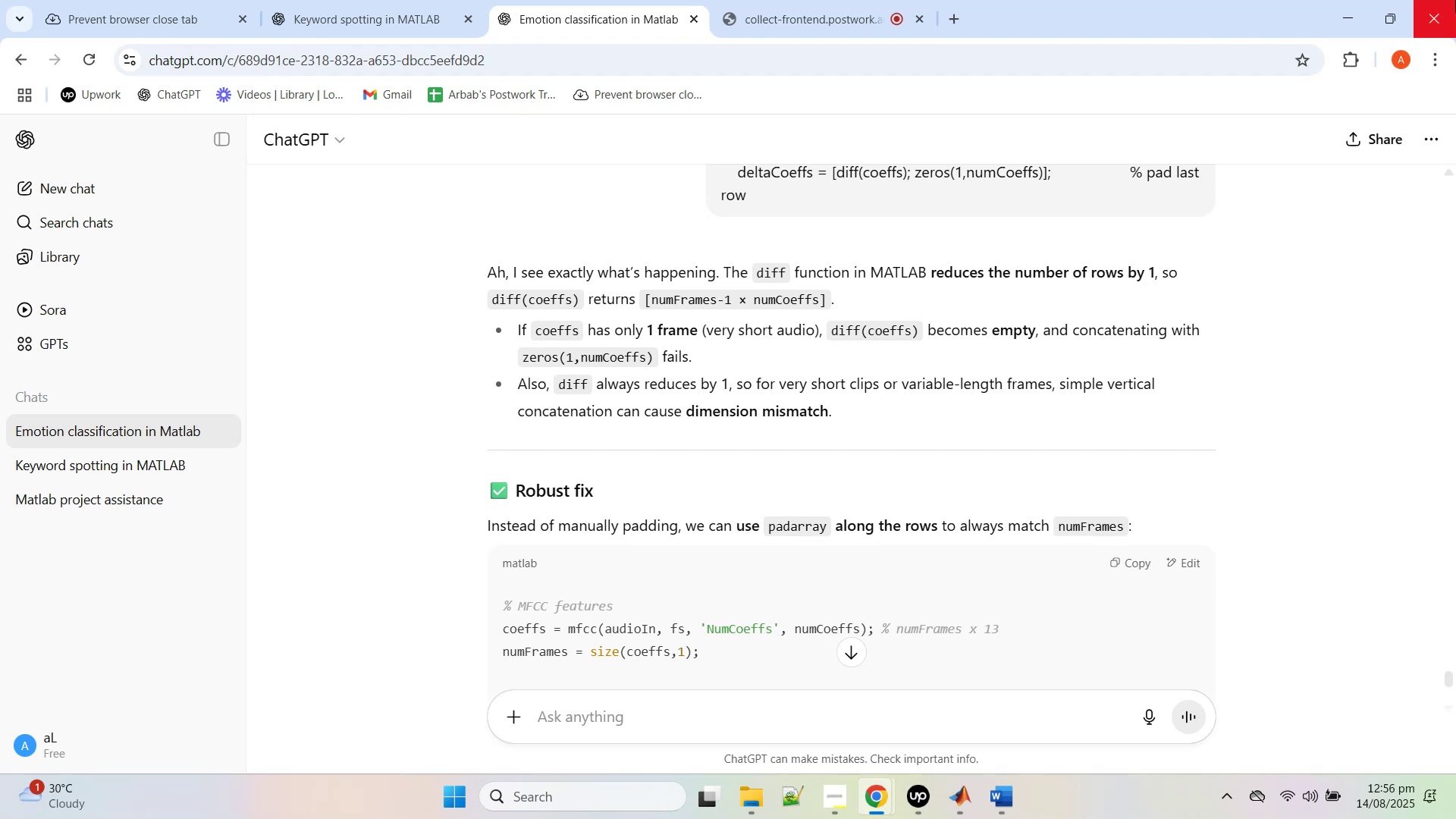 
left_click([1131, 563])
 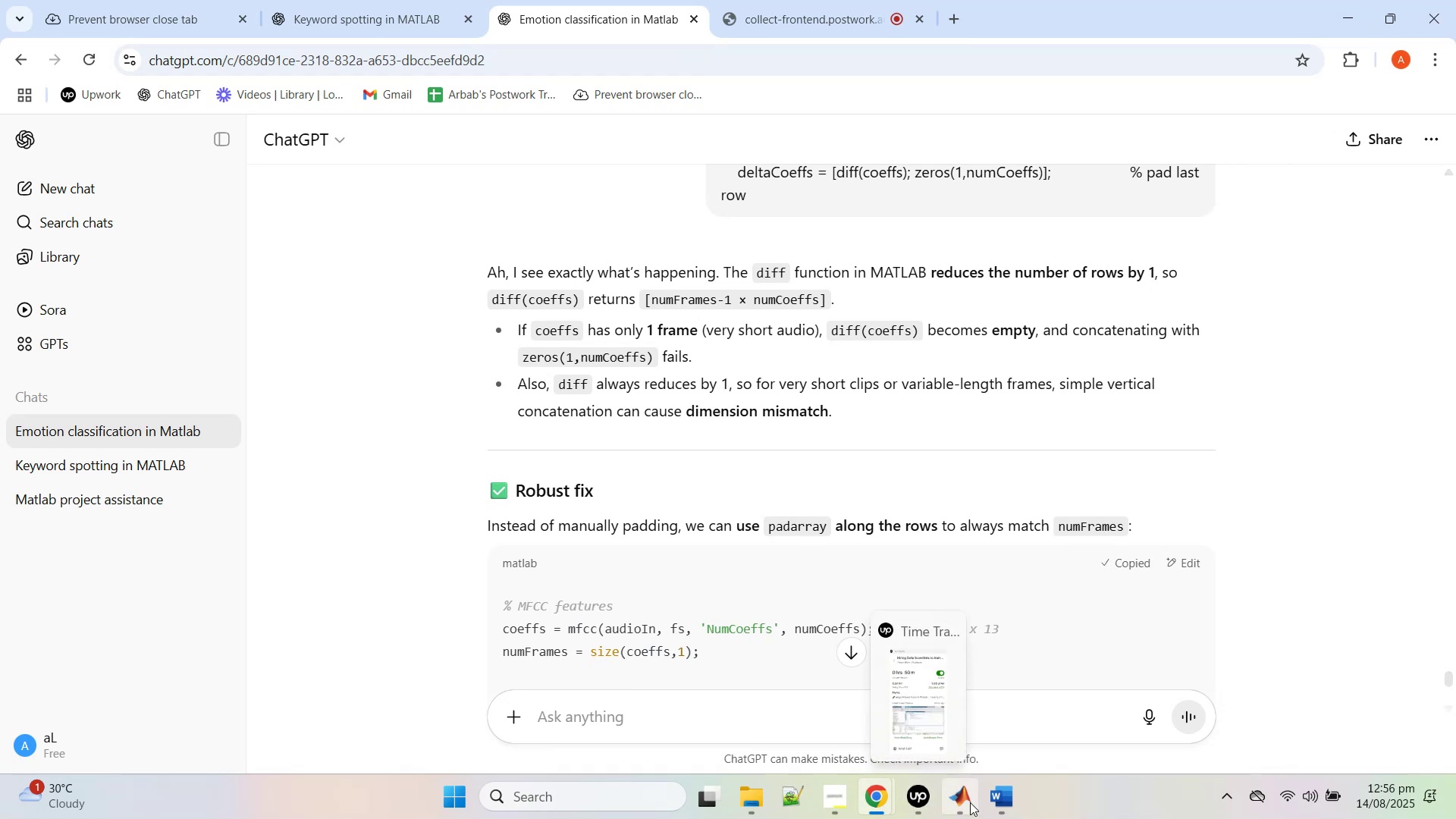 
left_click([1008, 801])
 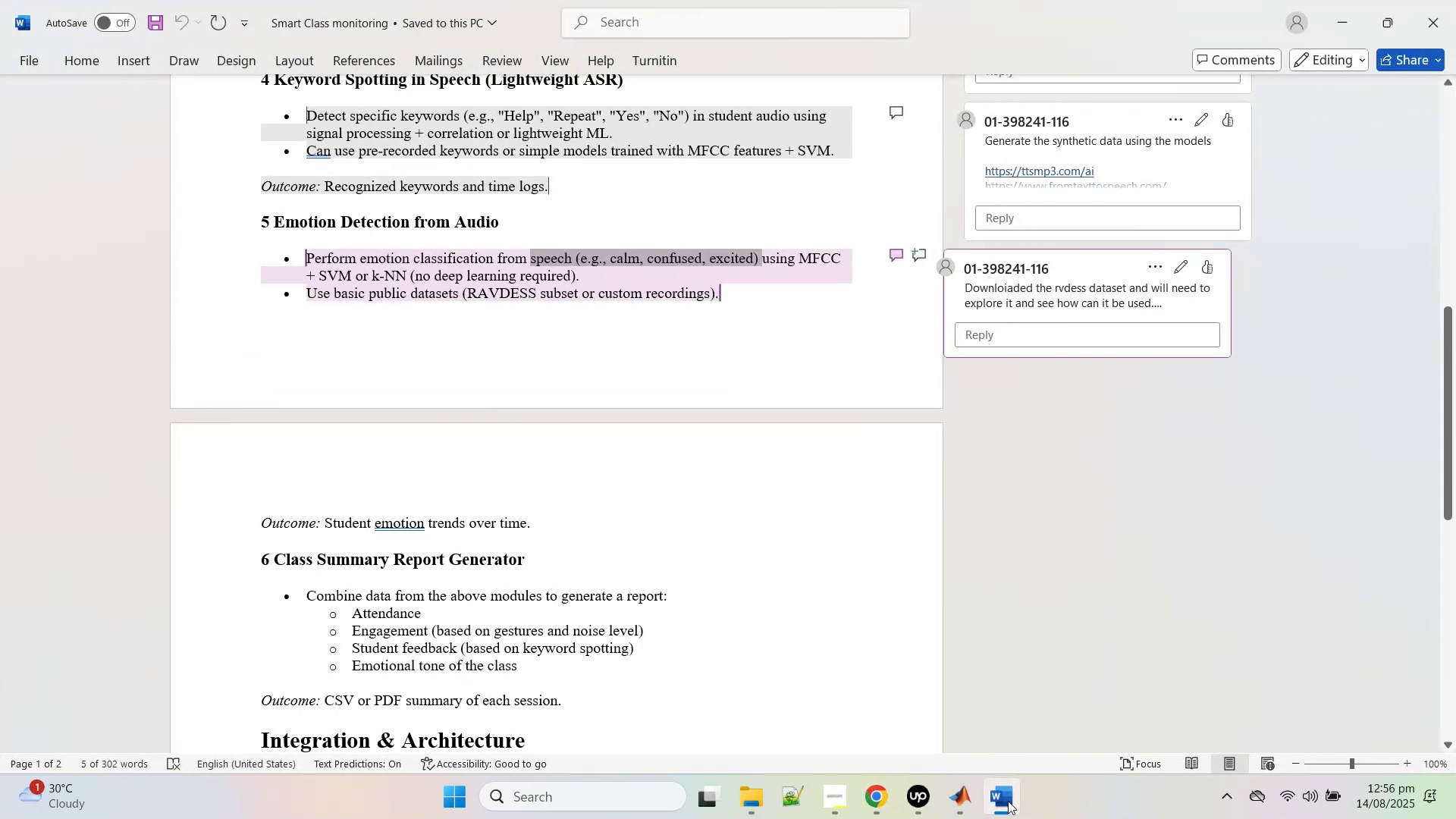 
left_click([1008, 801])
 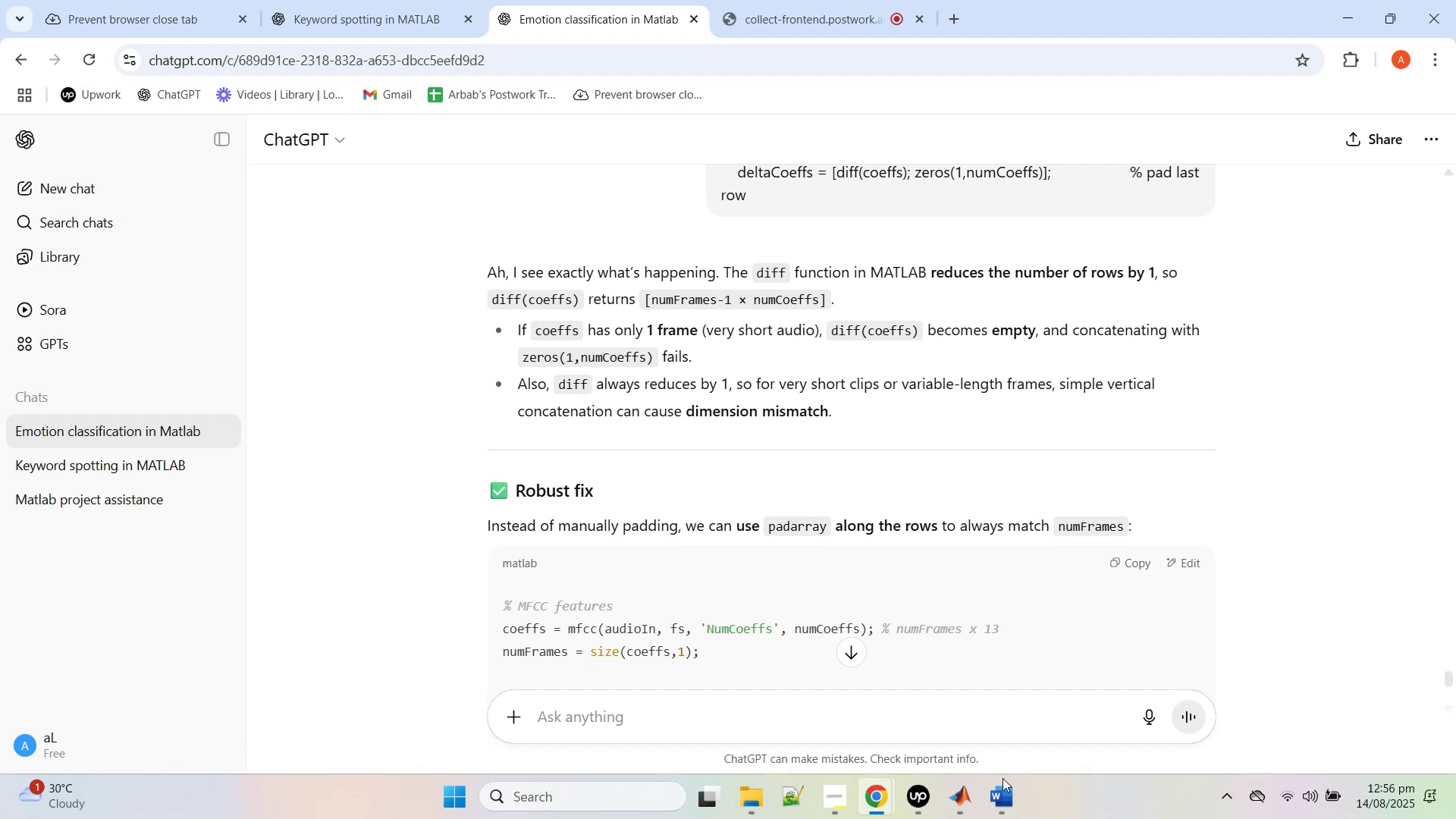 
wait(10.91)
 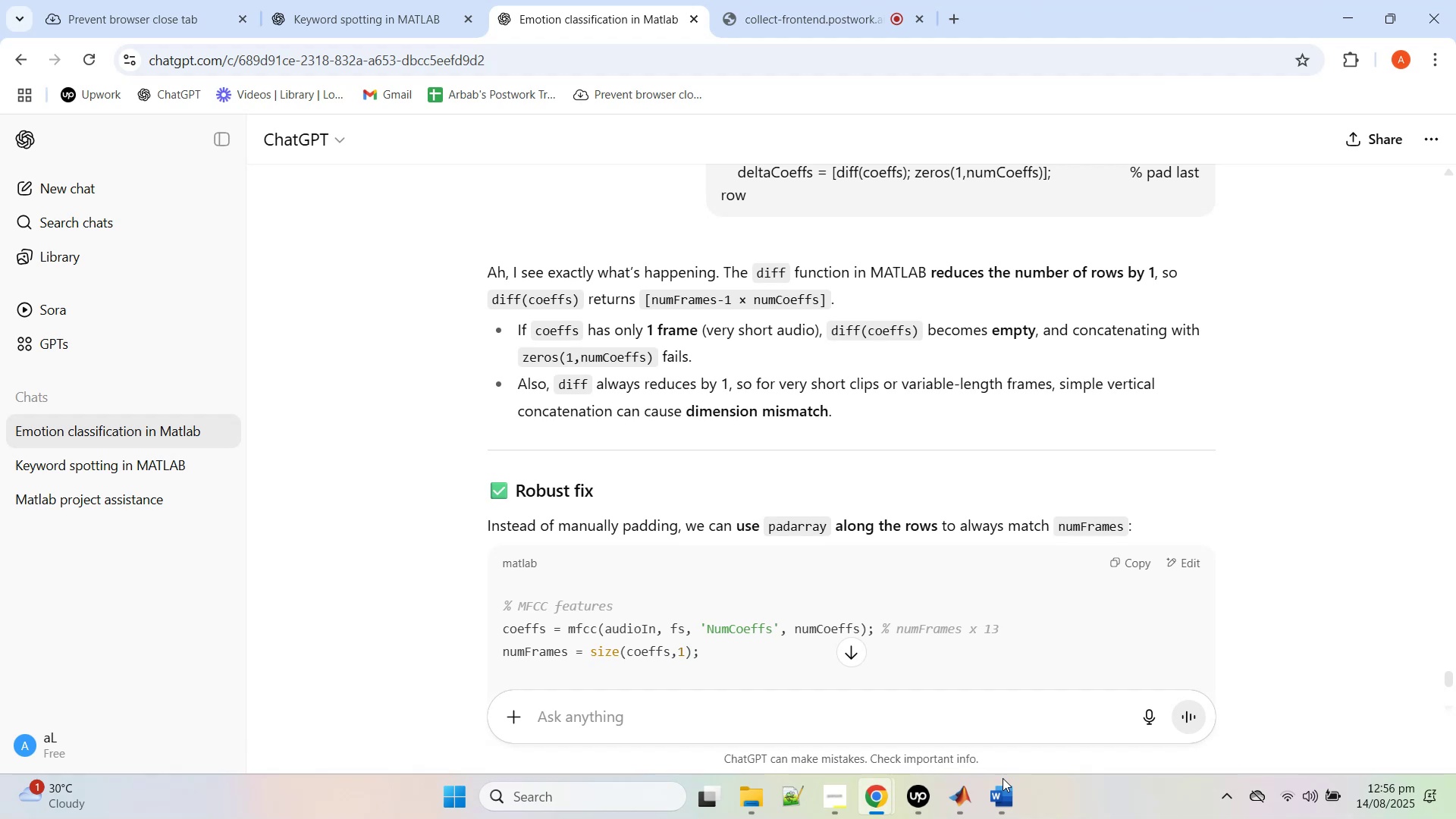 
left_click([595, 402])
 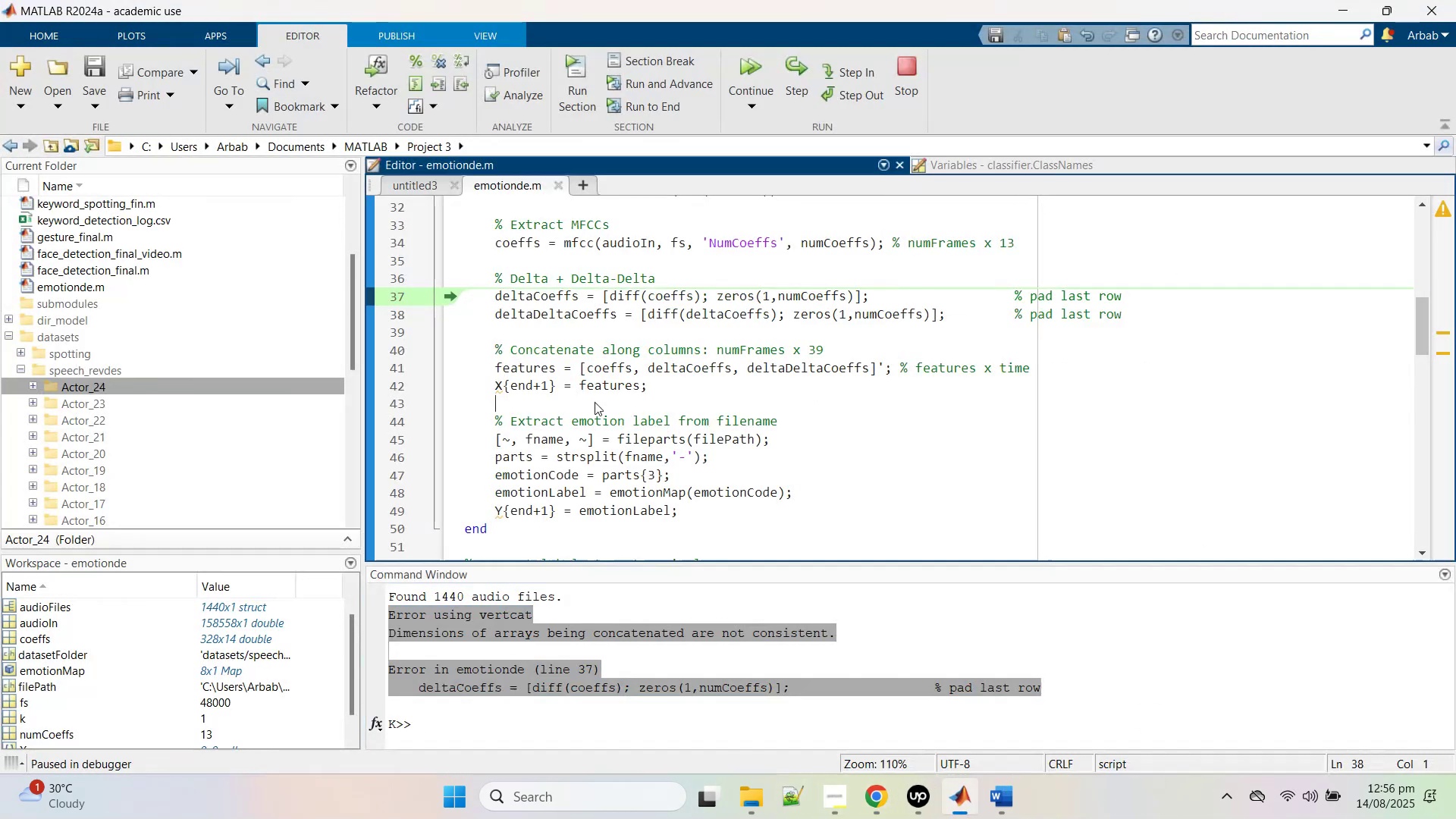 
key(Control+A)
 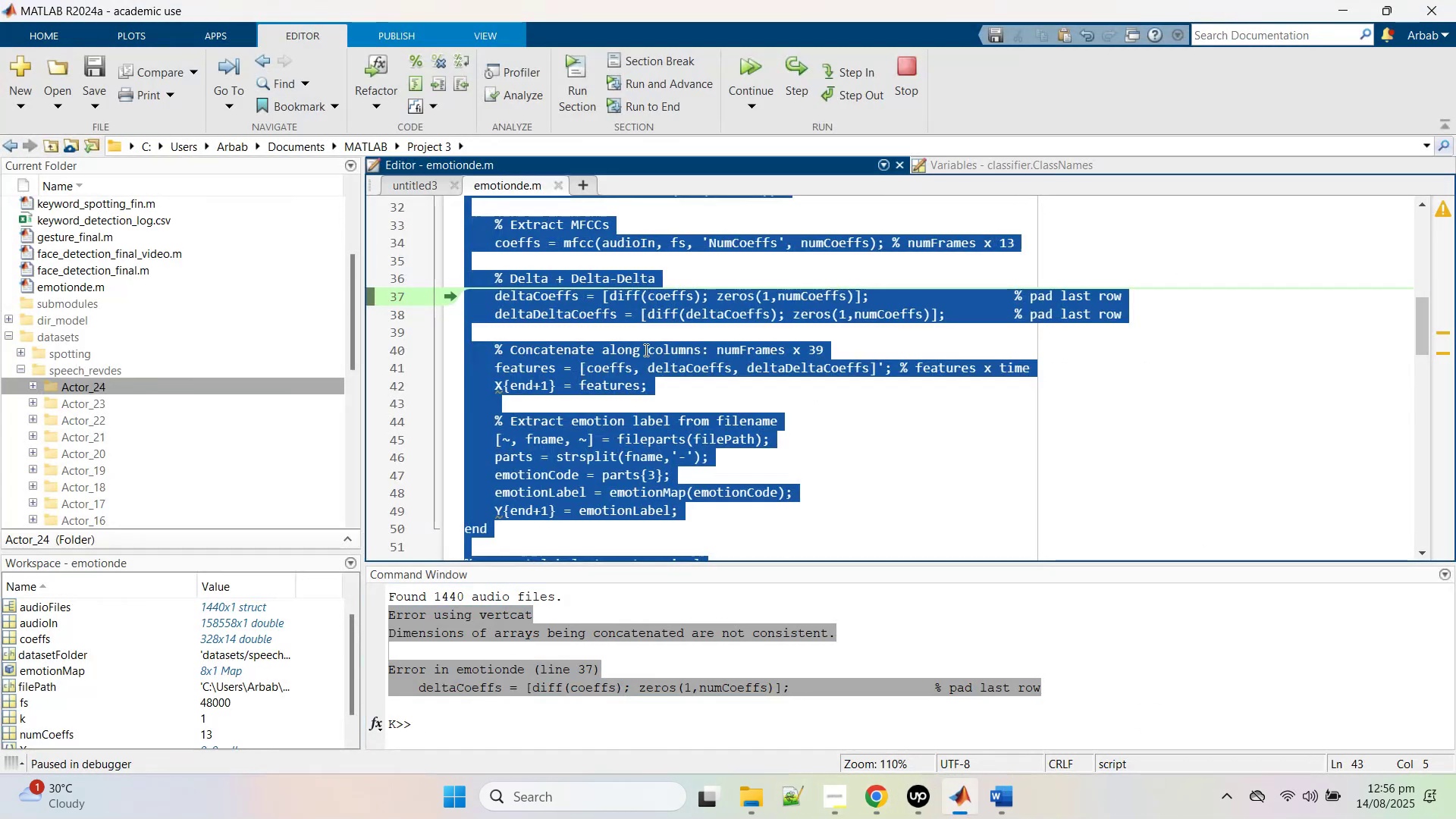 
key(Control+V)
 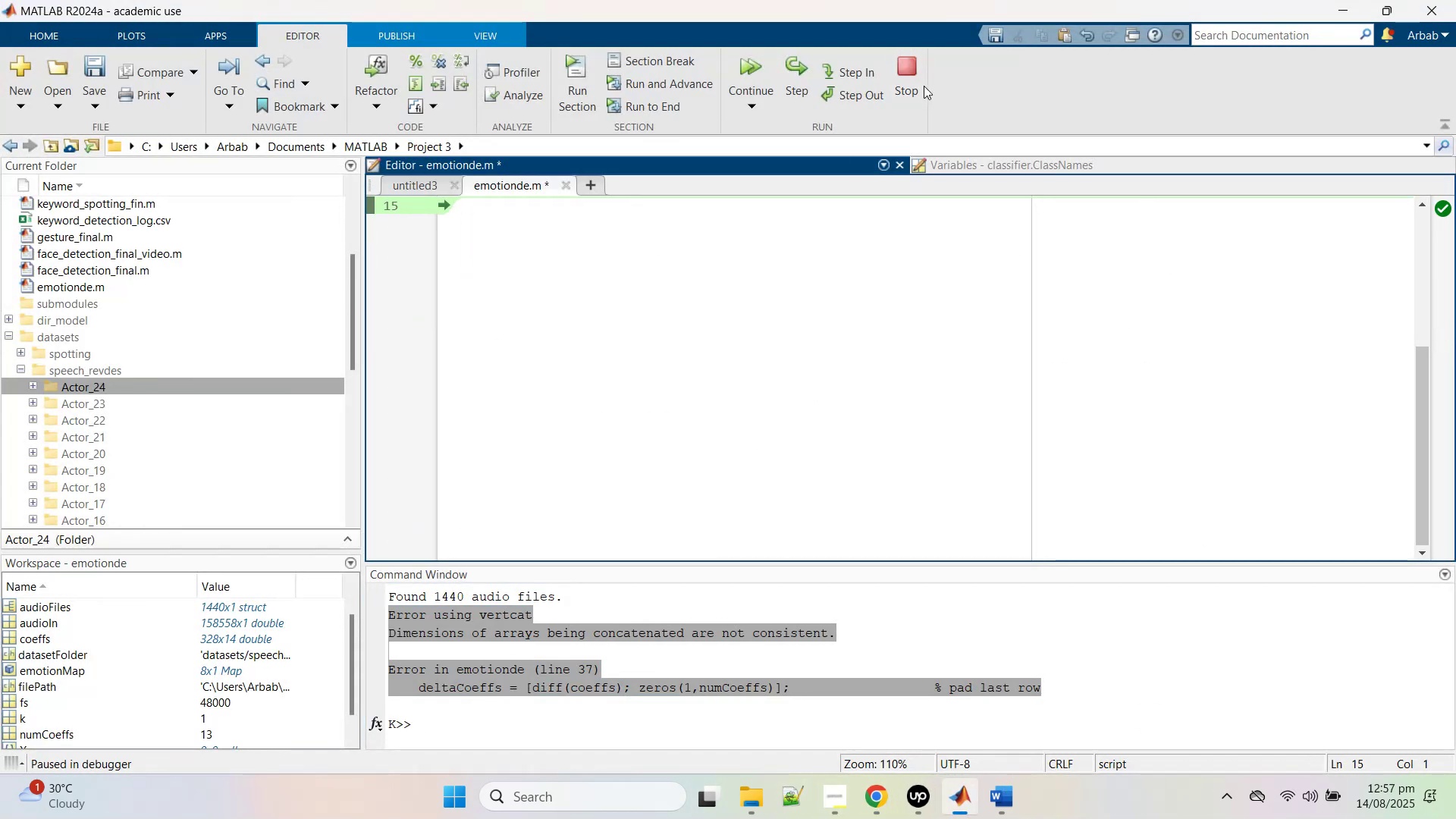 
scroll: coordinate [779, 557], scroll_direction: up, amount: 10.0
 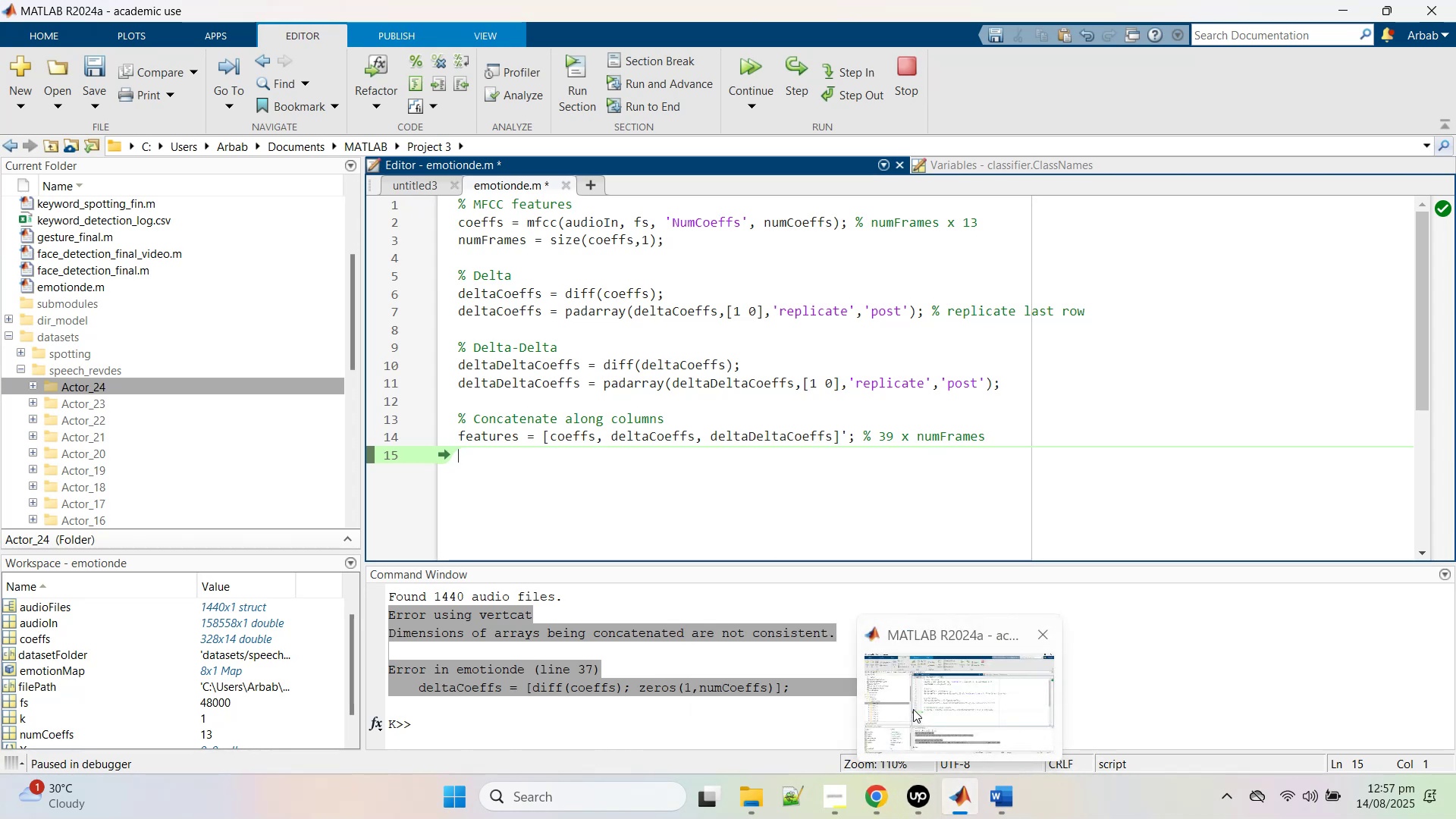 
left_click([871, 812])
 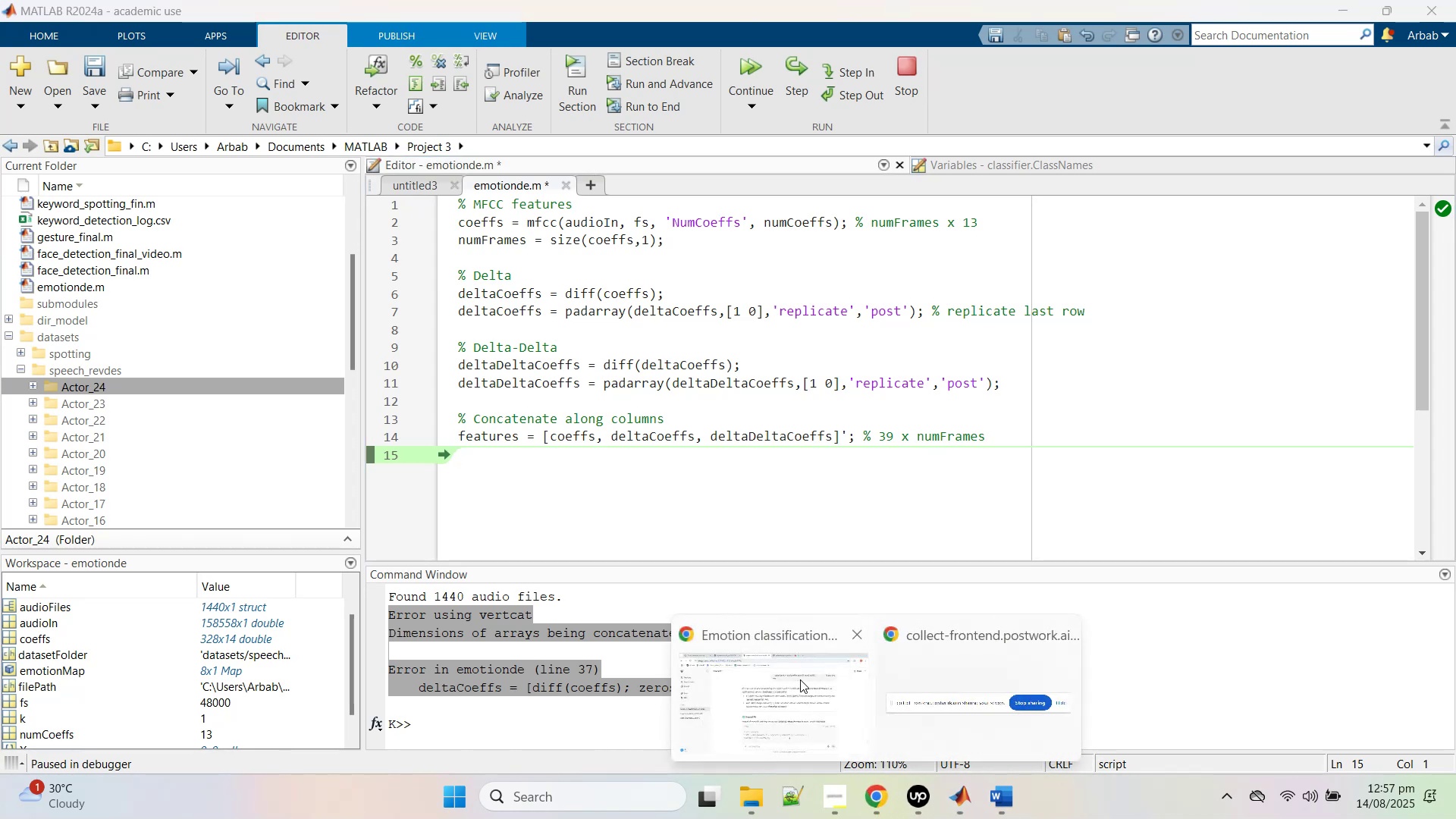 
left_click([800, 679])
 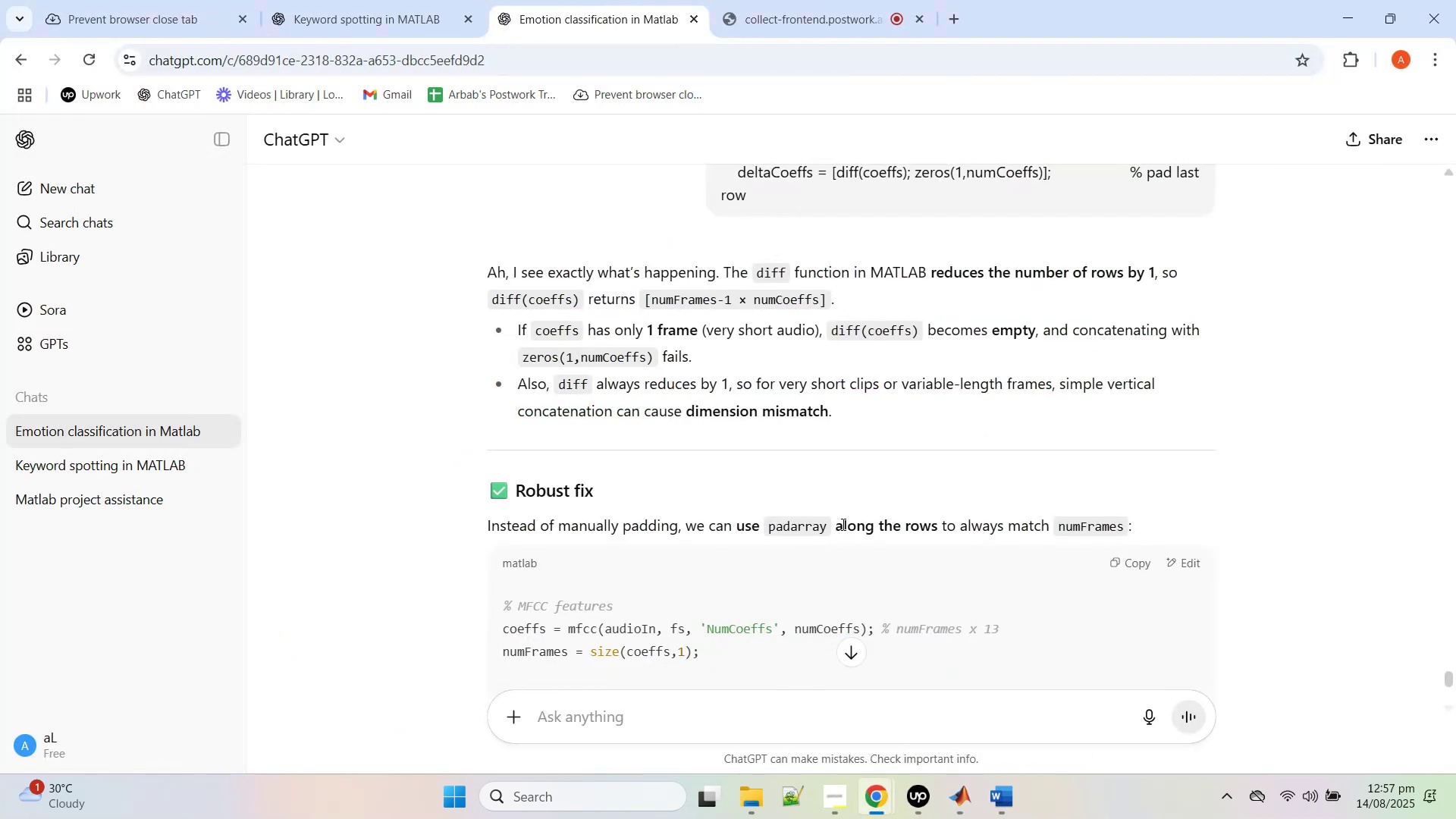 
scroll: coordinate [846, 521], scroll_direction: down, amount: 5.0
 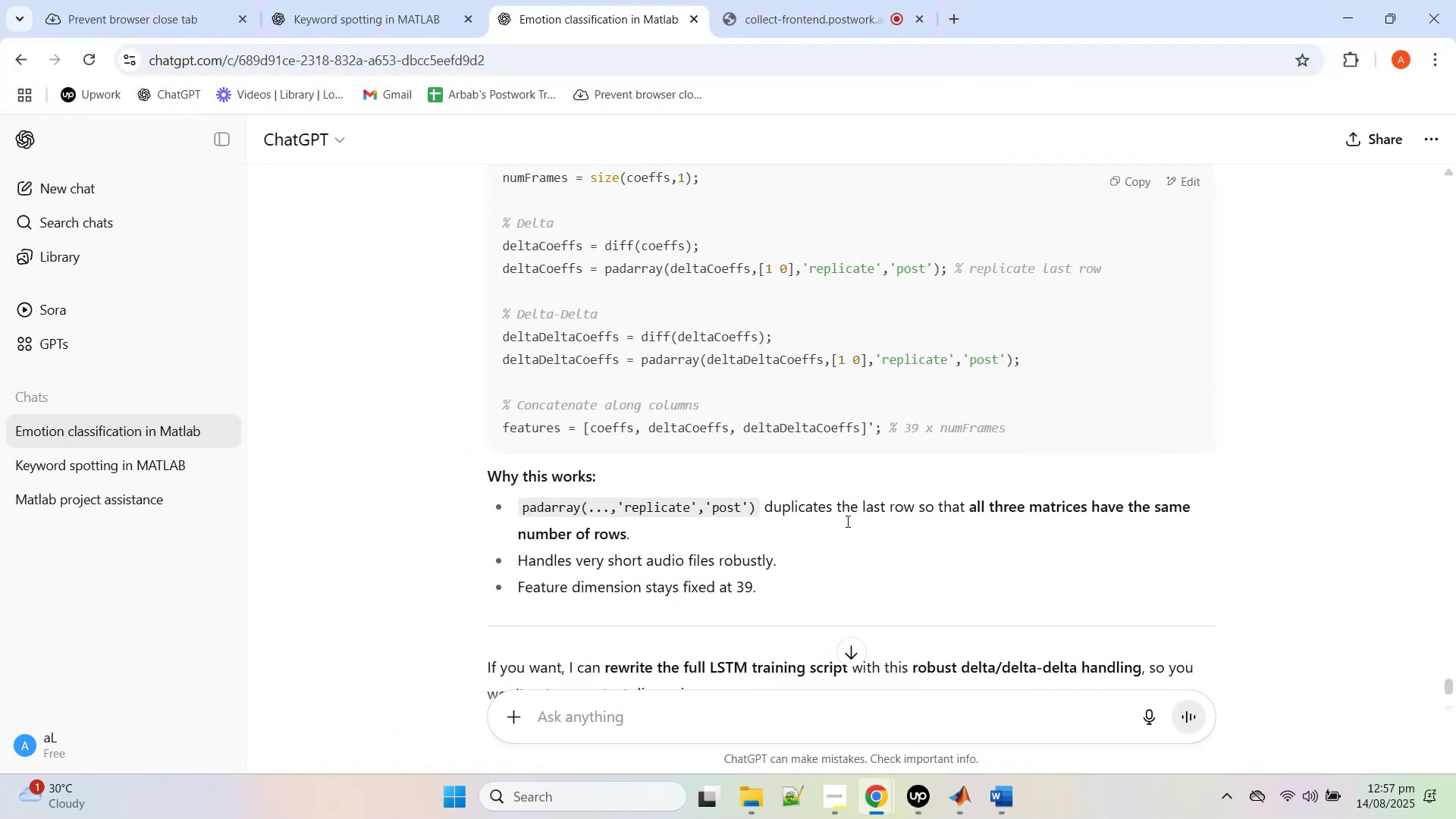 
scroll: coordinate [846, 521], scroll_direction: up, amount: 1.0
 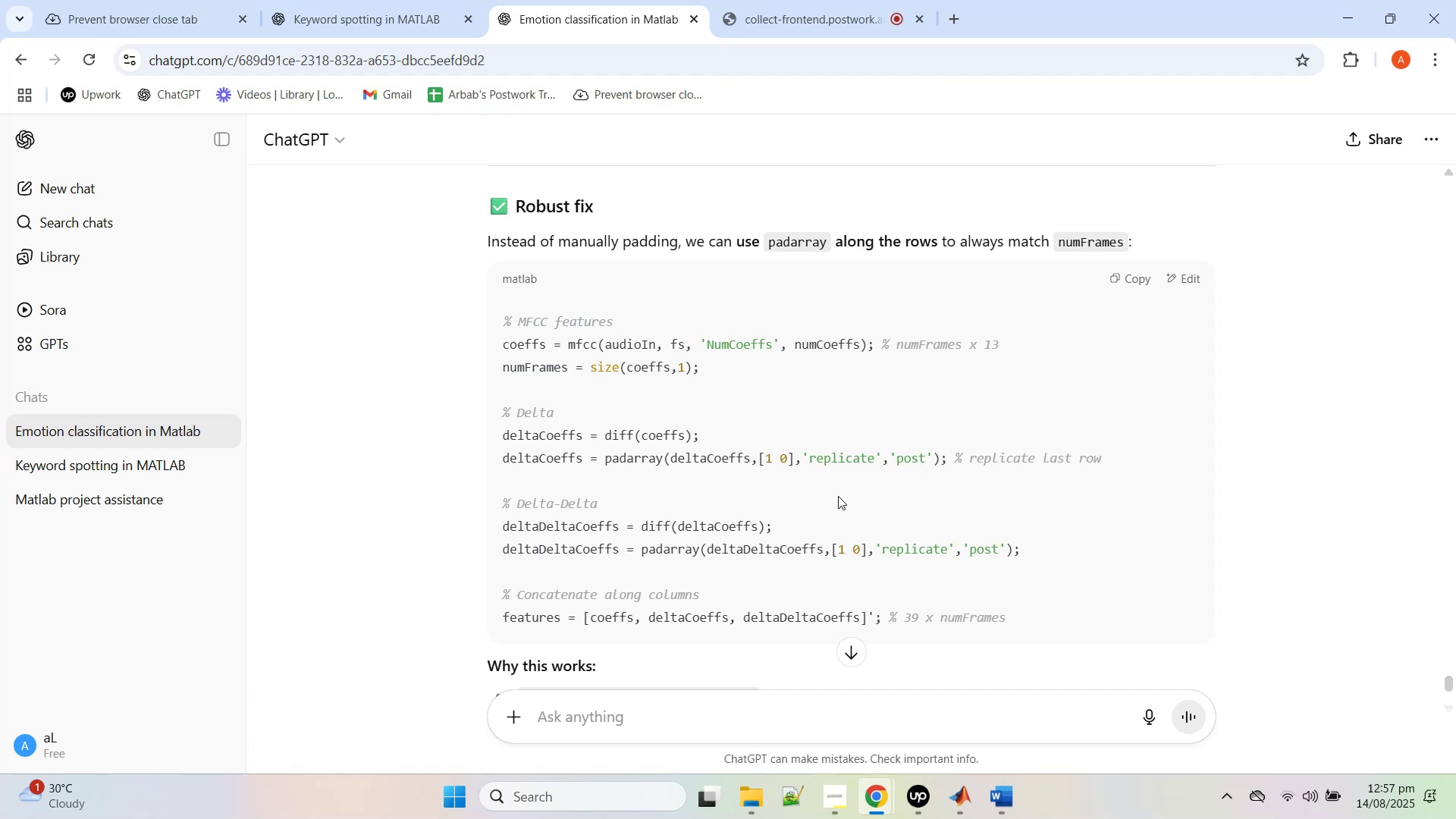 
scroll: coordinate [930, 474], scroll_direction: down, amount: 4.0
 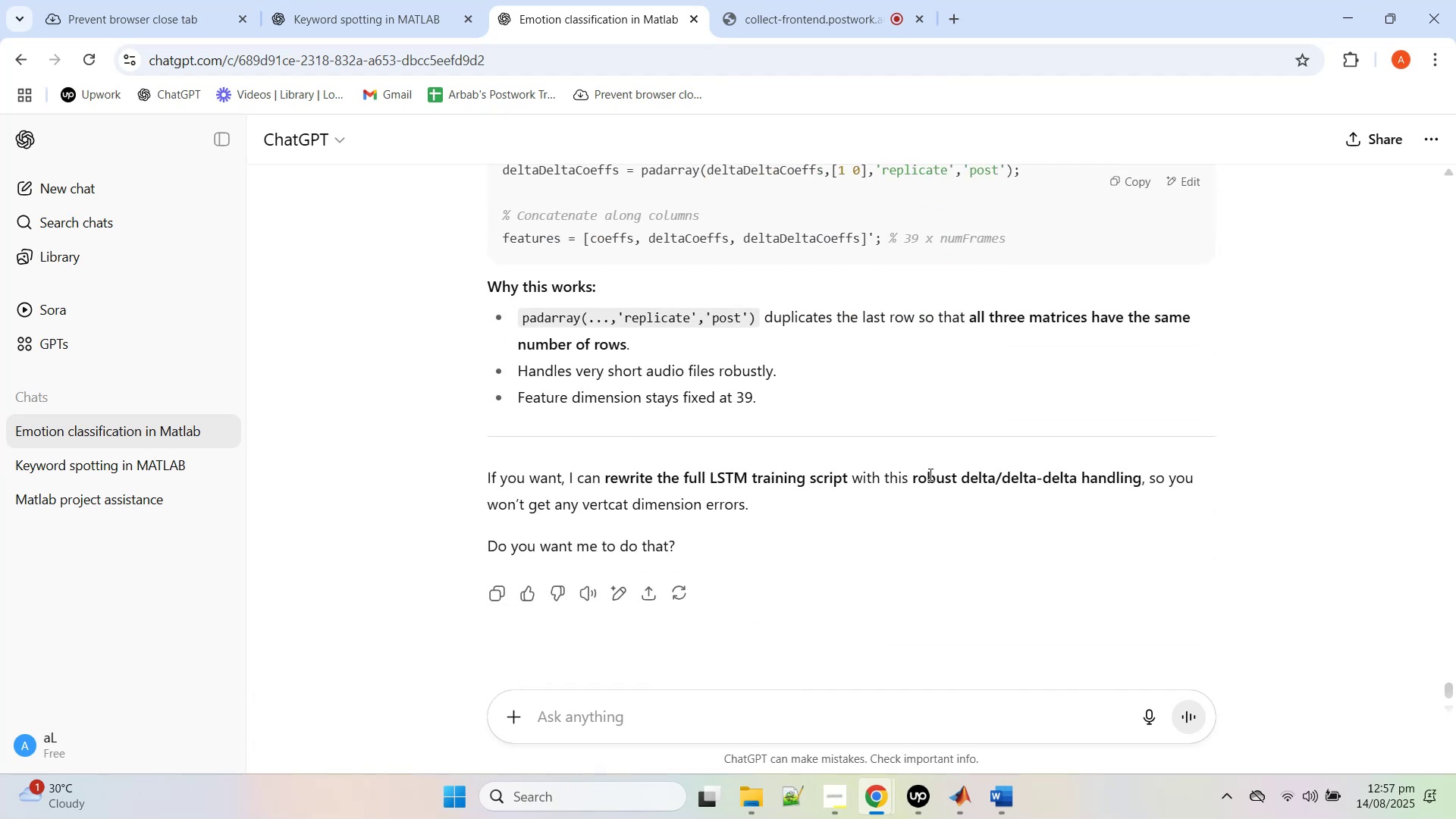 
scroll: coordinate [929, 474], scroll_direction: up, amount: 3.0
 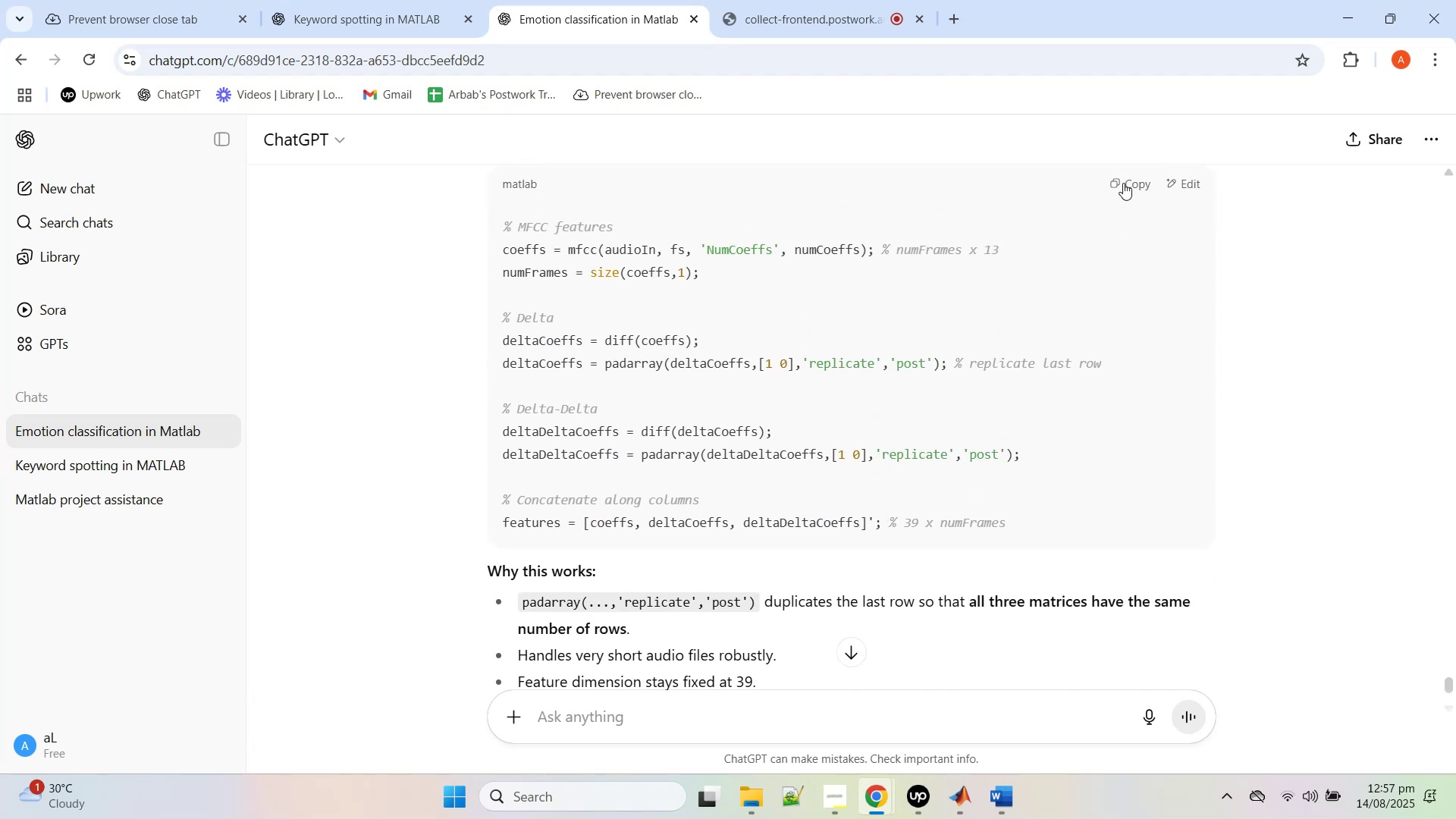 
left_click([1125, 181])
 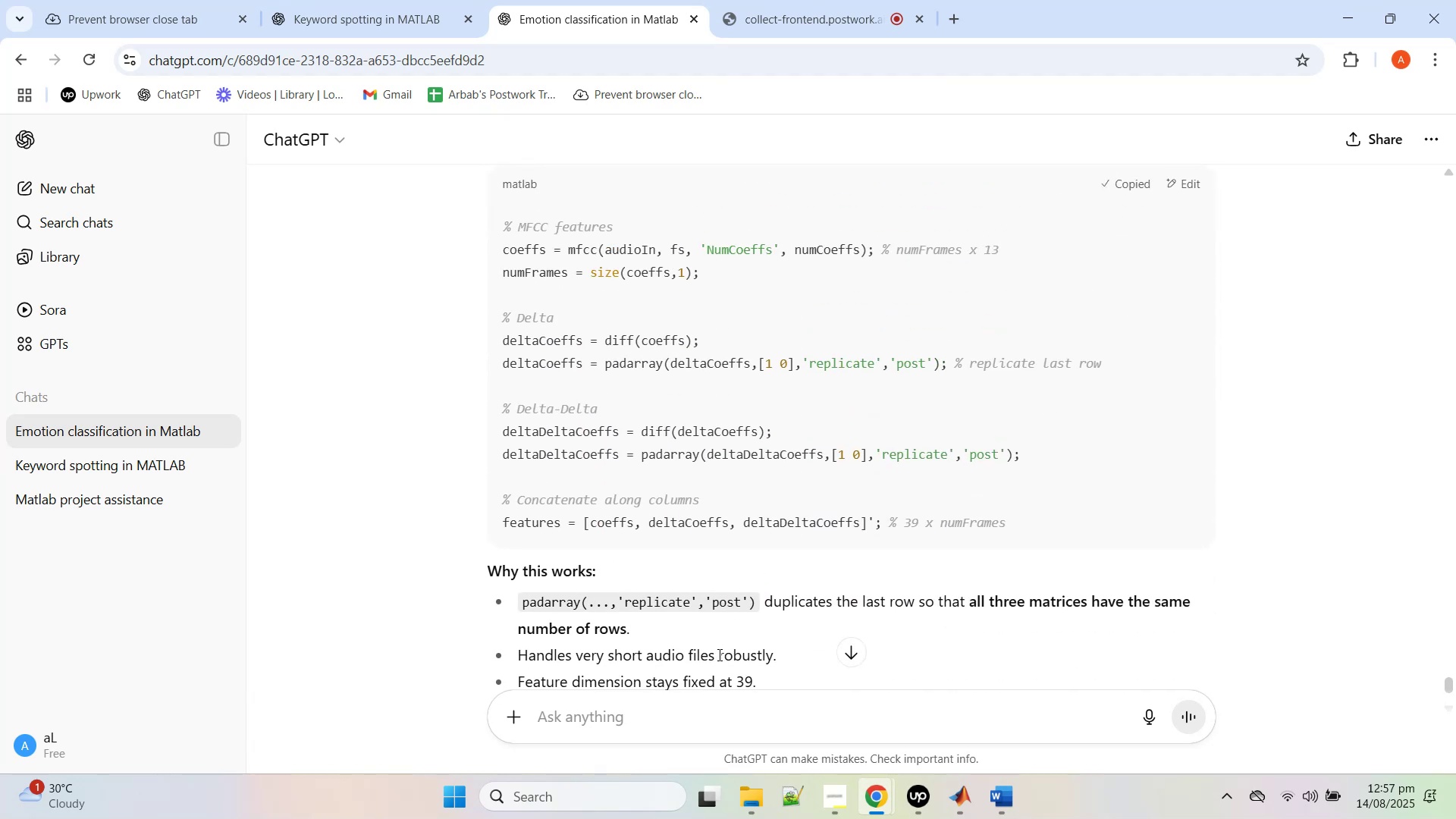 
scroll: coordinate [674, 654], scroll_direction: up, amount: 2.0
 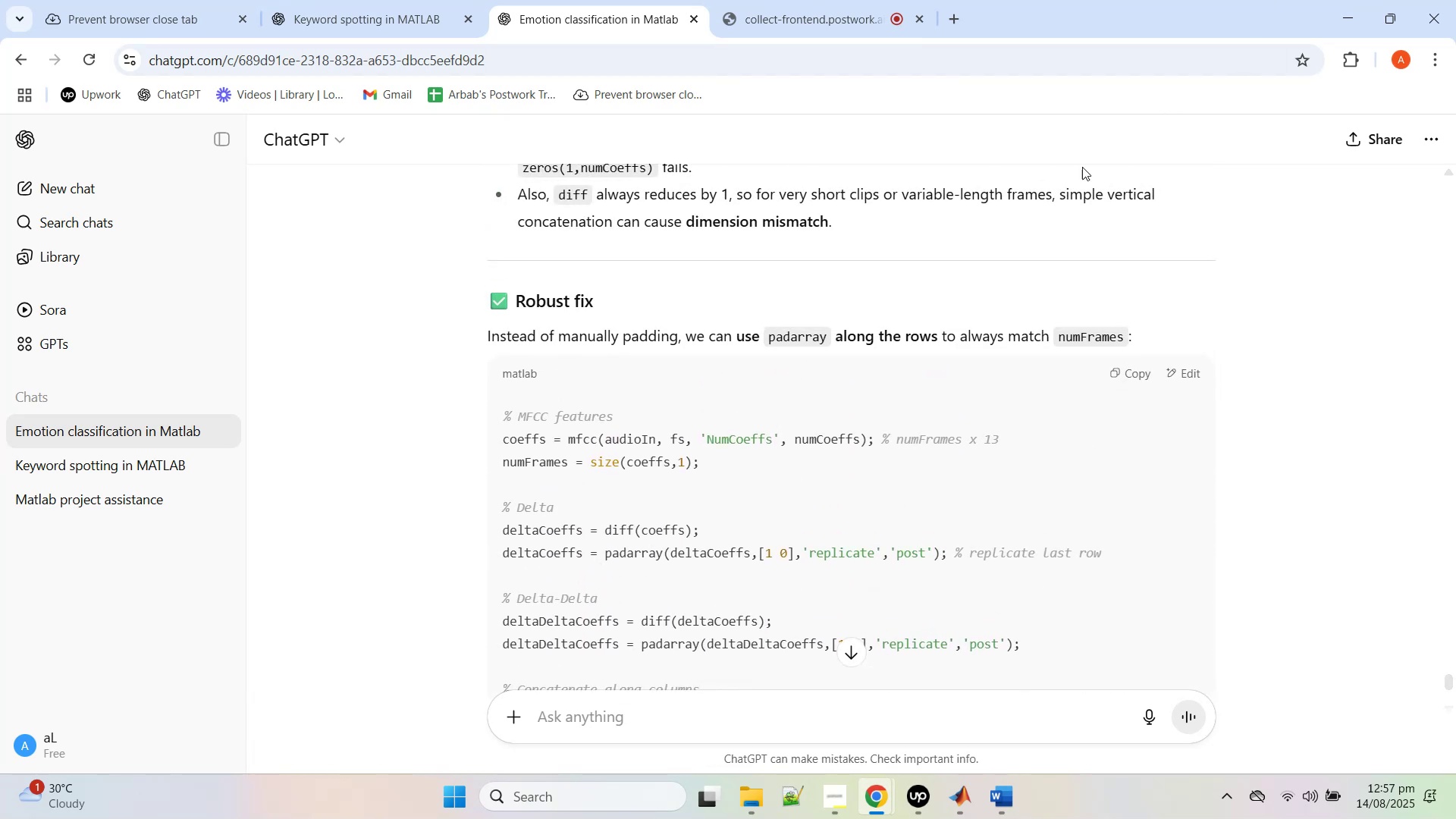 
scroll: coordinate [767, 587], scroll_direction: down, amount: 1.0
 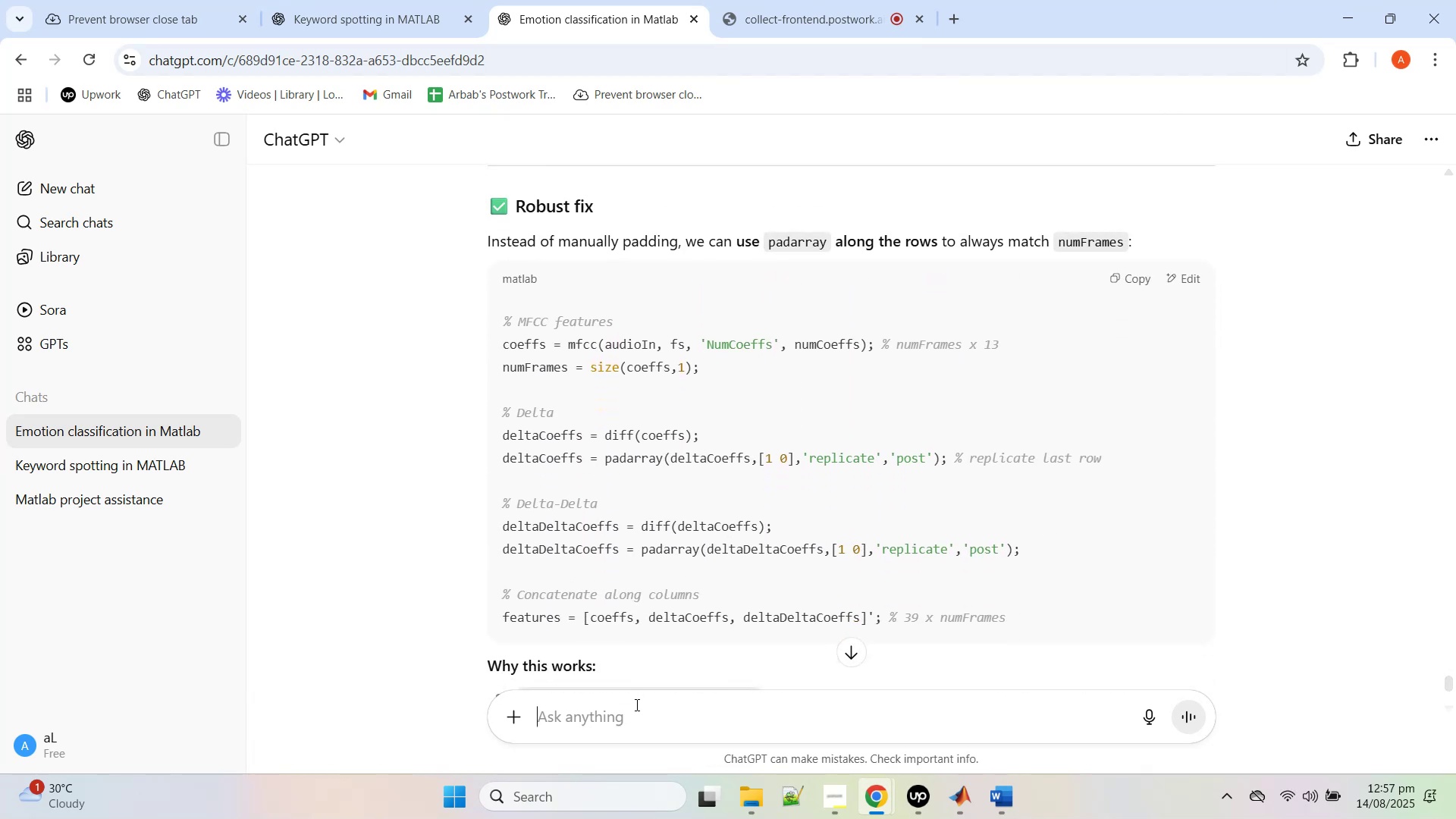 
type(complete)
 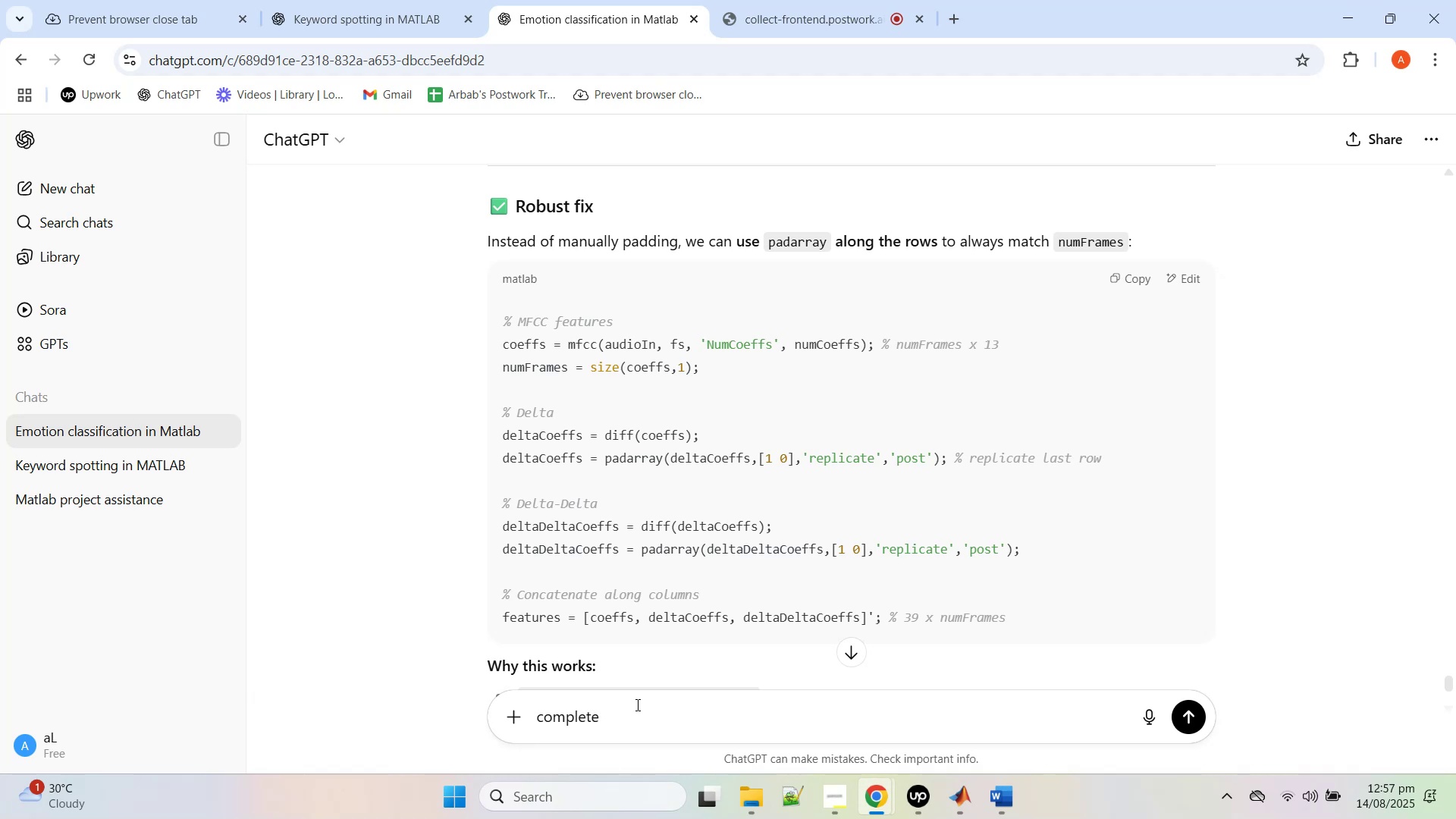 
key(Enter)
 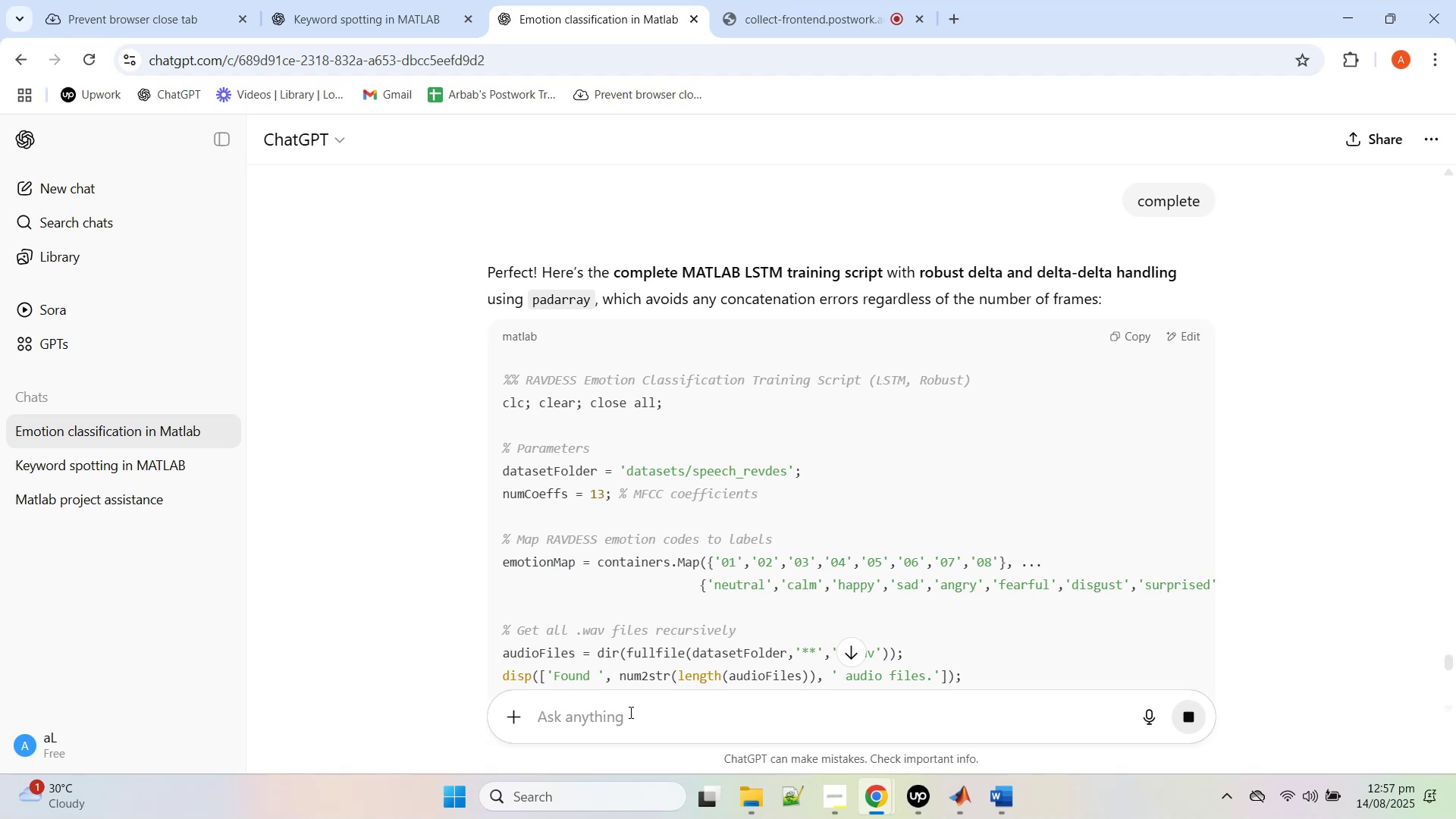 
wait(23.85)
 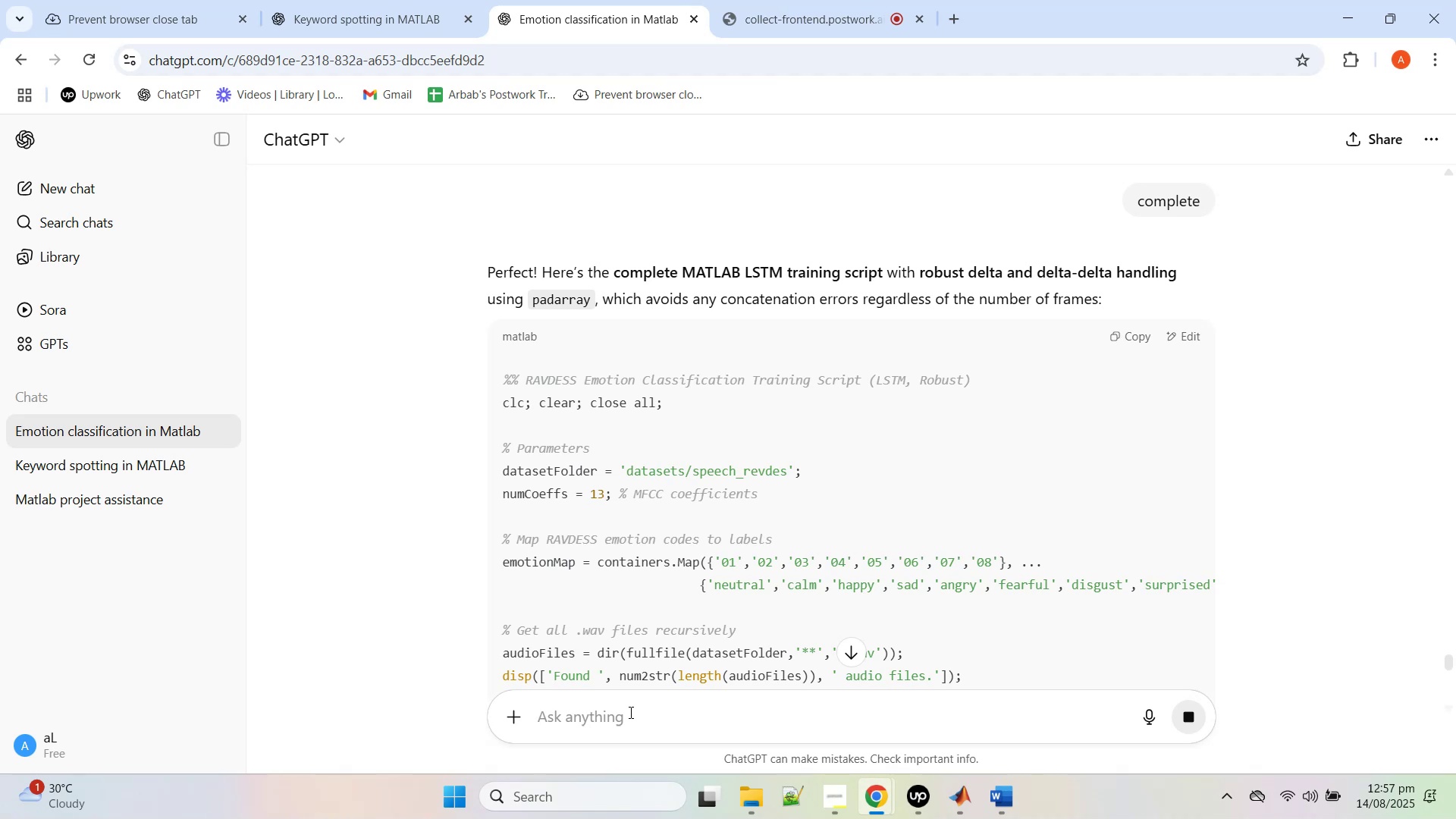 
scroll: coordinate [408, 724], scroll_direction: up, amount: 1.0
 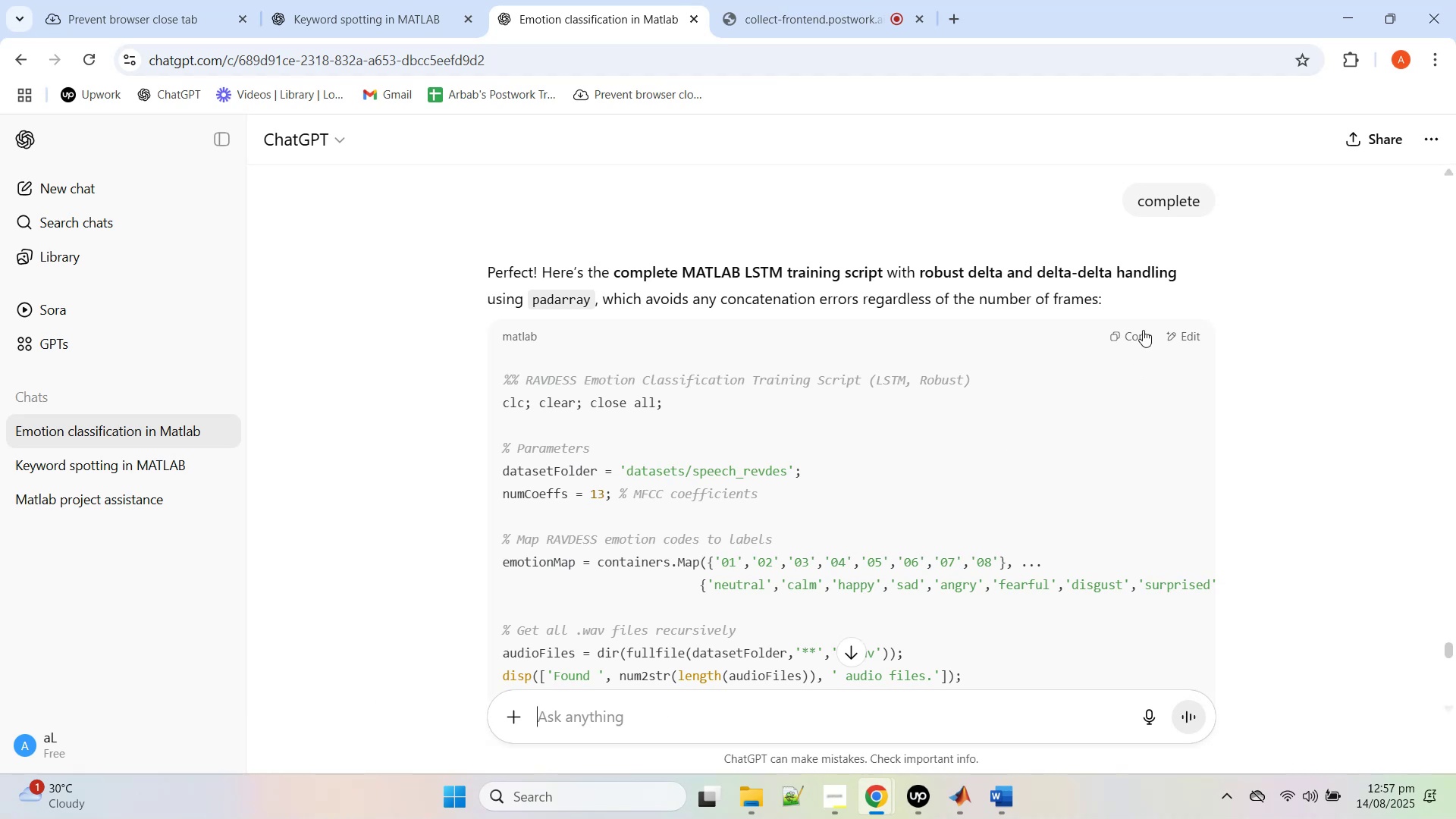 
left_click([1143, 330])
 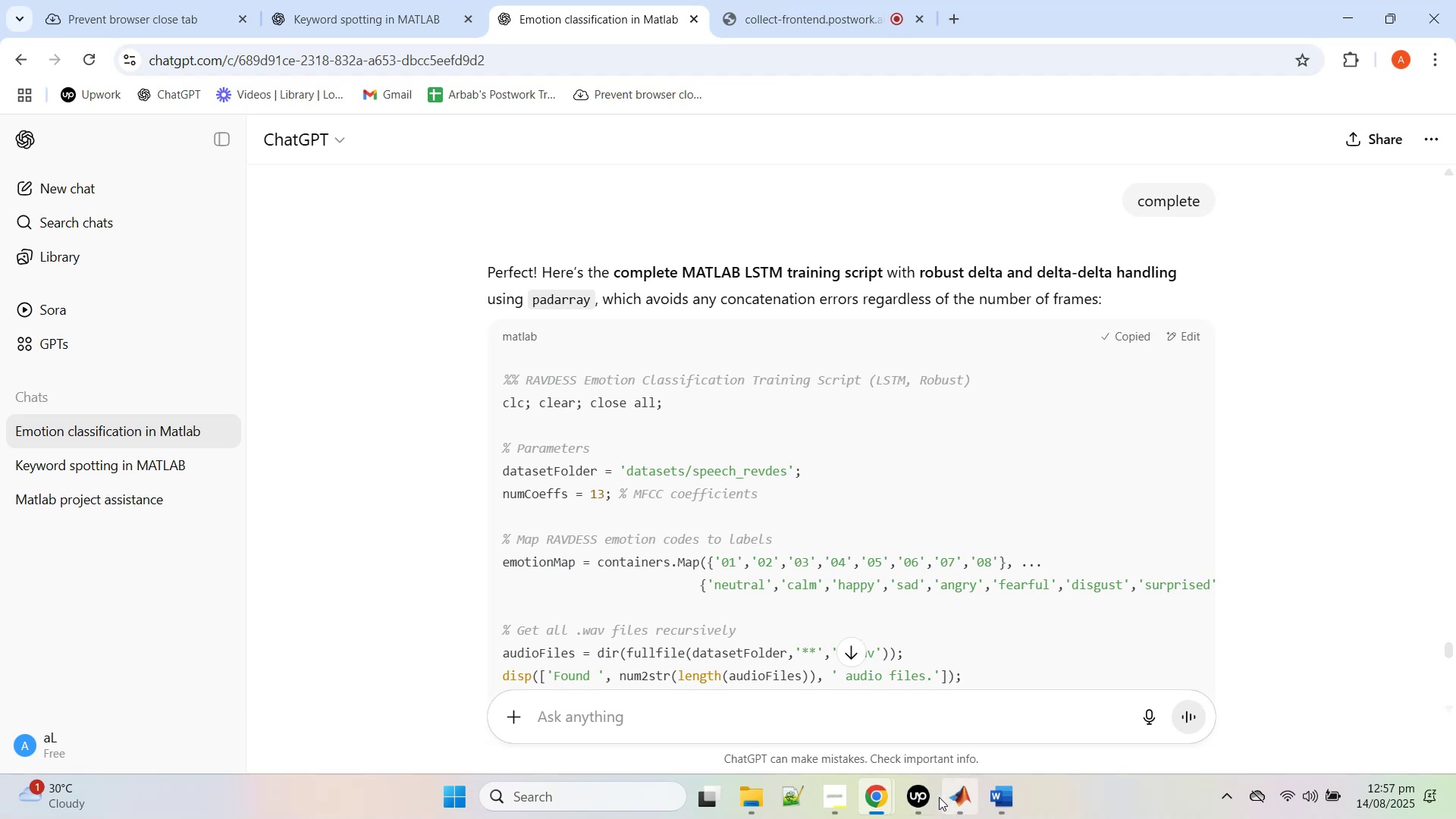 
left_click([953, 800])
 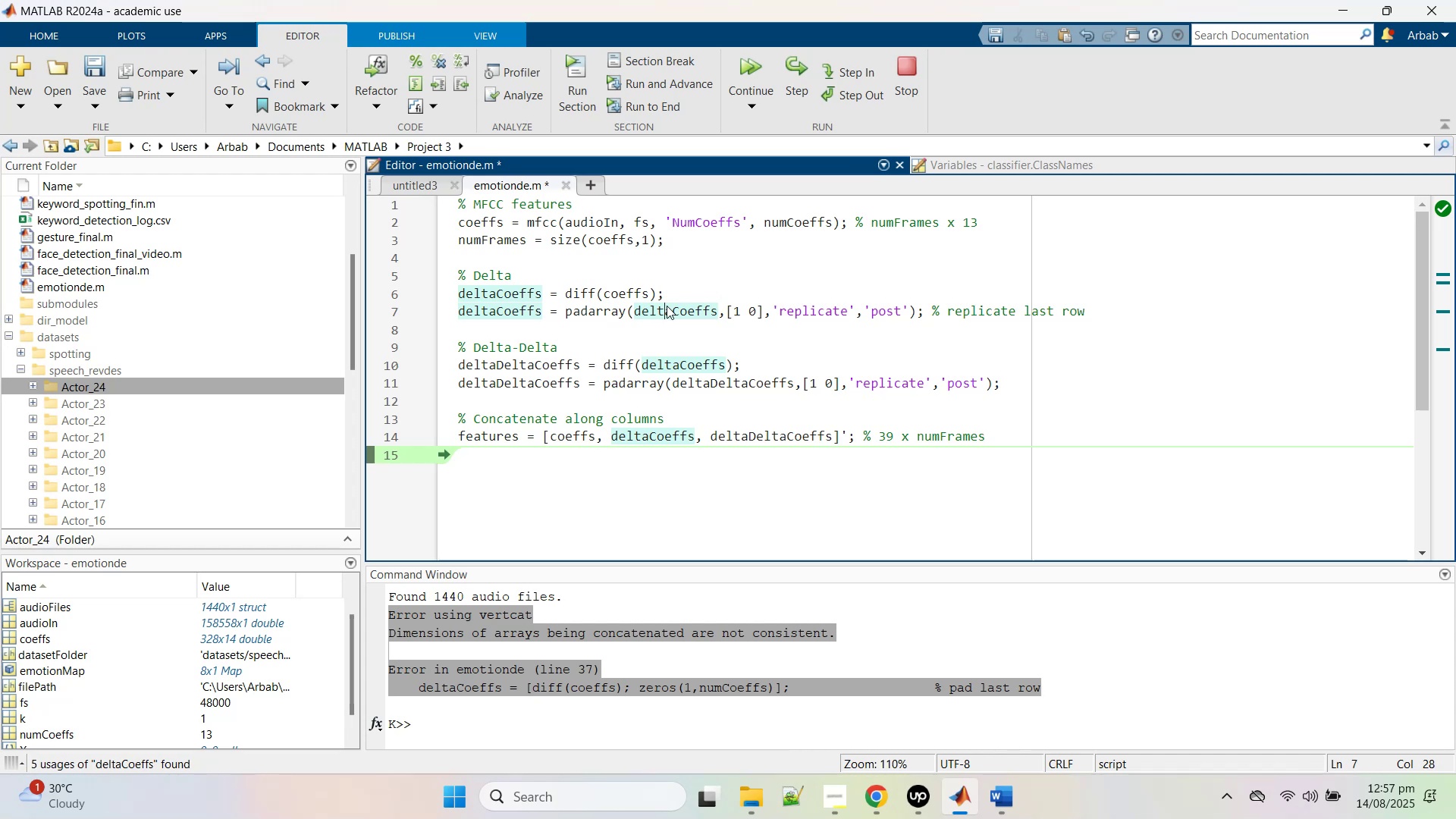 
key(Control+A)
 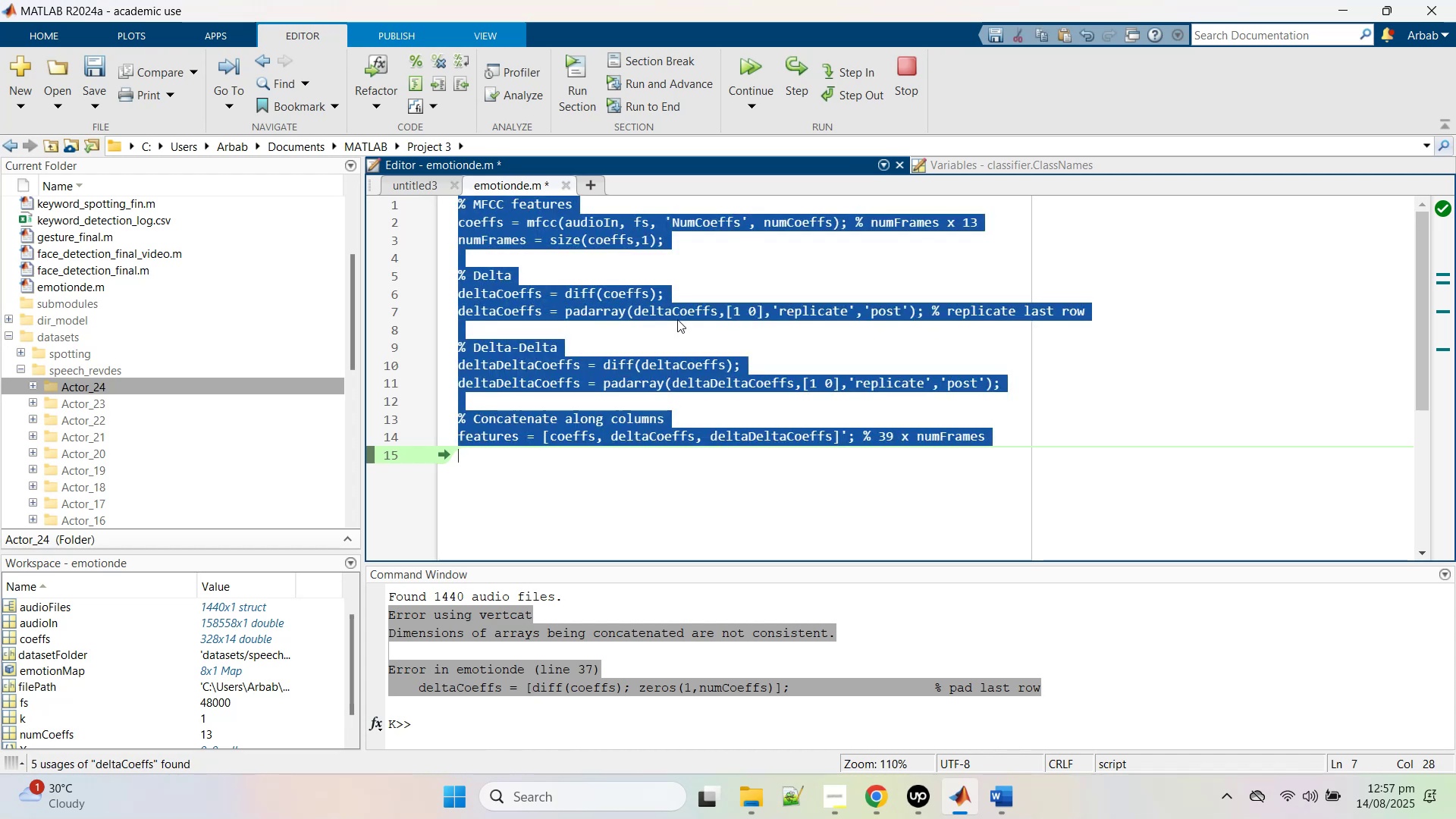 
key(Control+V)
 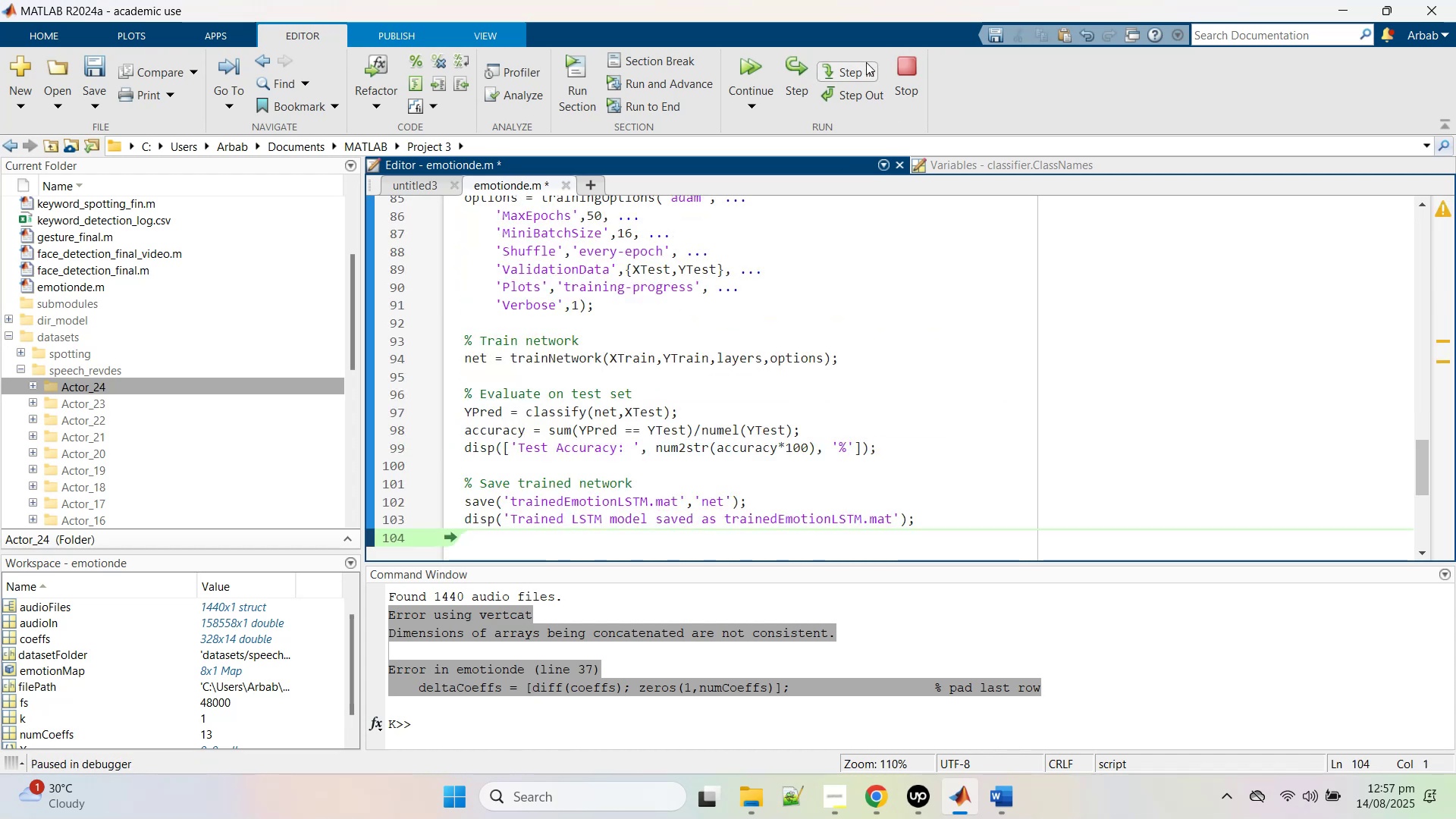 
left_click([910, 78])
 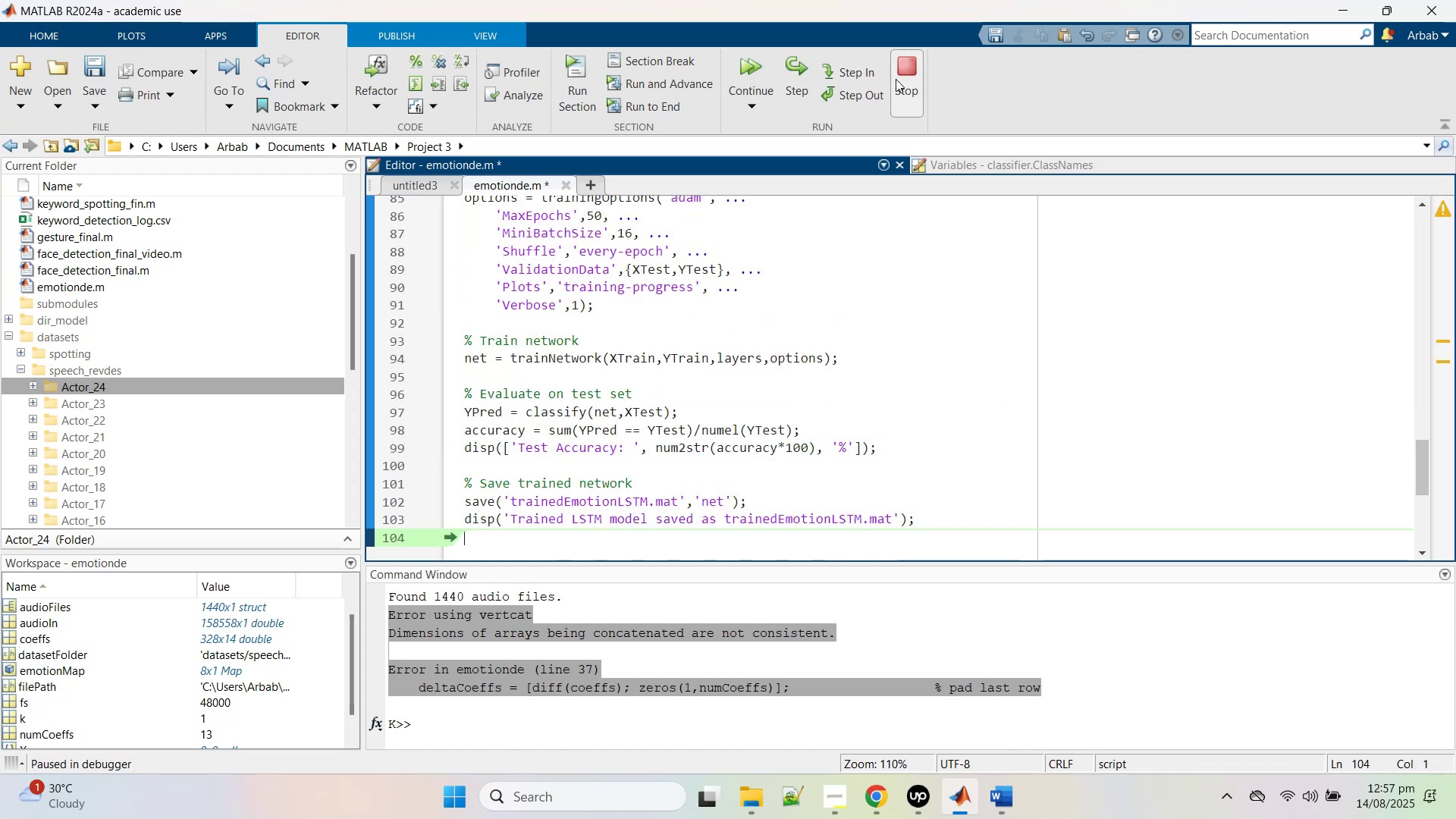 
mouse_move([761, 94])
 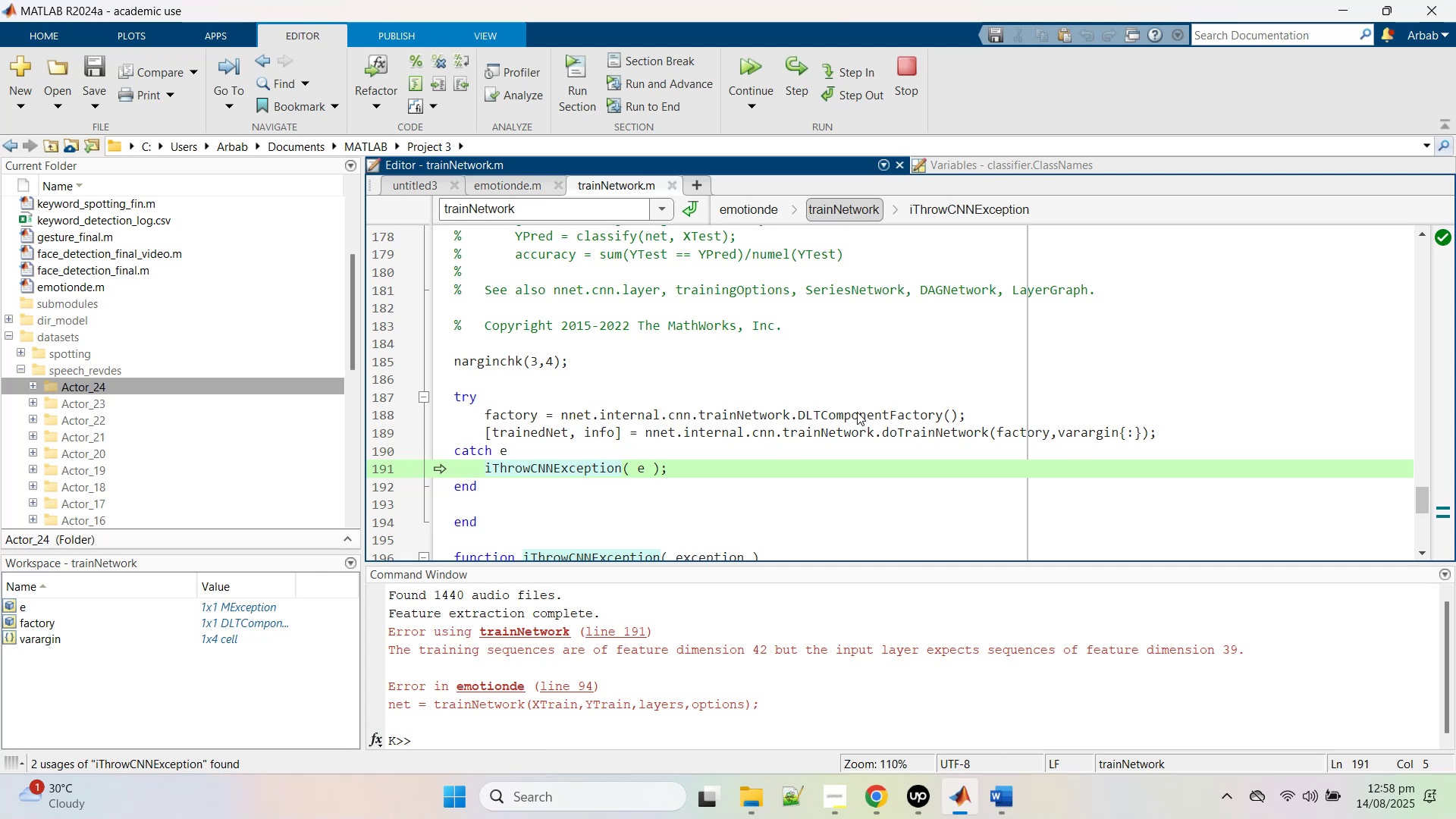 
wait(53.34)
 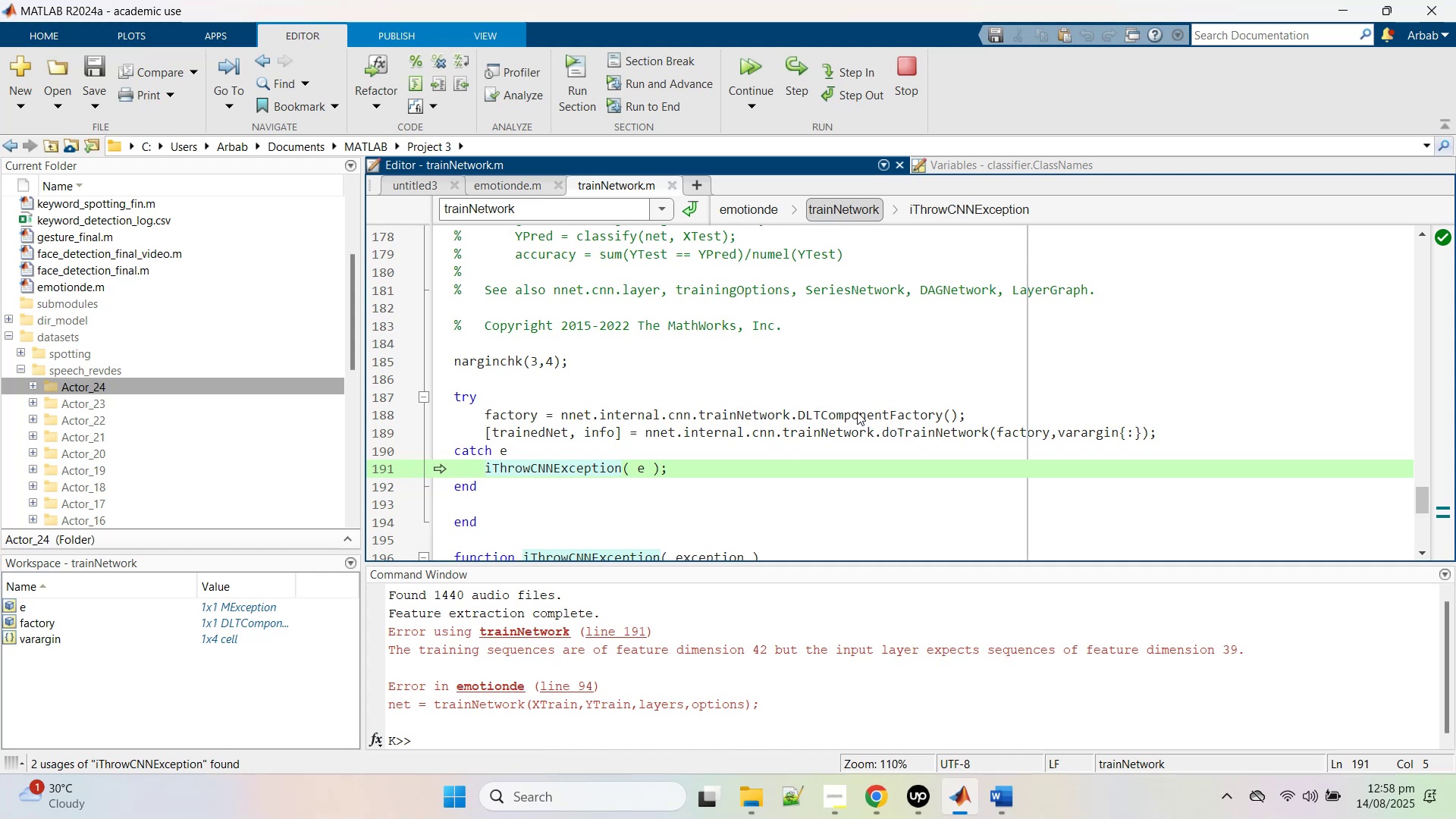 
left_click_drag(start_coordinate=[823, 703], to_coordinate=[350, 628])
 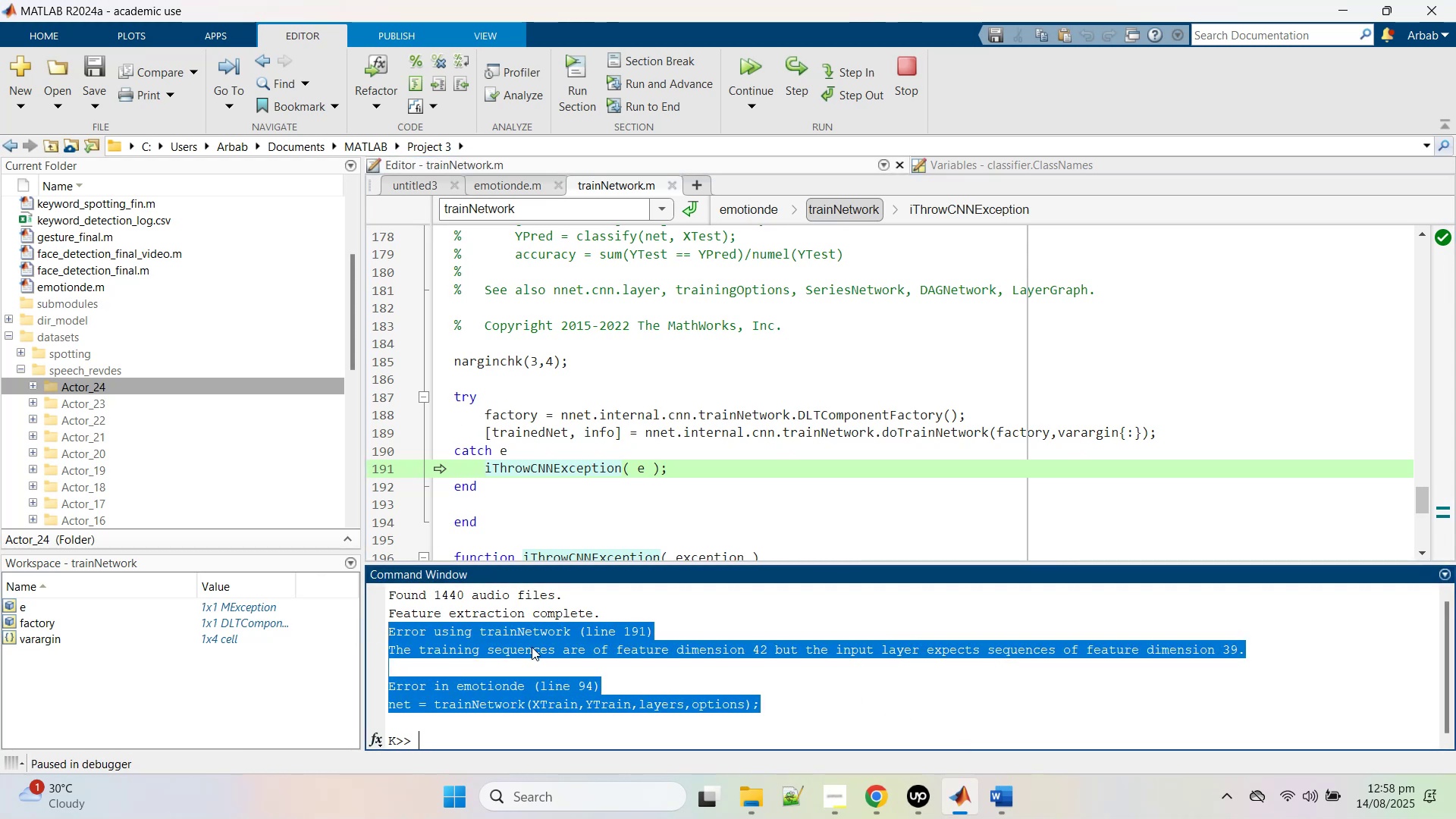 
right_click([532, 647])
 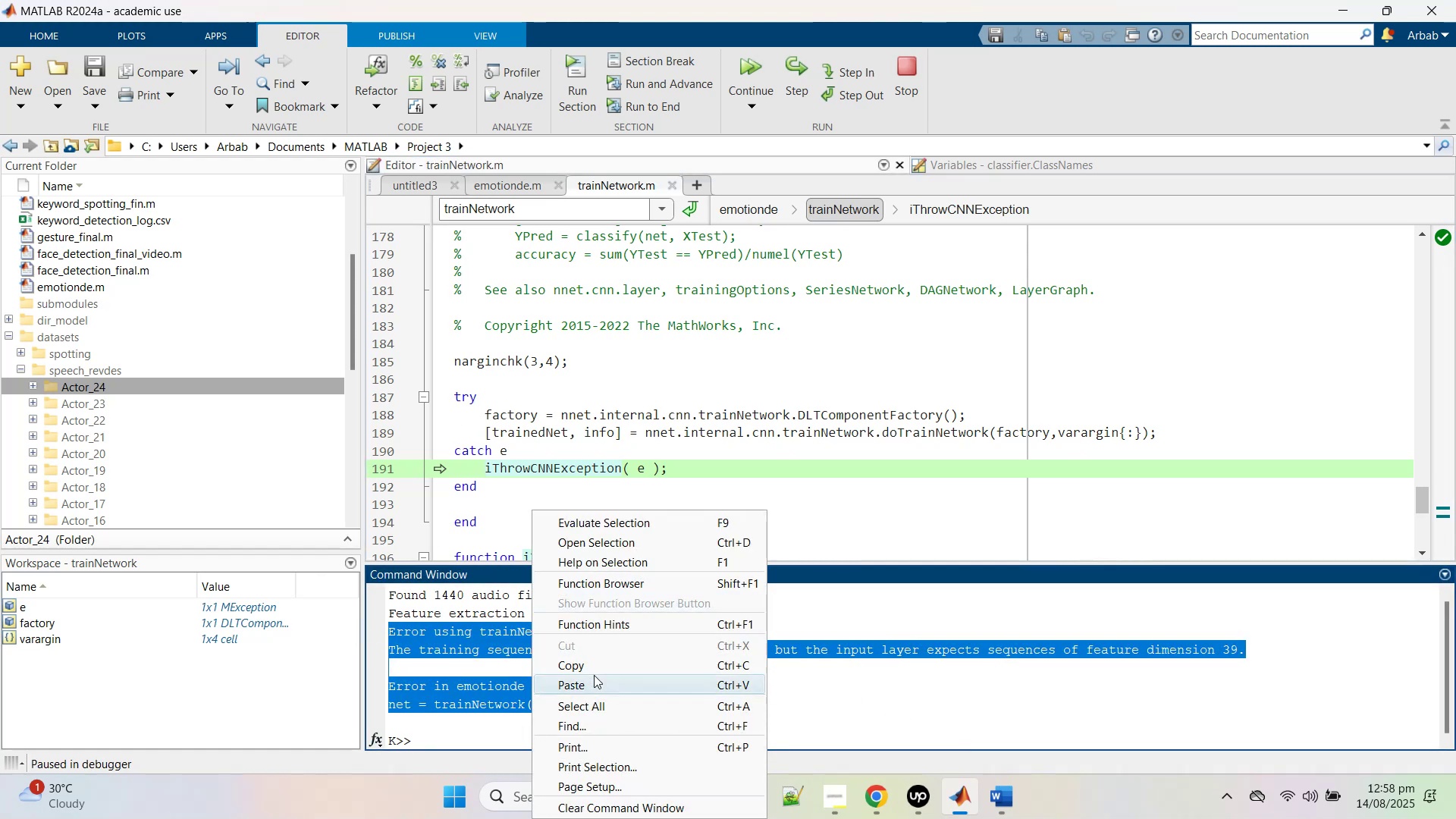 
left_click([594, 675])
 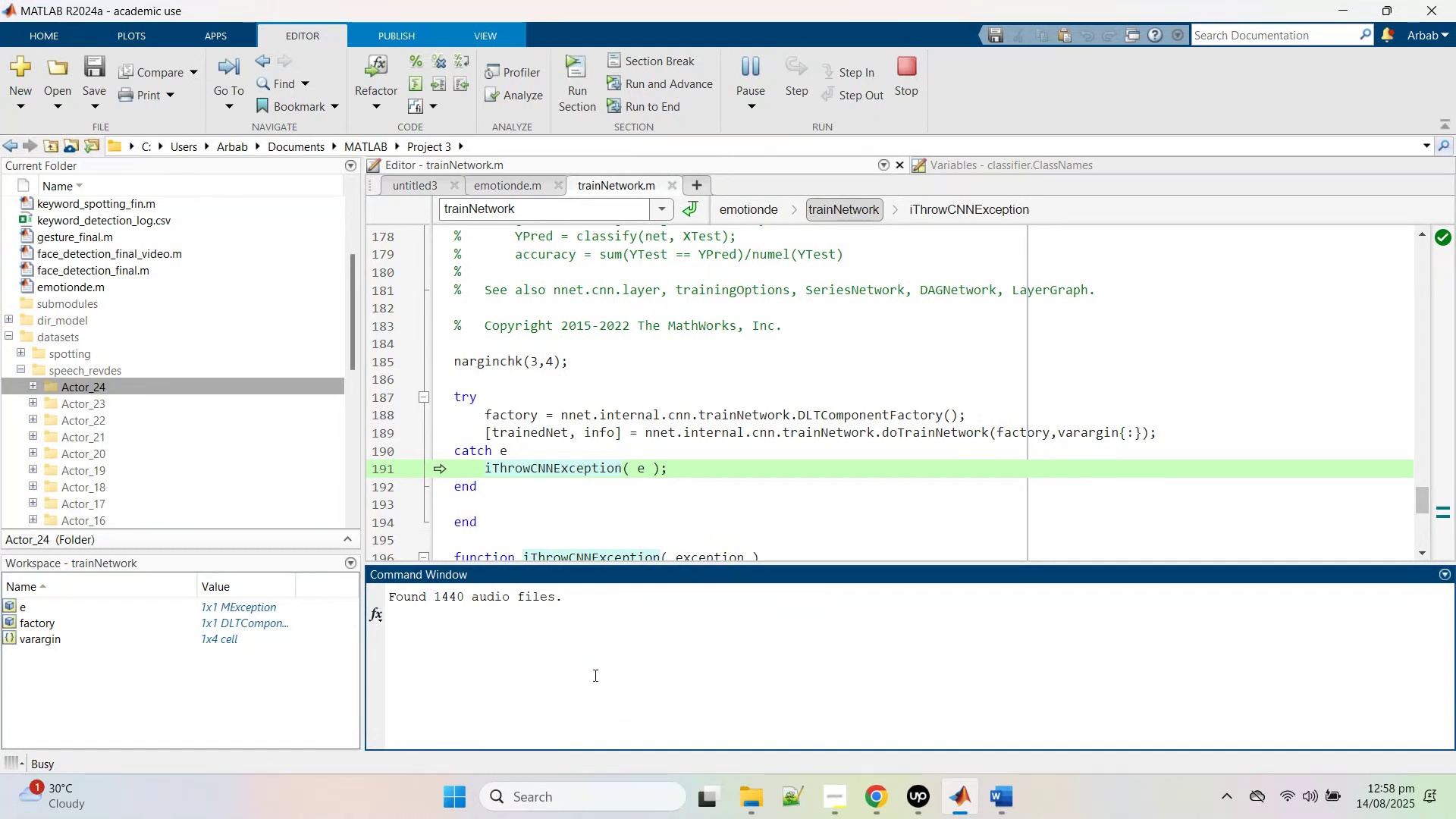 
double_click([594, 675])
 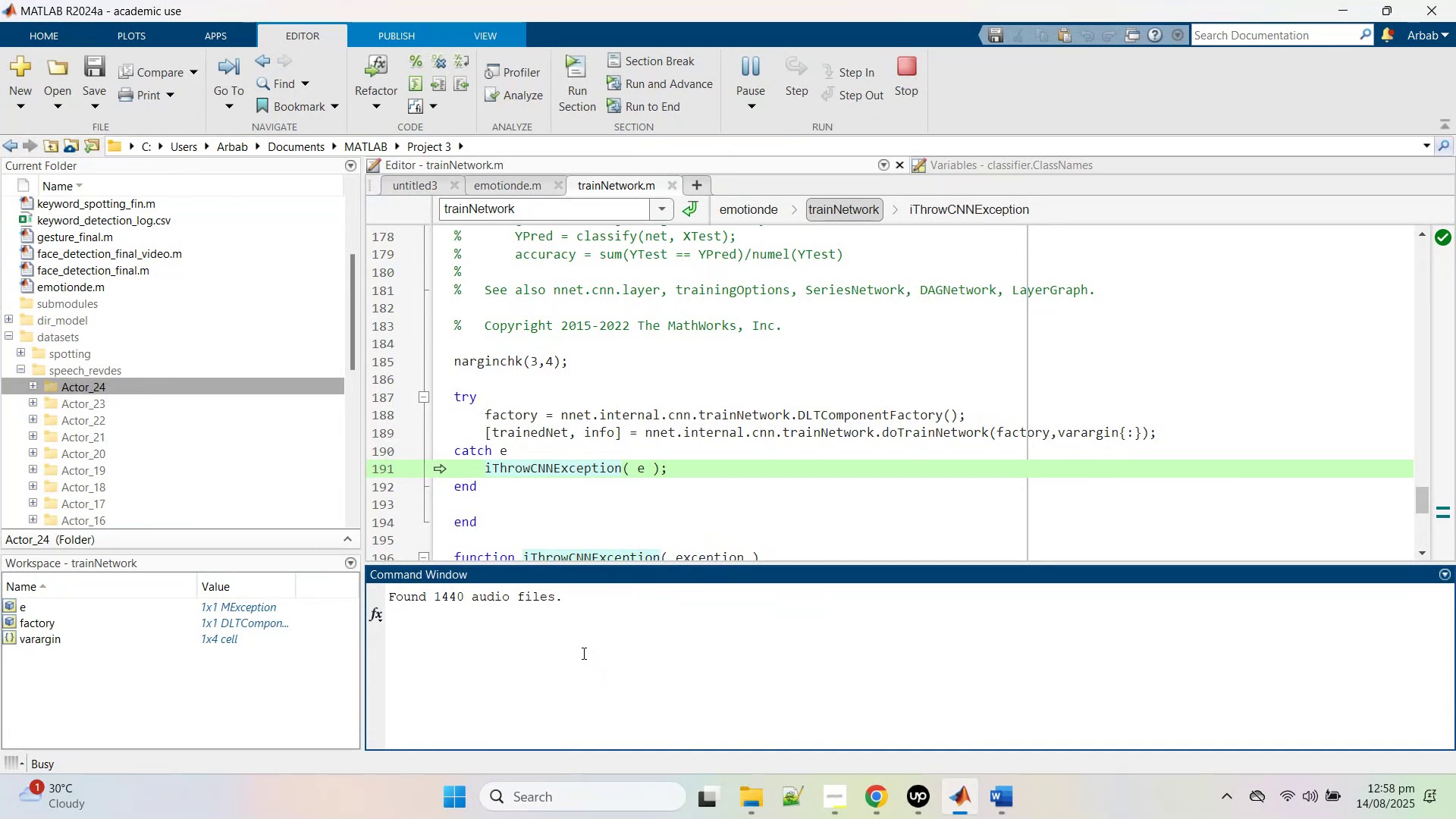 
scroll: coordinate [576, 661], scroll_direction: up, amount: 7.0
 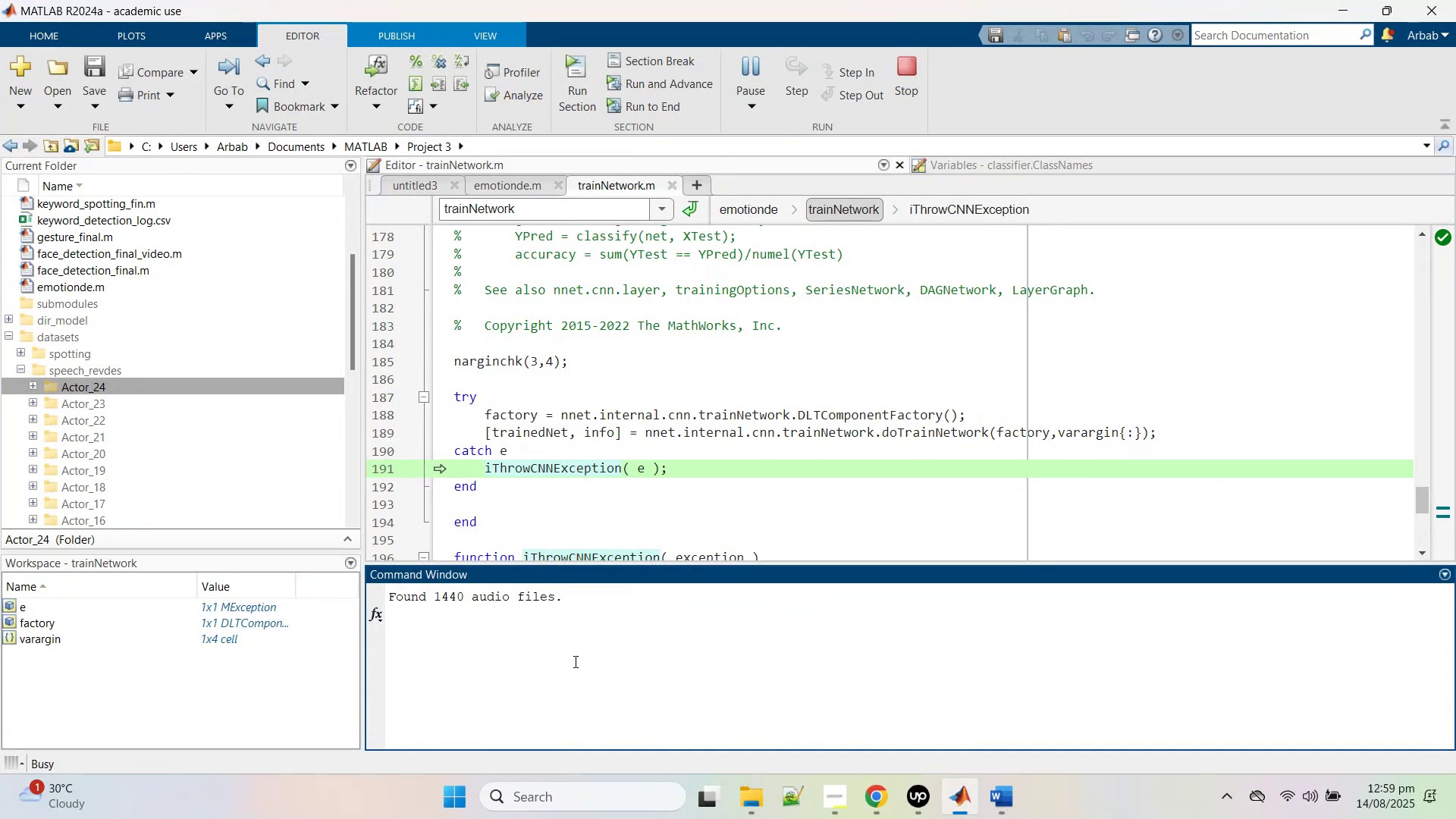 
wait(10.66)
 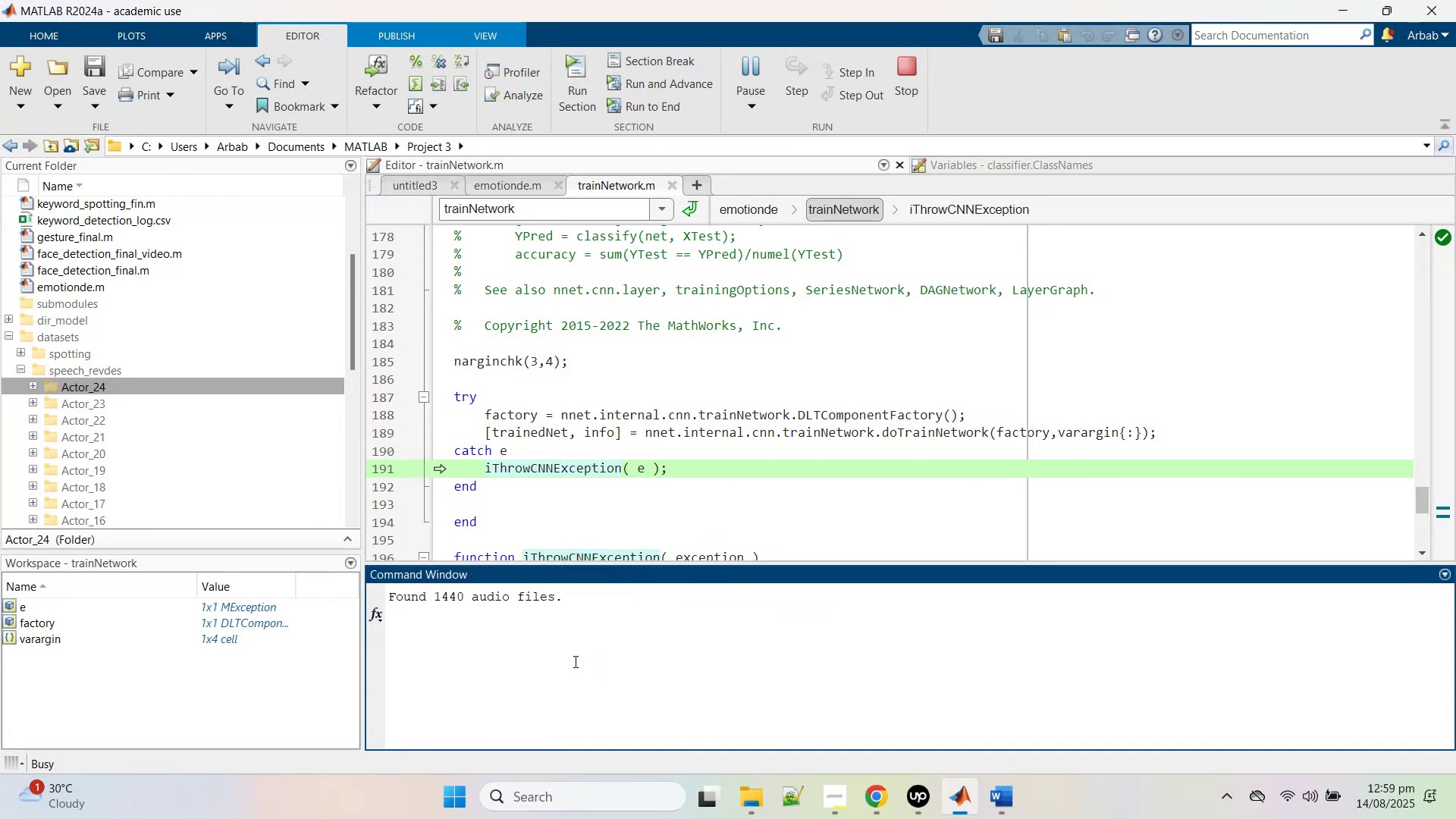 
left_click([886, 796])
 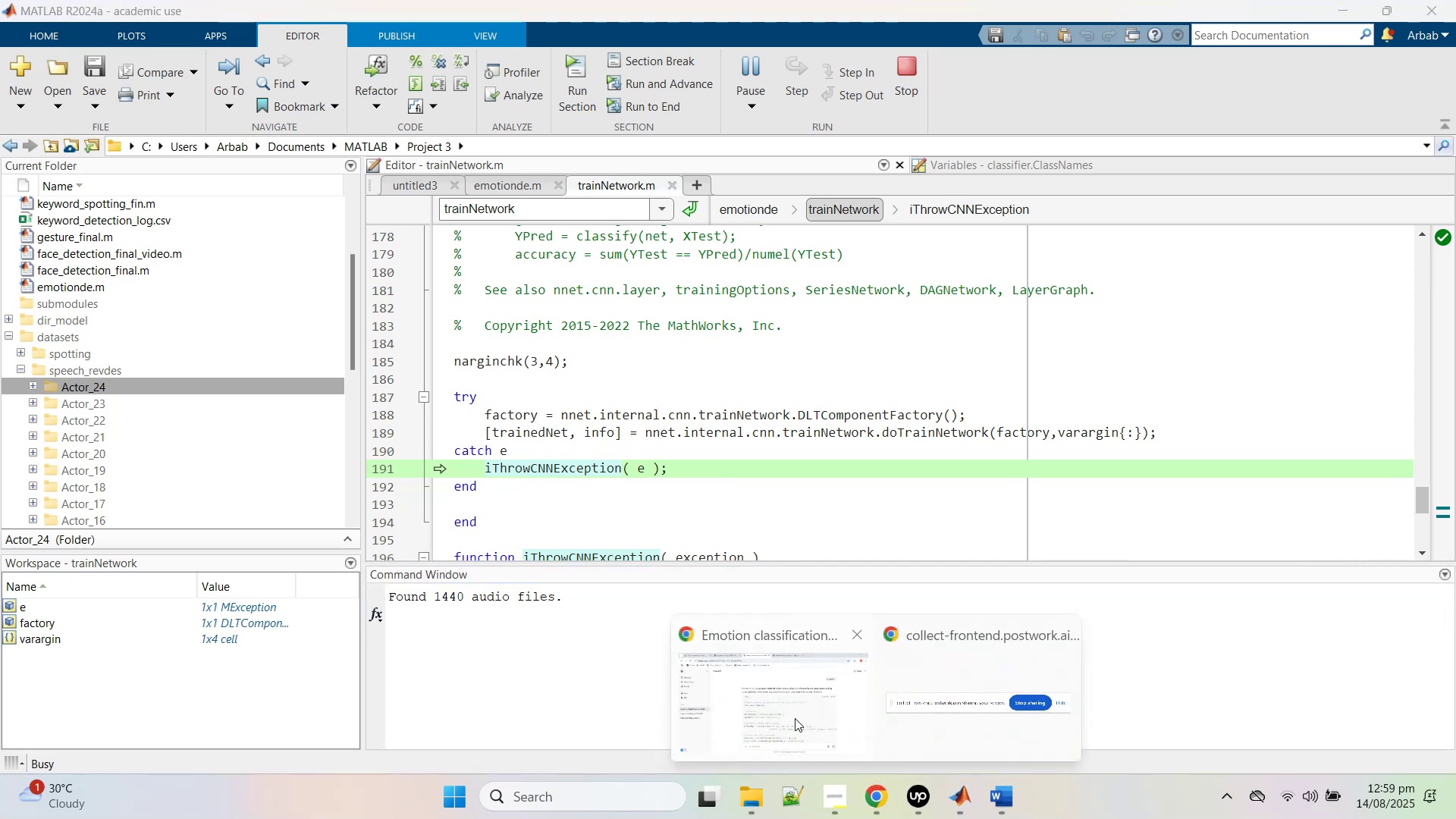 
left_click([794, 717])
 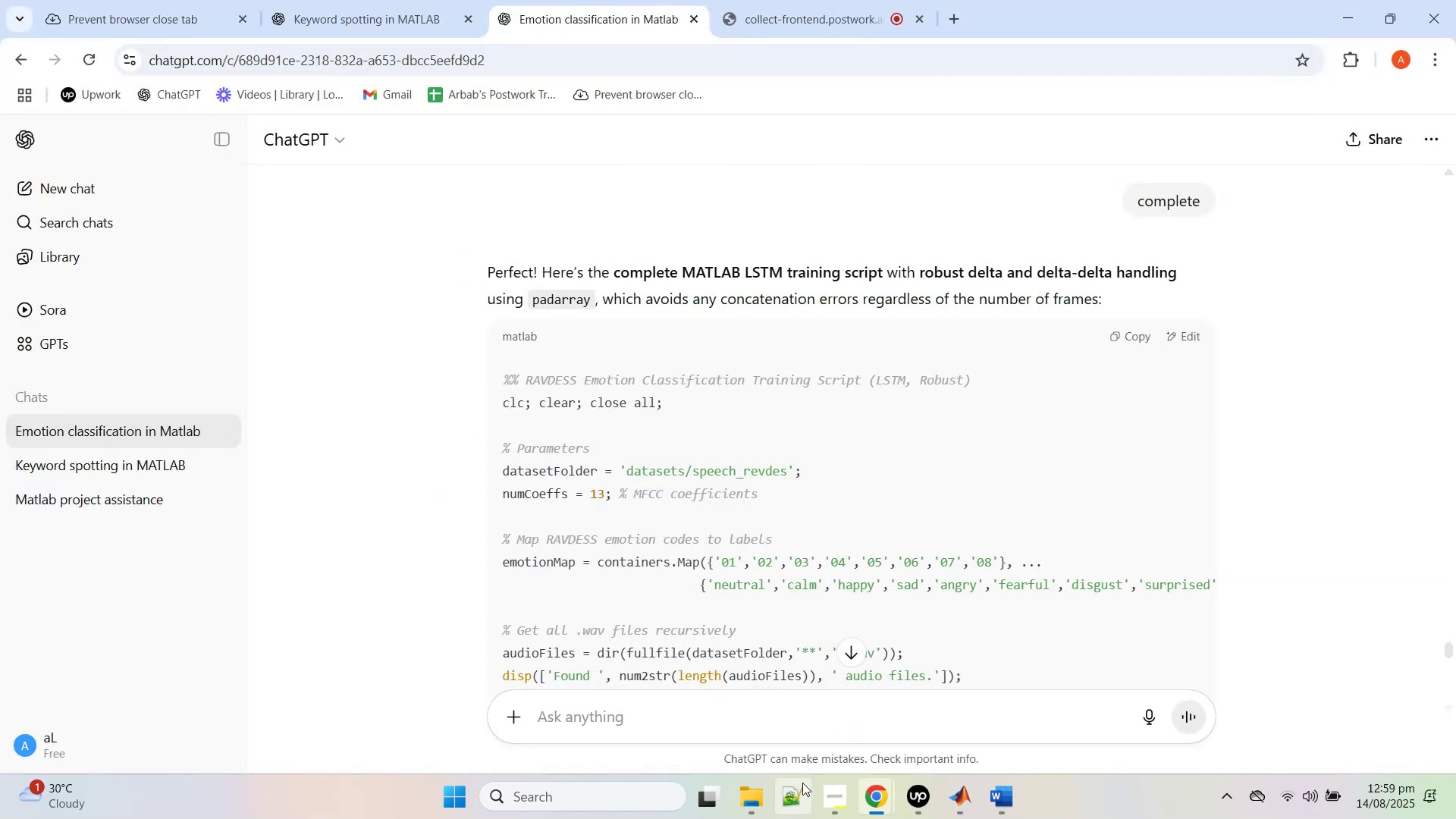 
left_click([745, 802])
 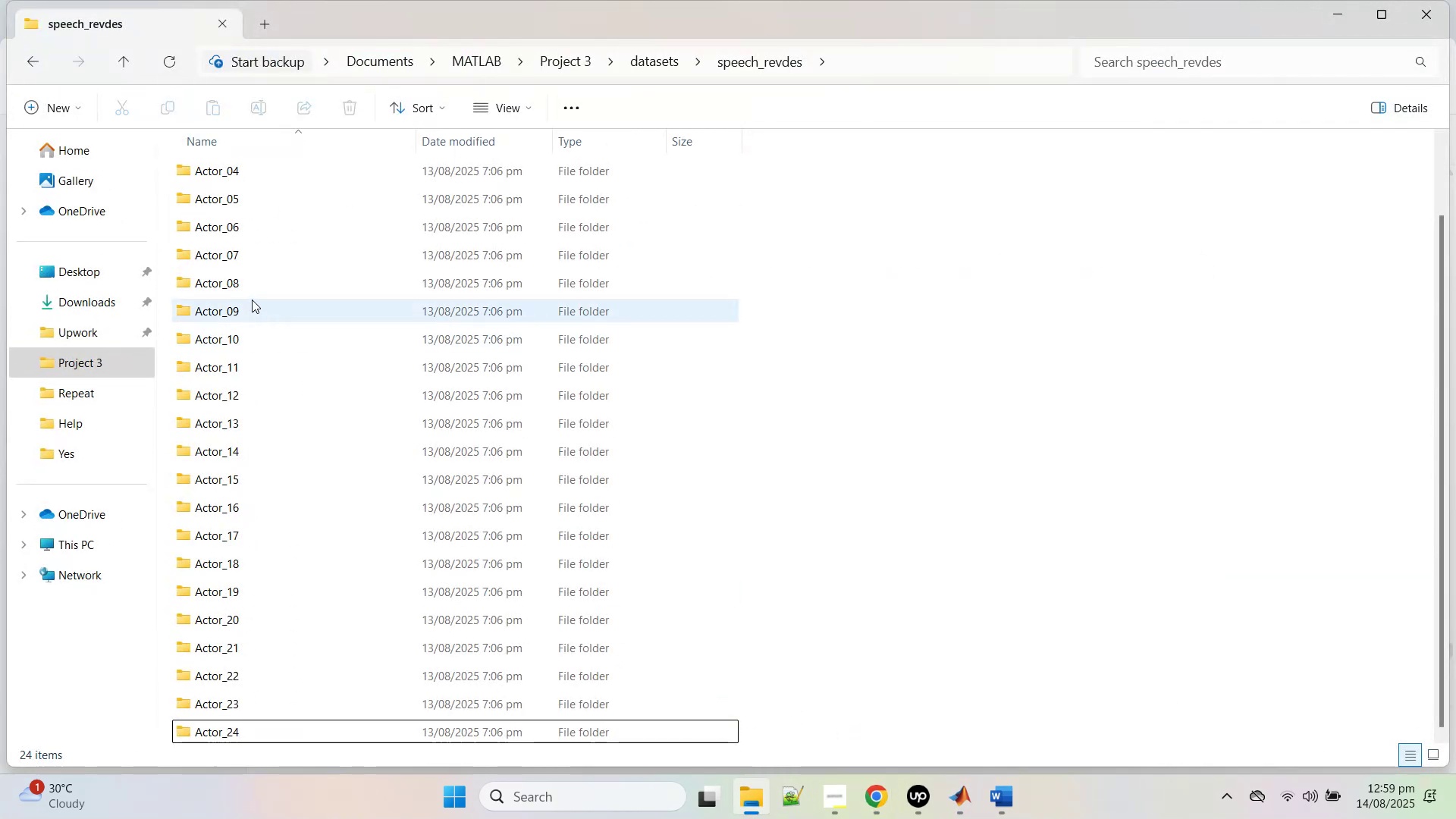 
double_click([256, 293])
 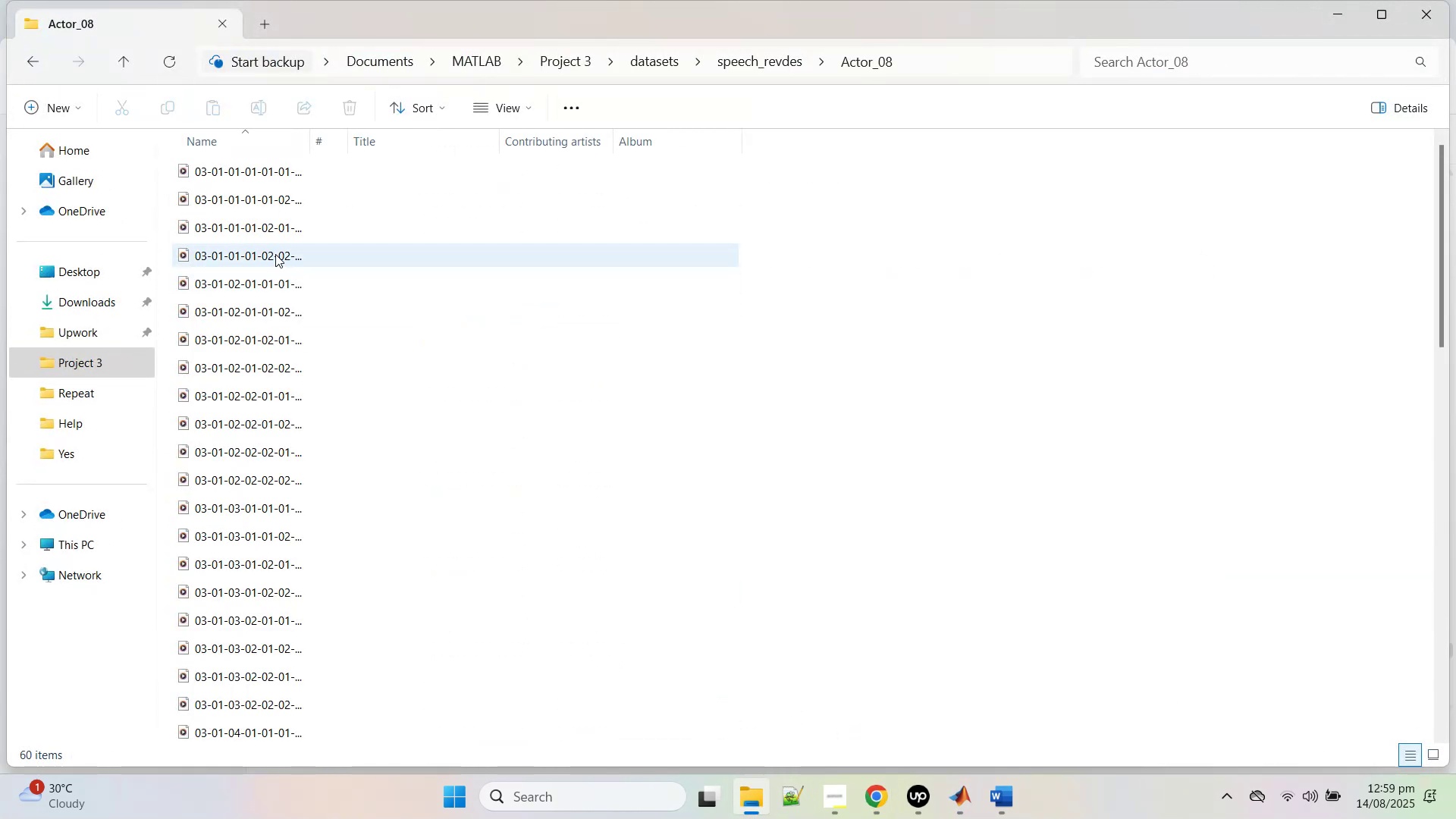 
double_click([275, 254])
 